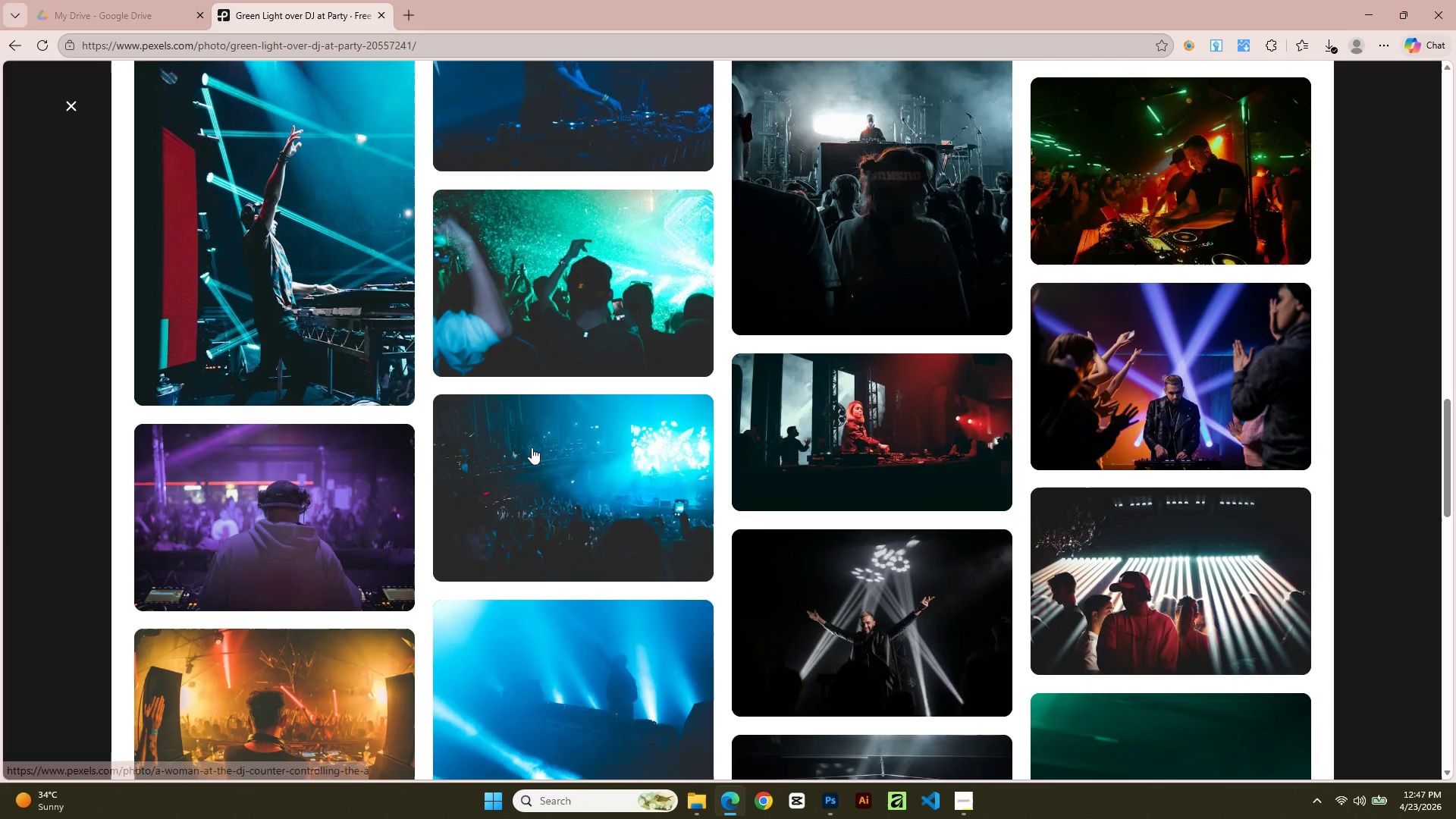 
left_click([325, 529])
 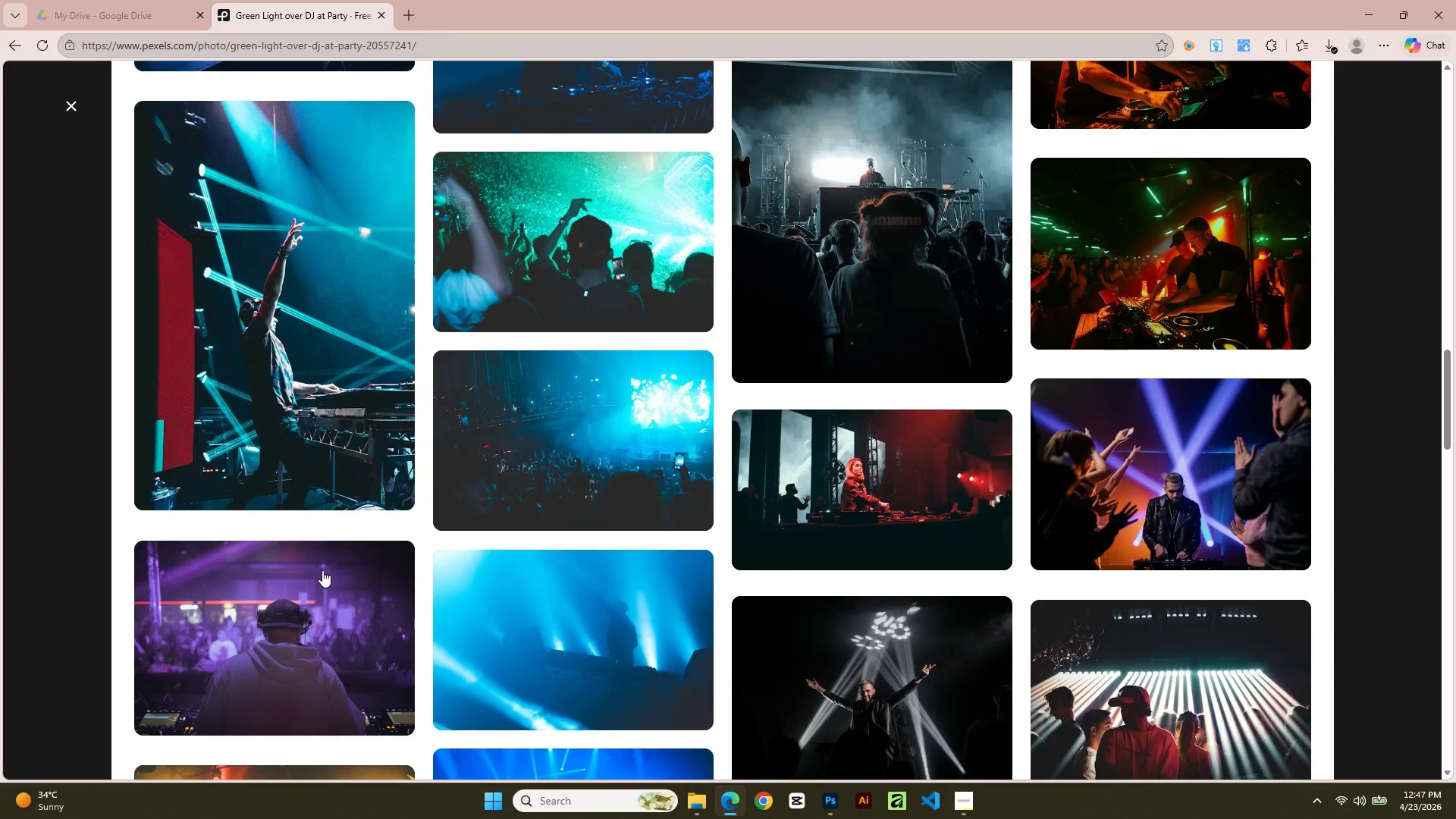 
left_click([322, 573])
 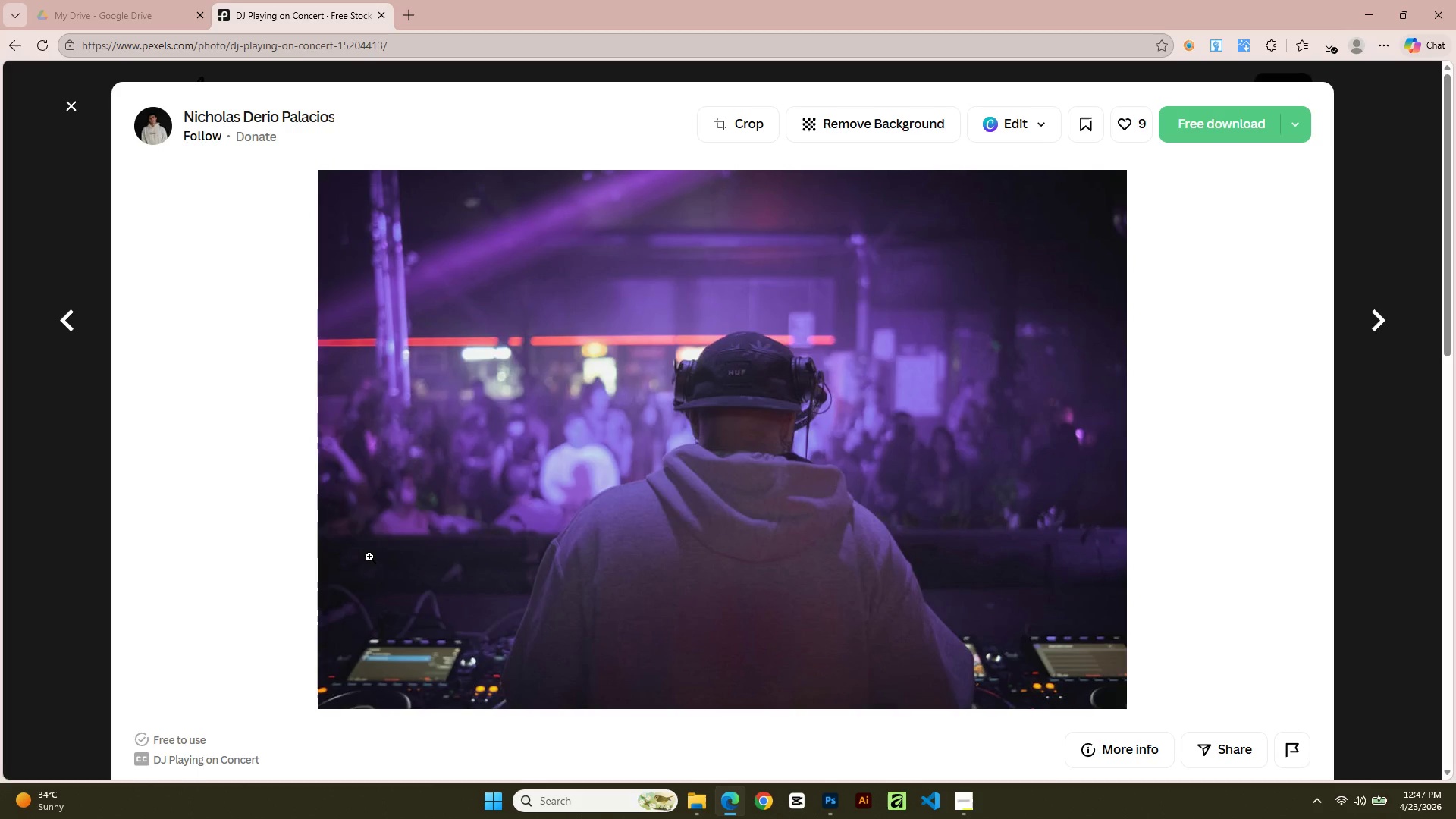 
scroll: coordinate [369, 555], scroll_direction: down, amount: 6.0
 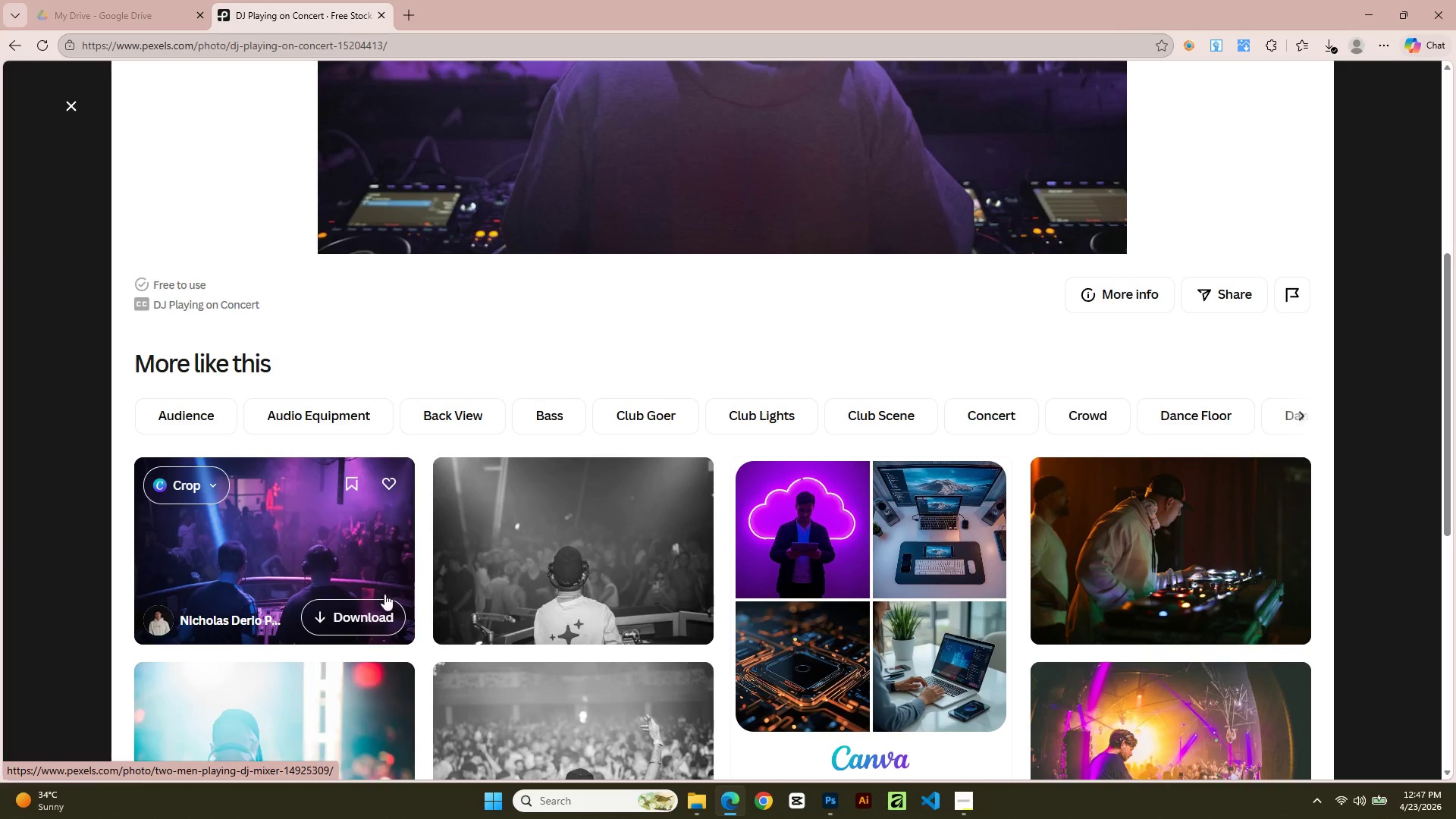 
left_click([367, 618])
 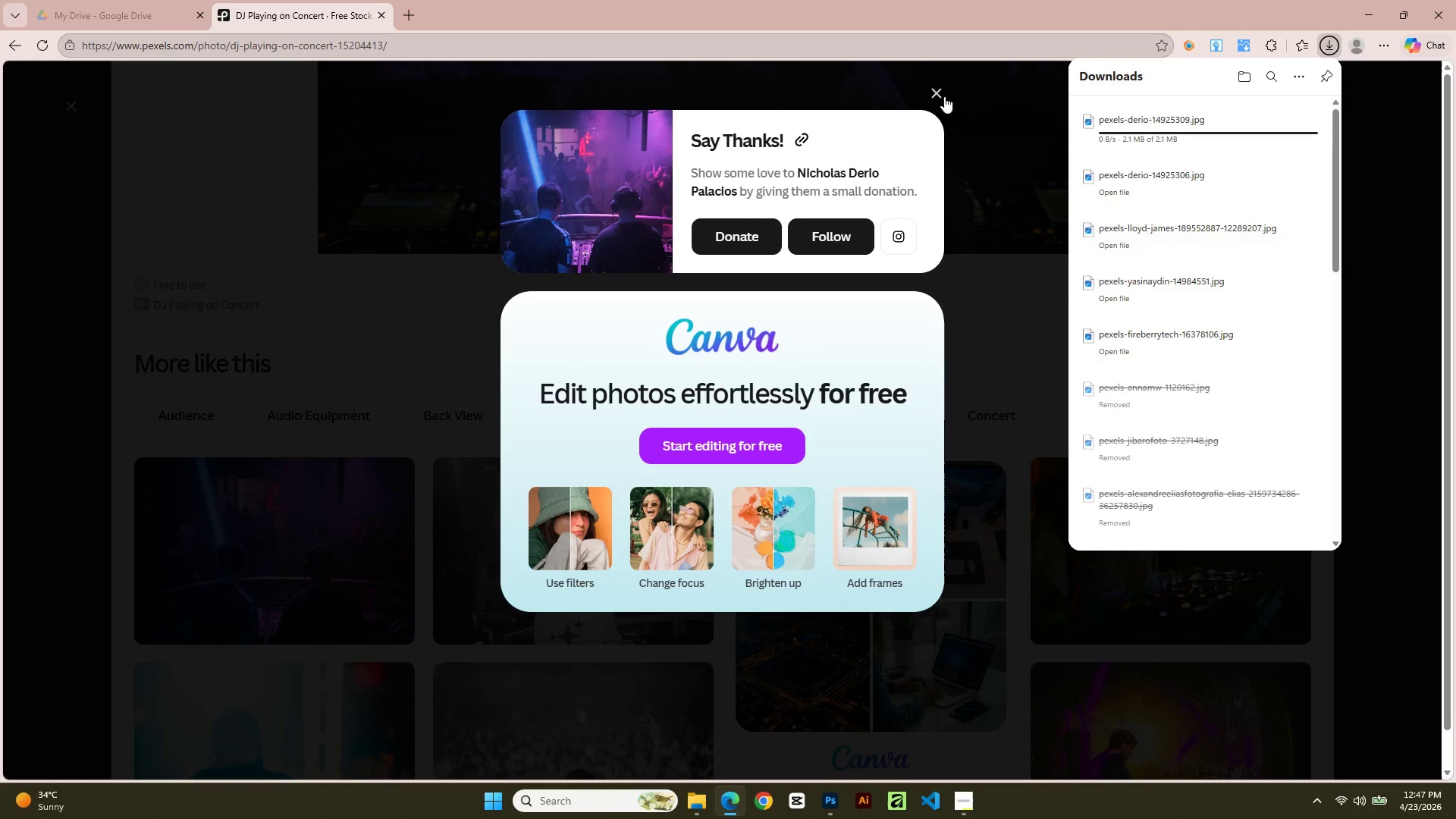 
left_click([930, 94])
 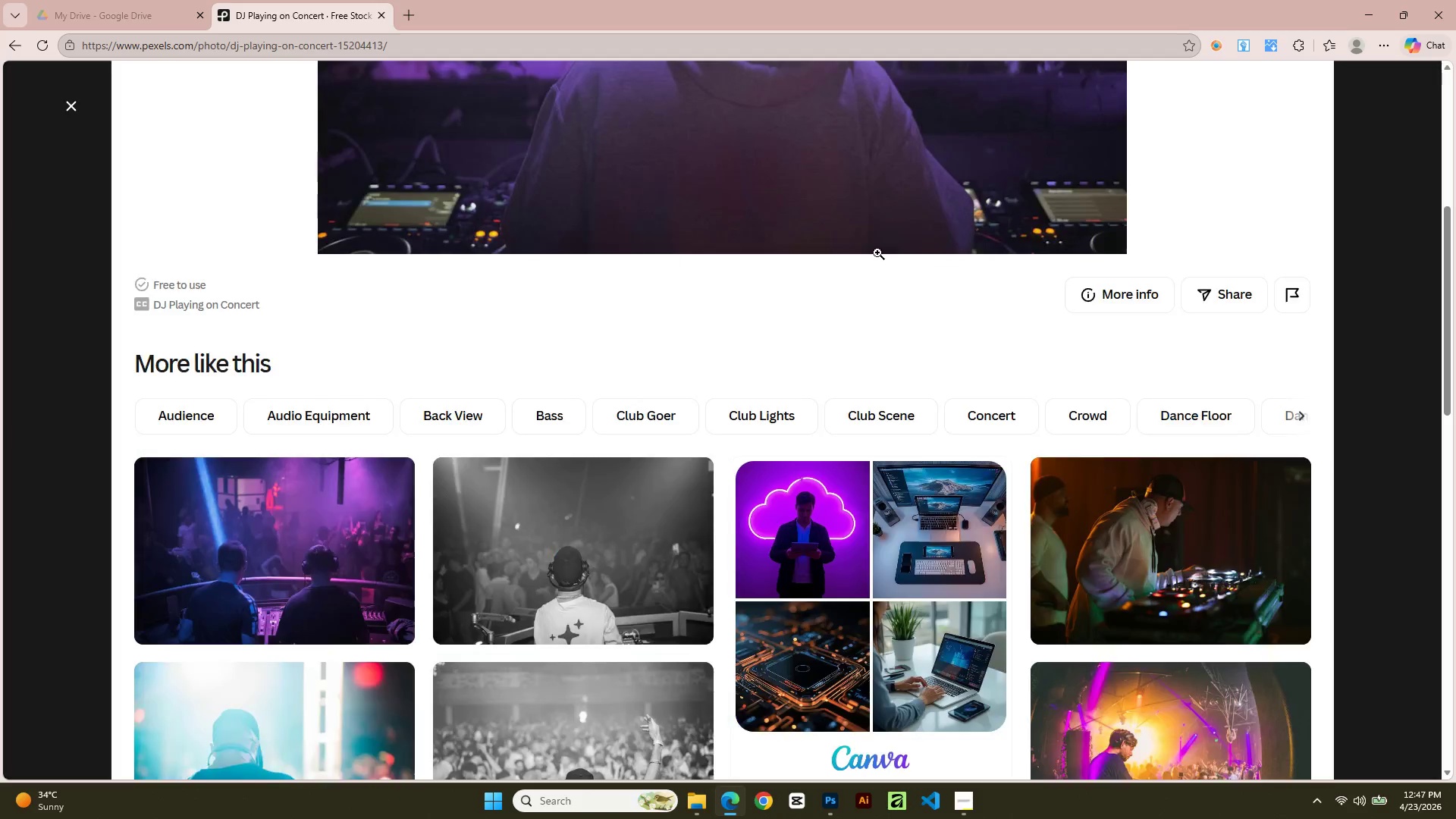 
scroll: coordinate [835, 555], scroll_direction: down, amount: 11.0
 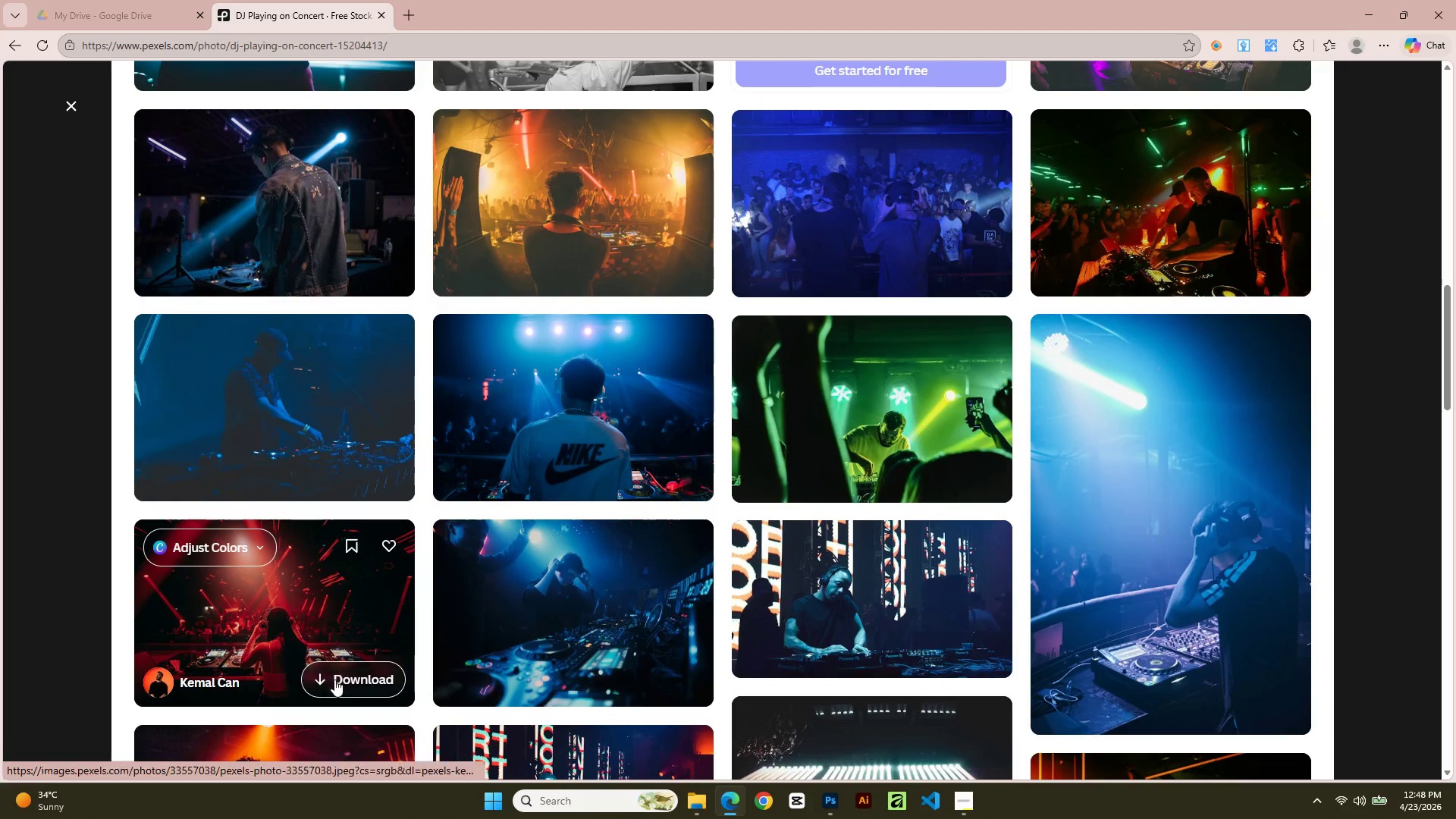 
left_click([305, 605])
 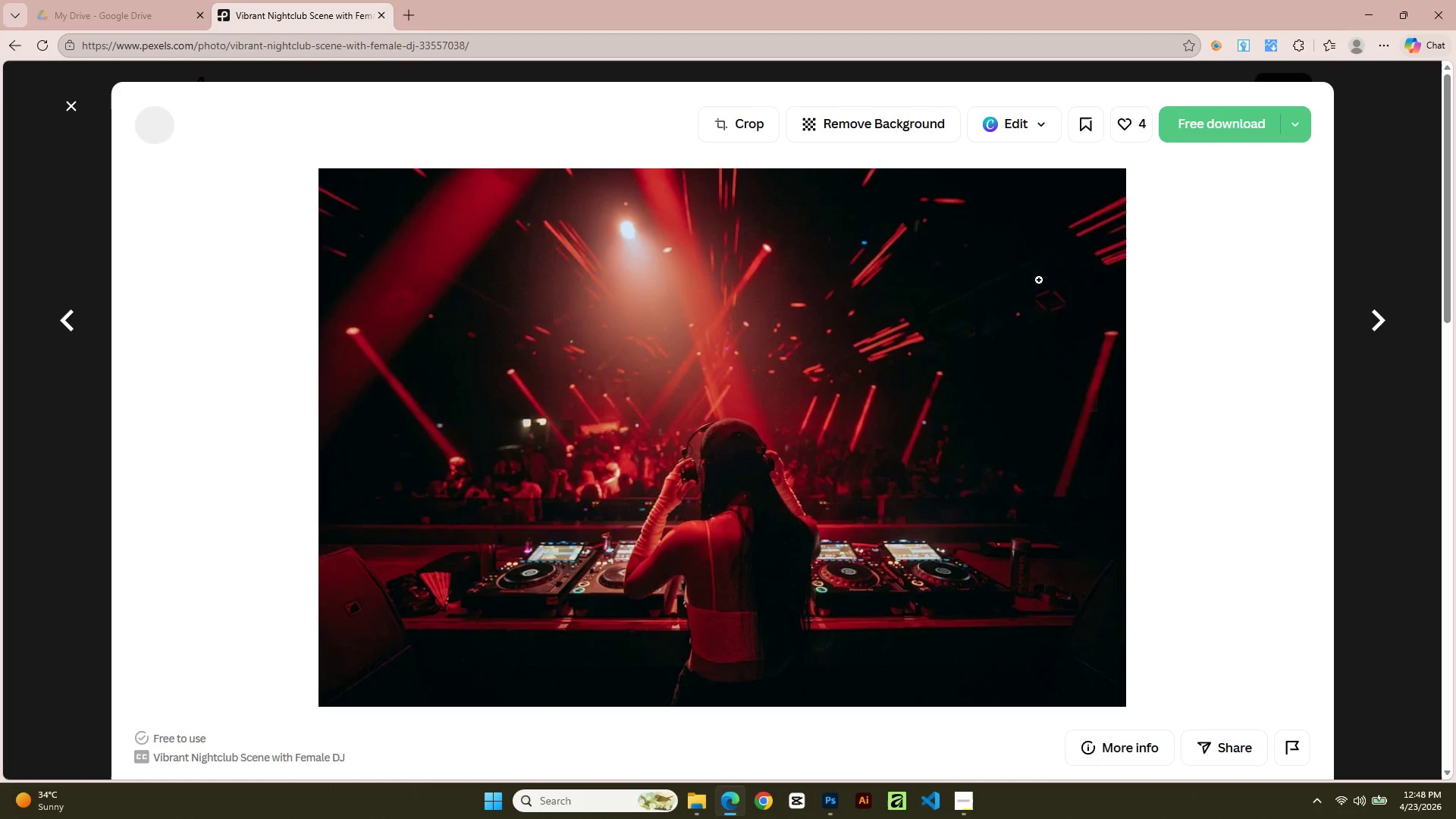 
left_click([1197, 127])
 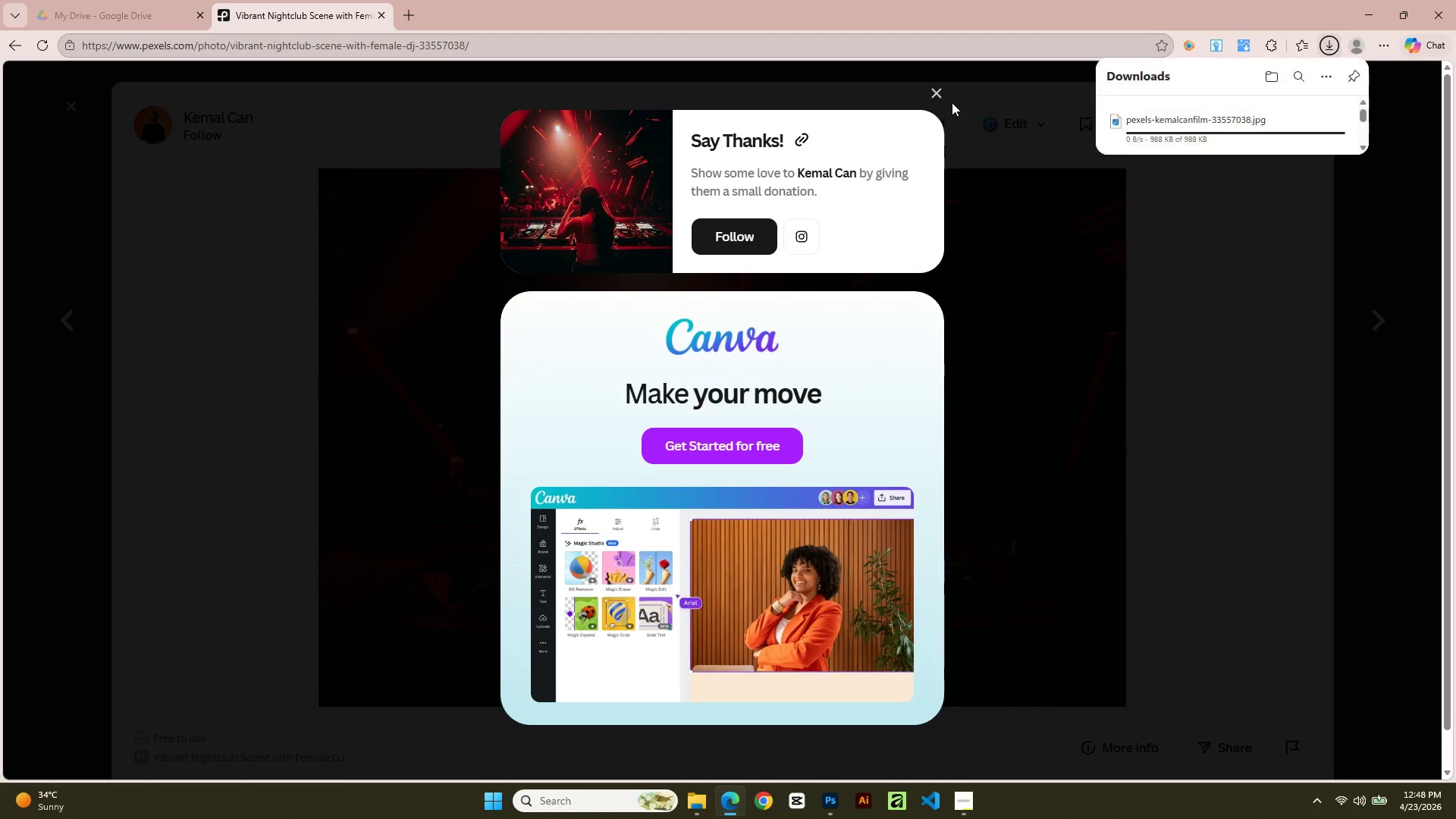 
left_click([939, 92])
 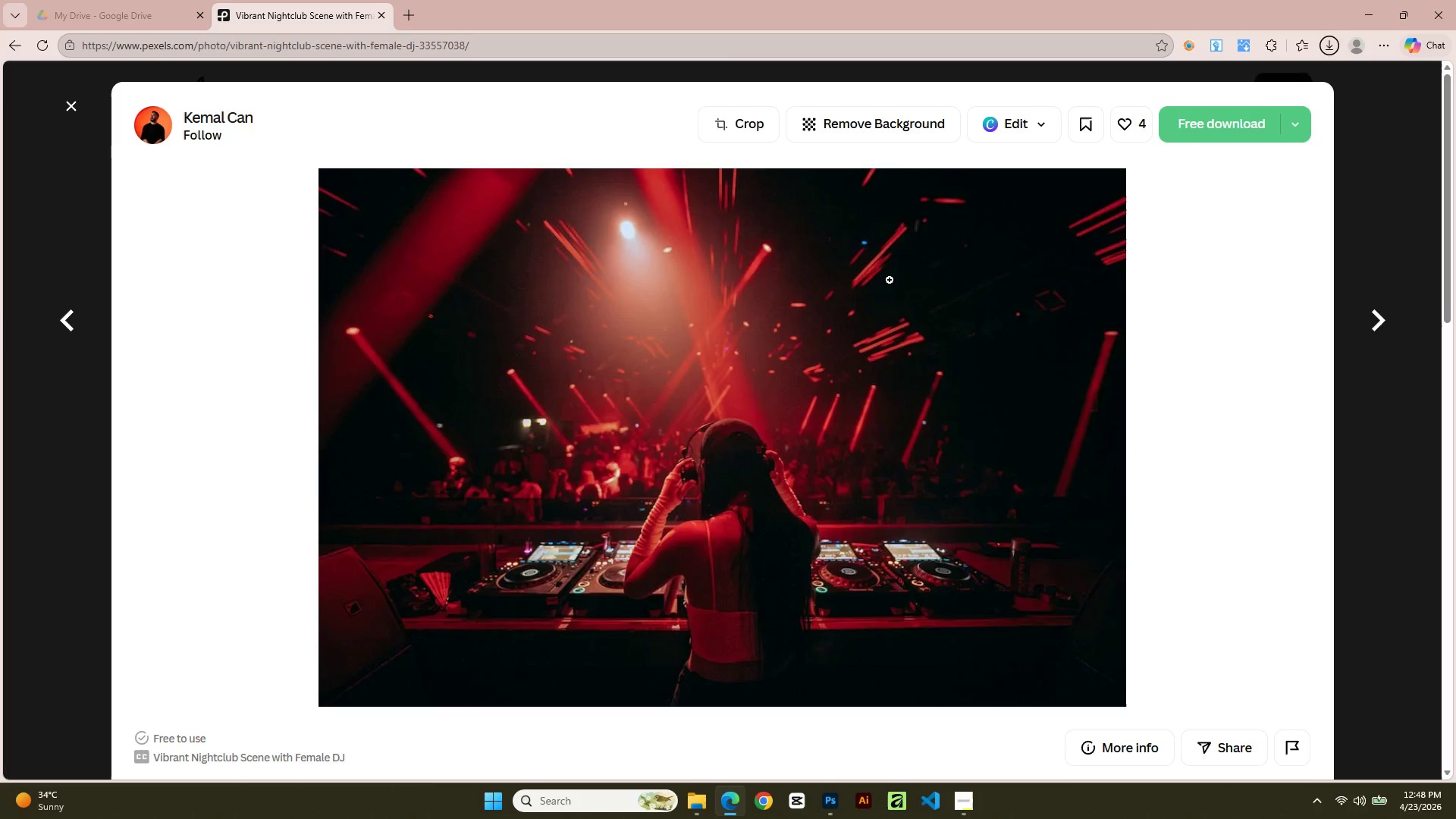 
scroll: coordinate [858, 411], scroll_direction: down, amount: 25.0
 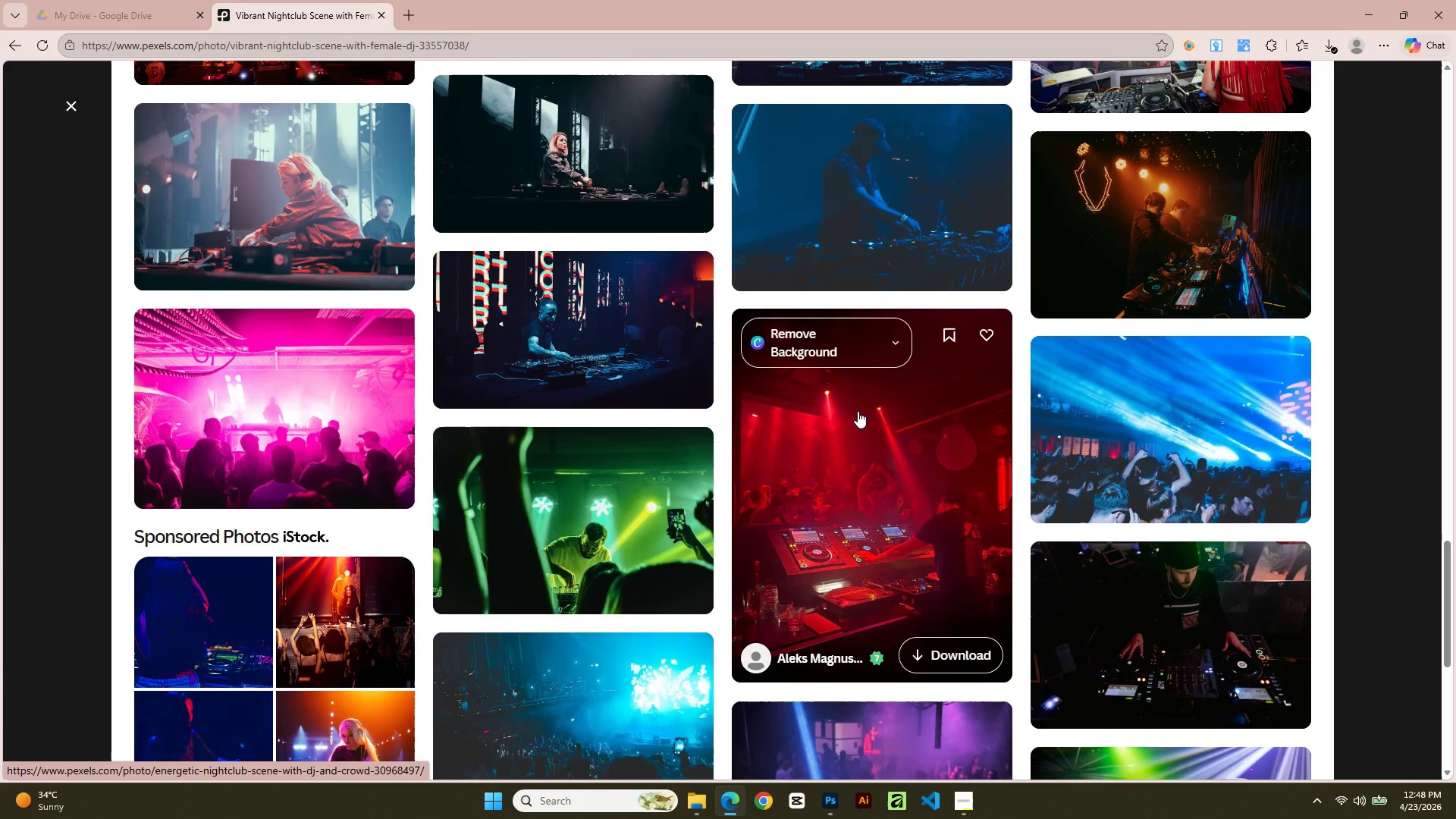 
scroll: coordinate [858, 411], scroll_direction: down, amount: 4.0
 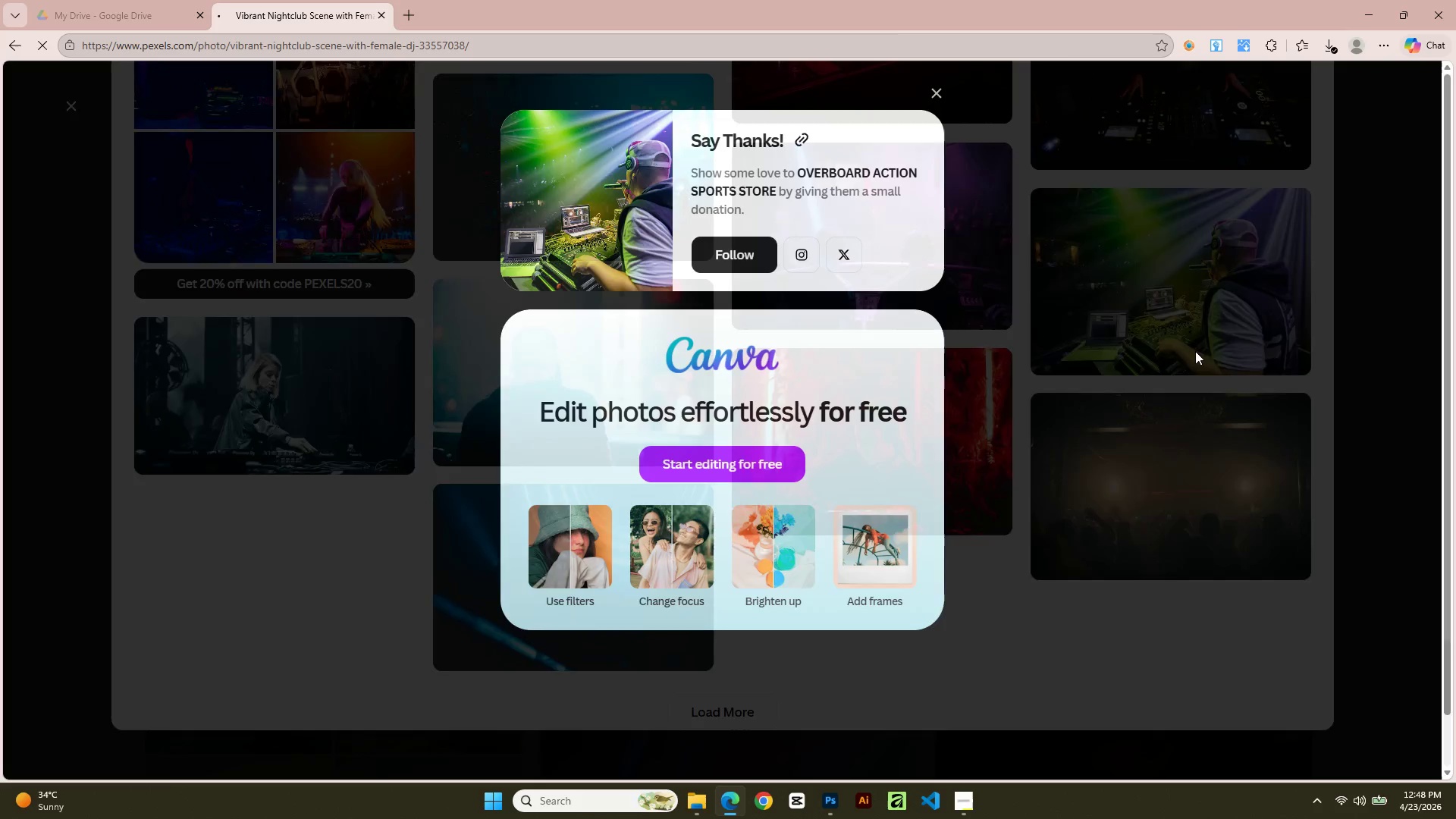 
left_click([938, 99])
 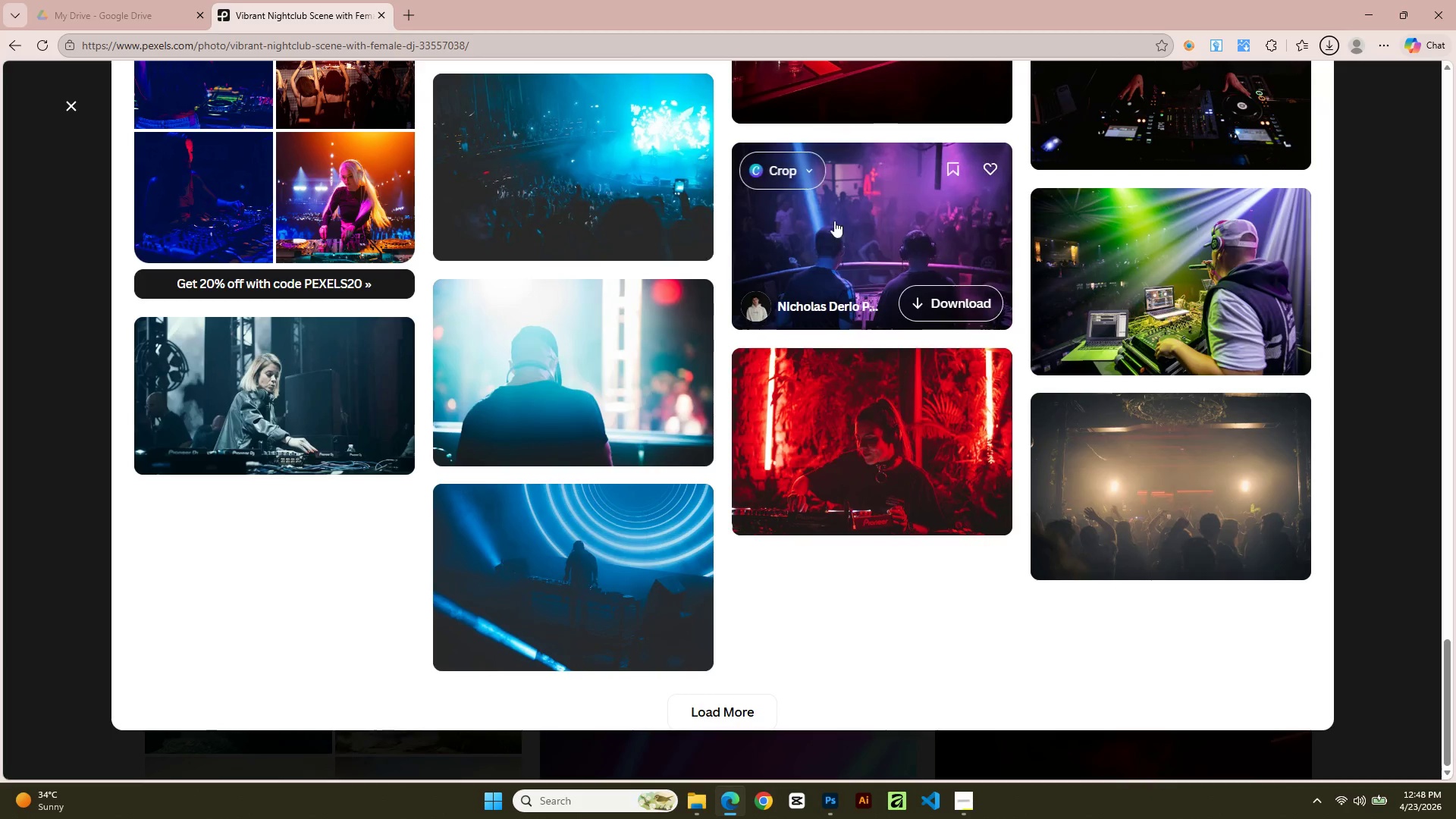 
scroll: coordinate [750, 541], scroll_direction: down, amount: 5.0
 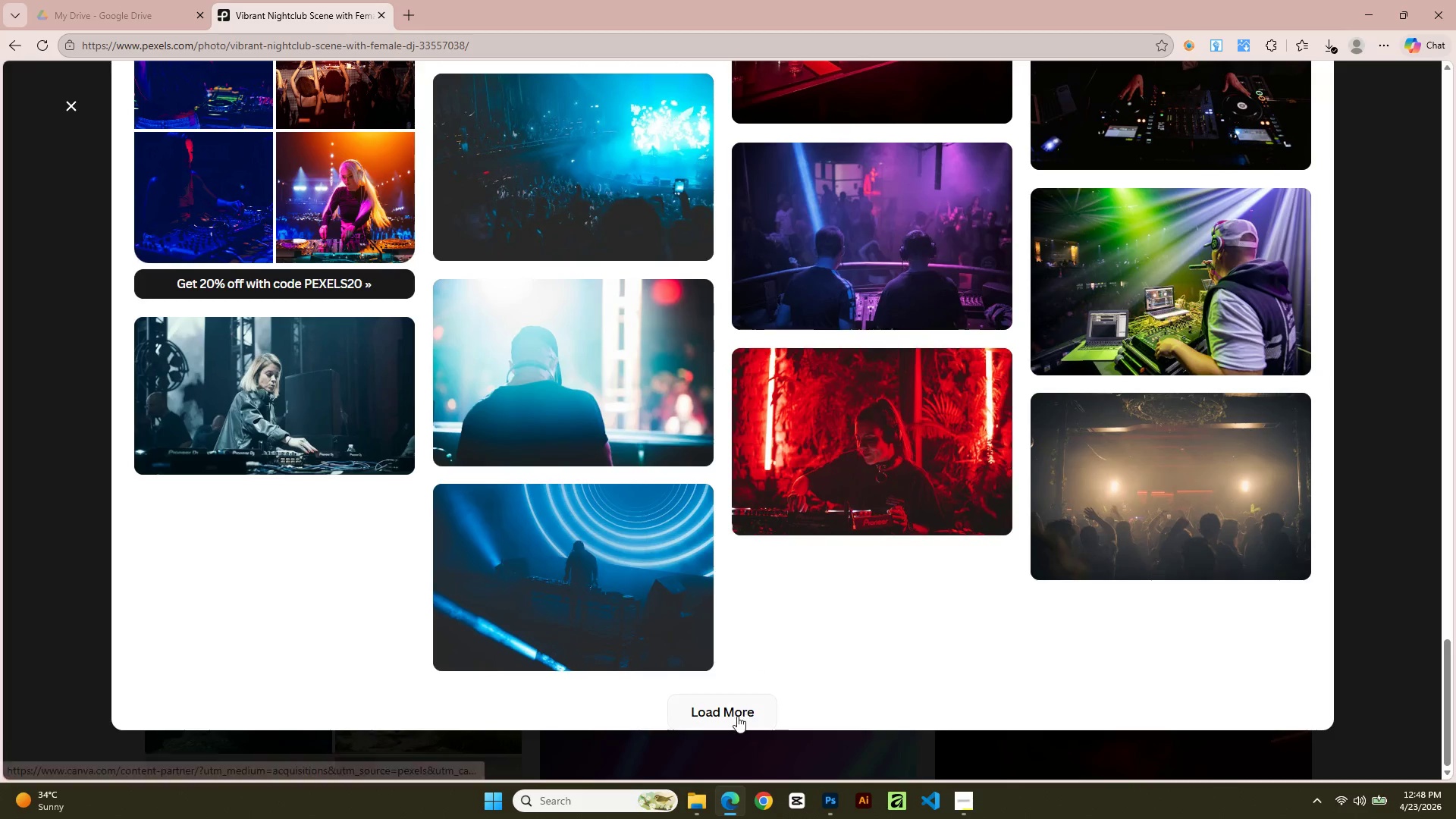 
left_click([737, 717])
 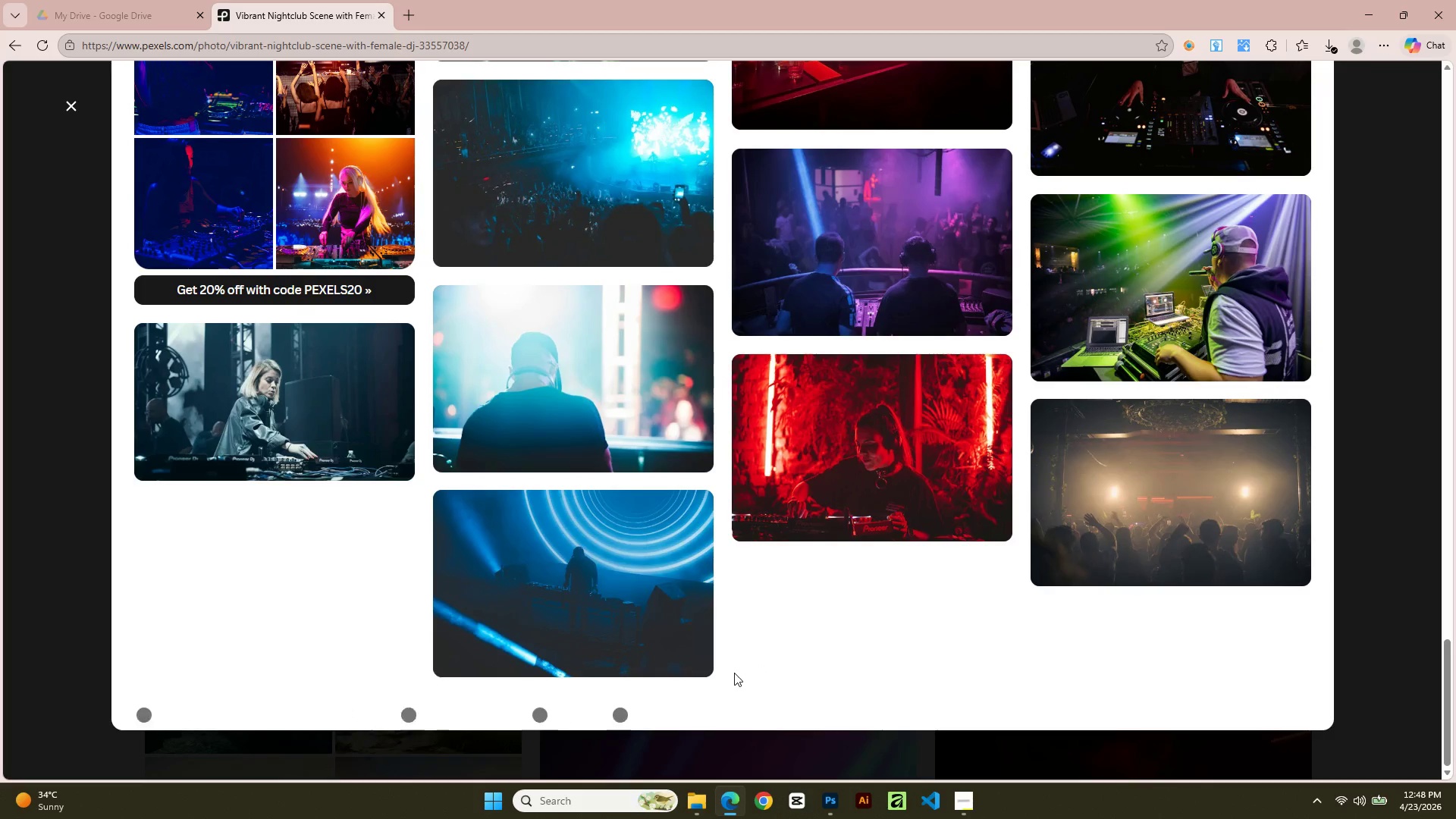 
scroll: coordinate [1085, 730], scroll_direction: down, amount: 15.0
 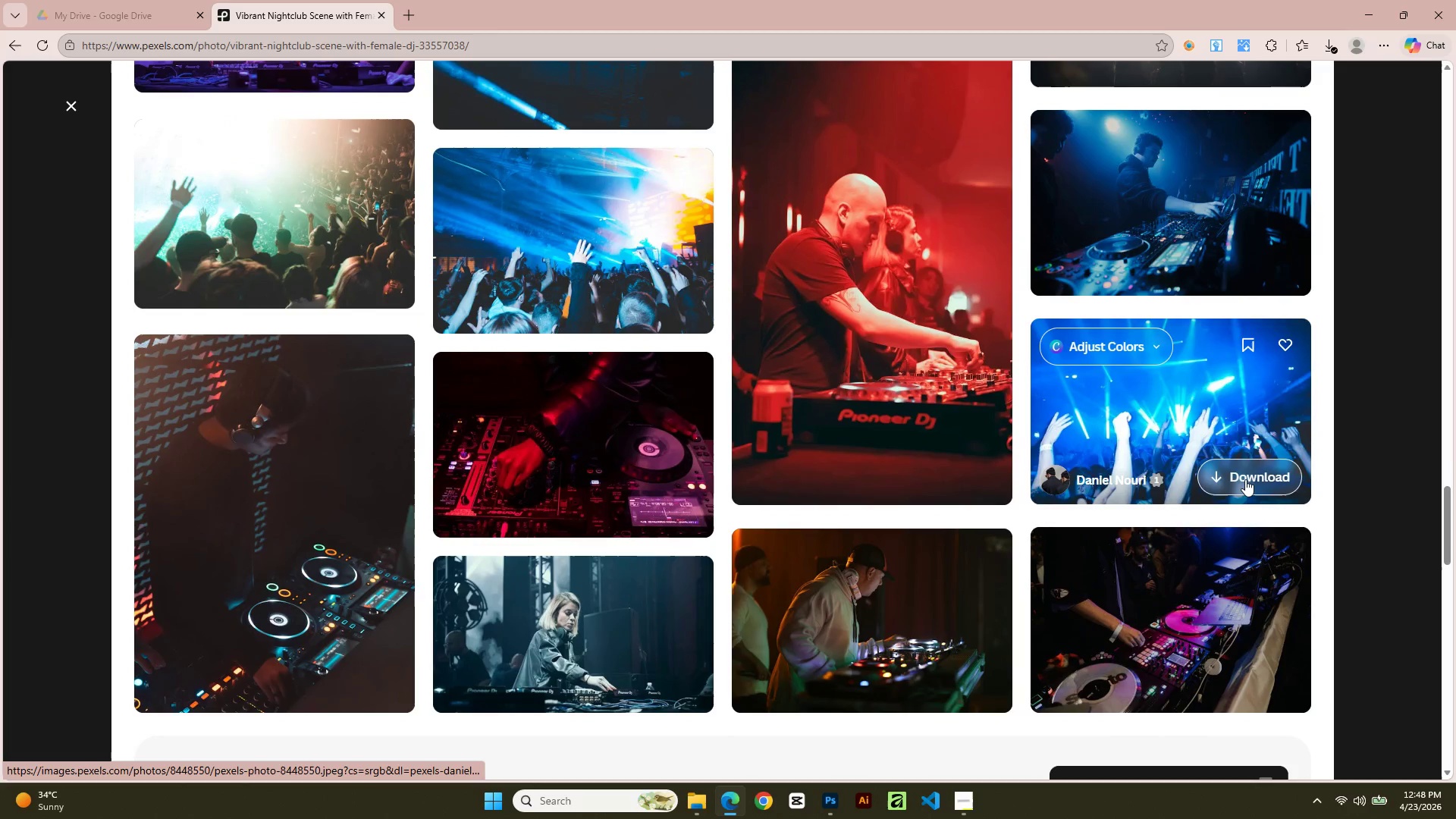 
left_click([1245, 479])
 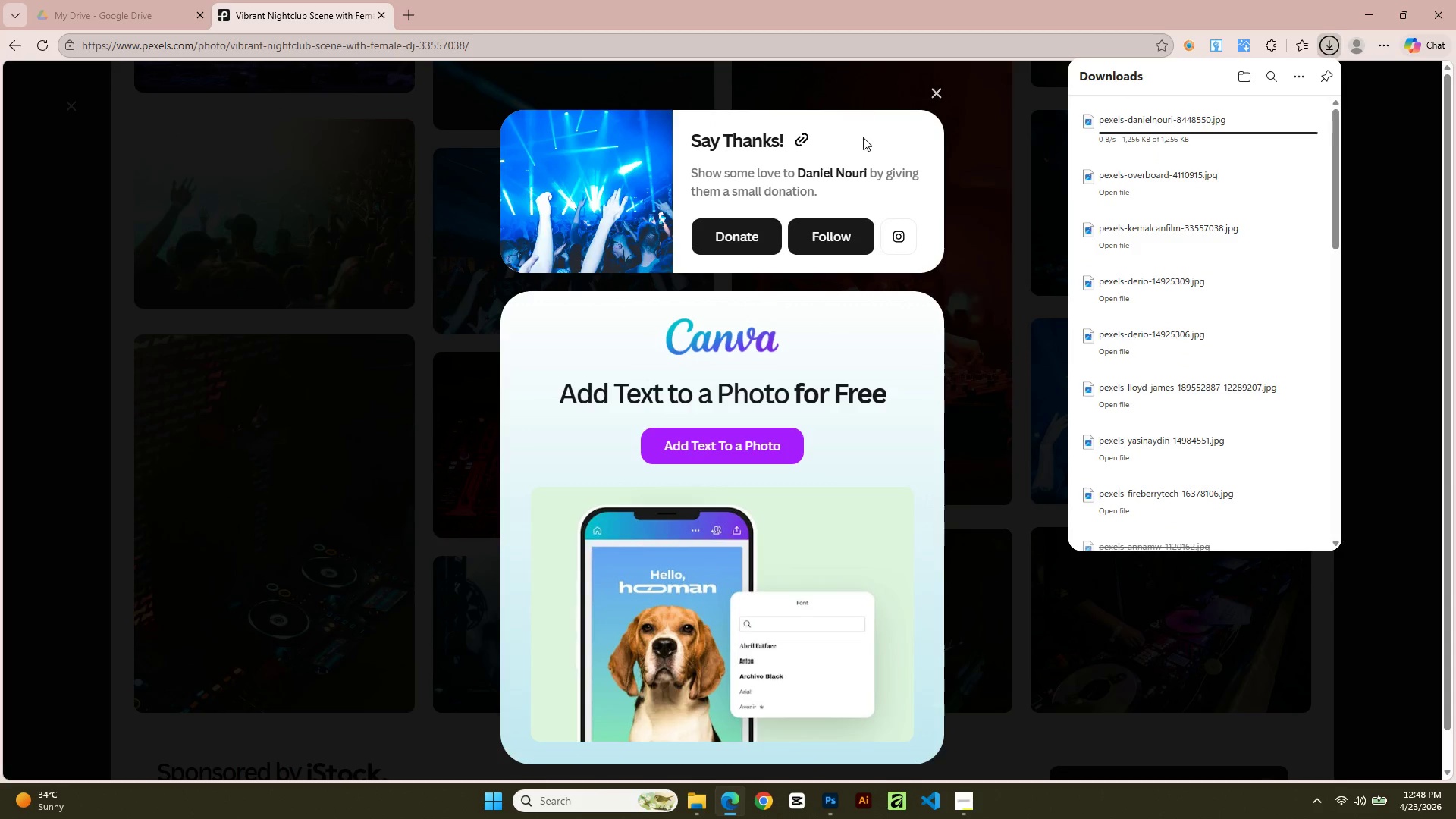 
left_click([940, 97])
 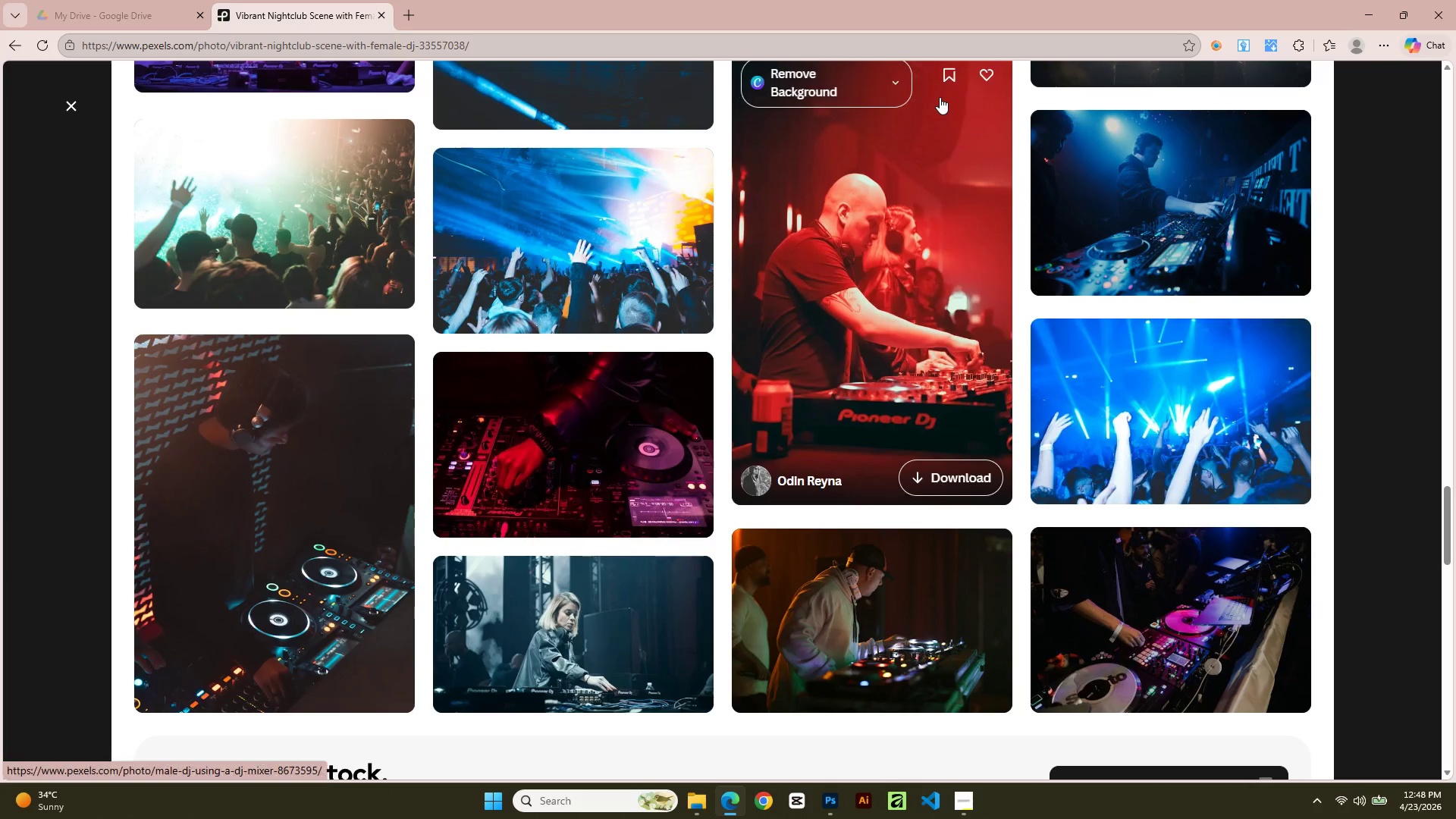 
scroll: coordinate [707, 695], scroll_direction: down, amount: 8.0
 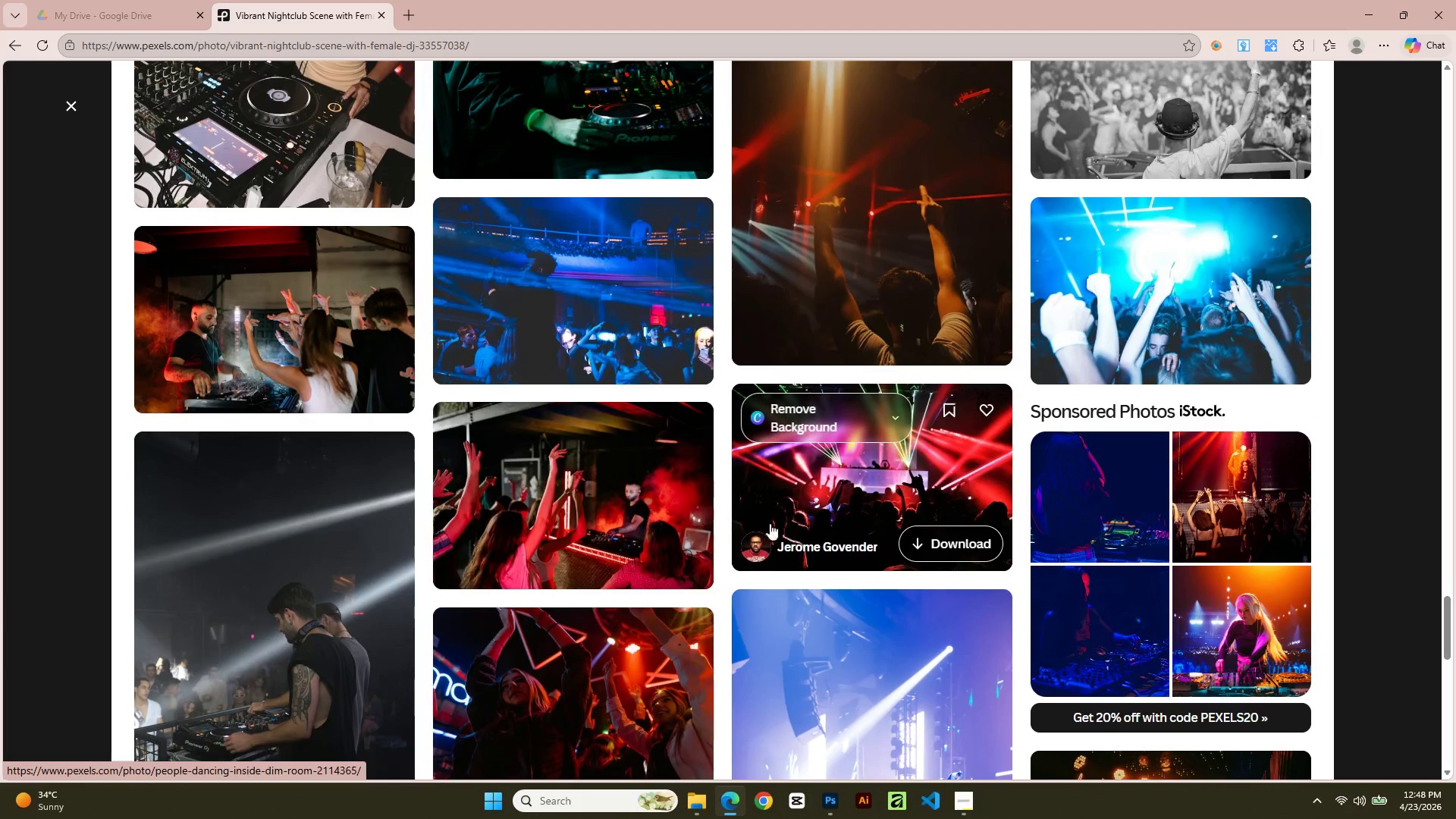 
left_click([662, 553])
 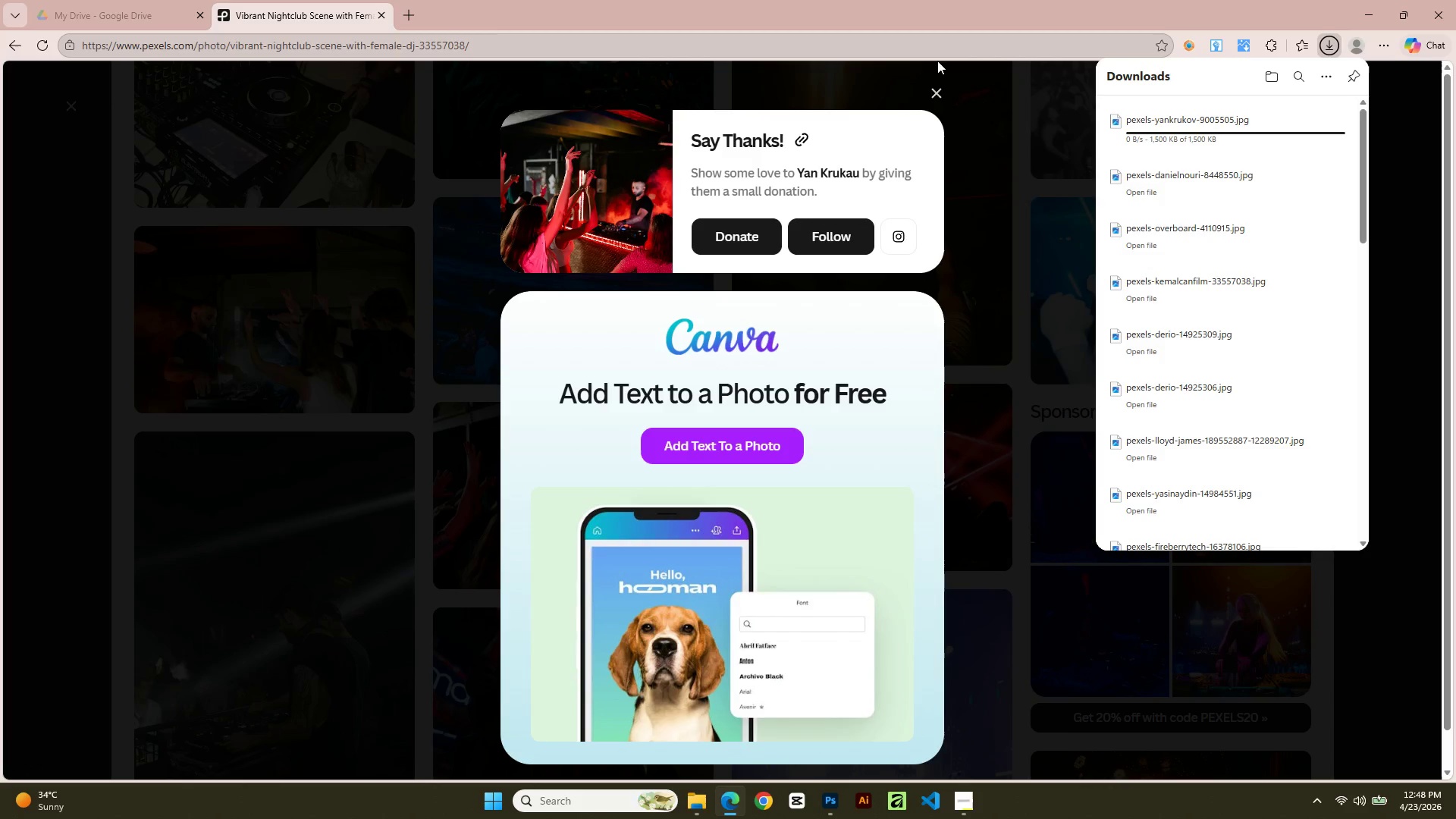 
left_click([933, 87])
 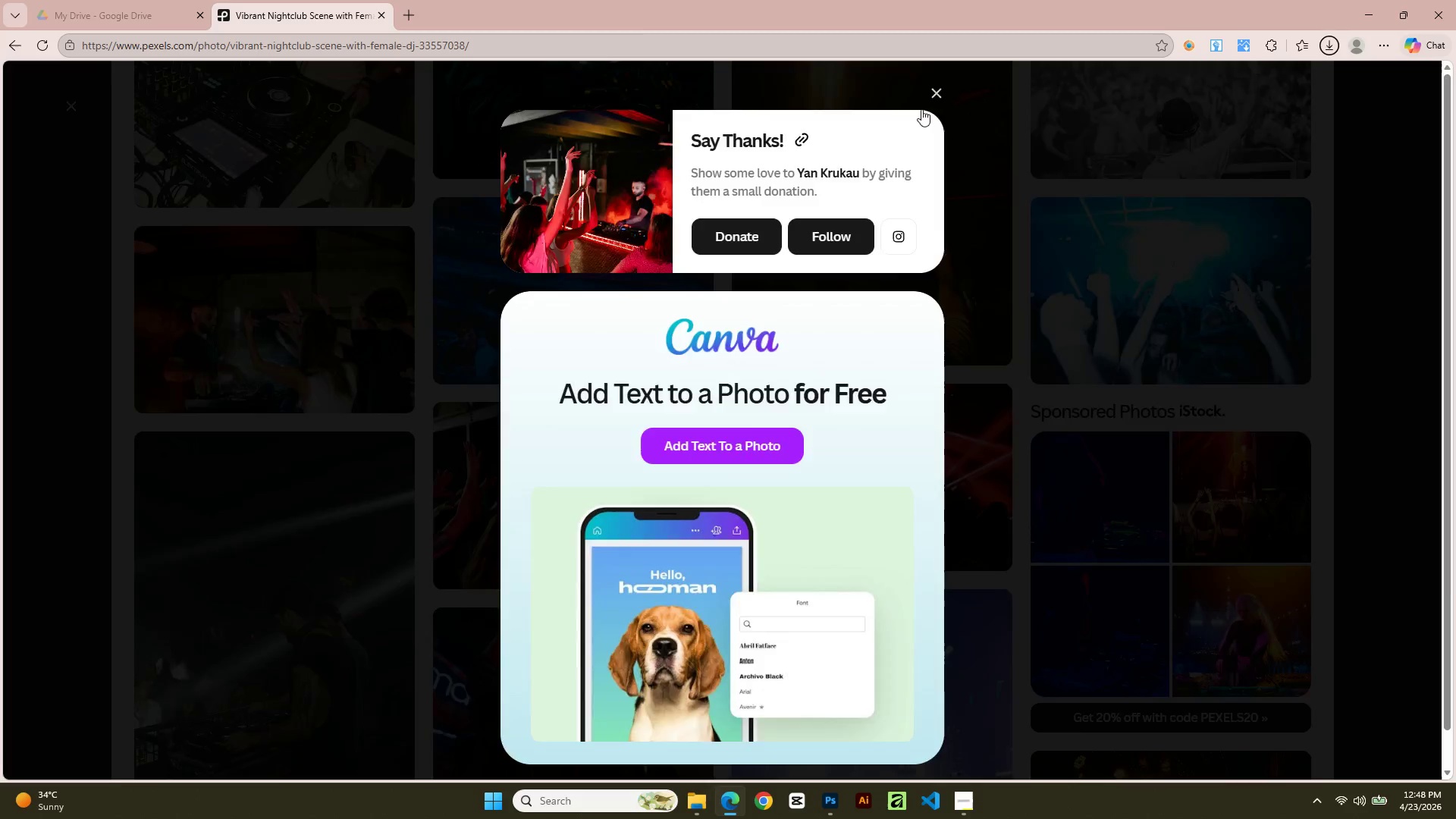 
scroll: coordinate [877, 485], scroll_direction: down, amount: 16.0
 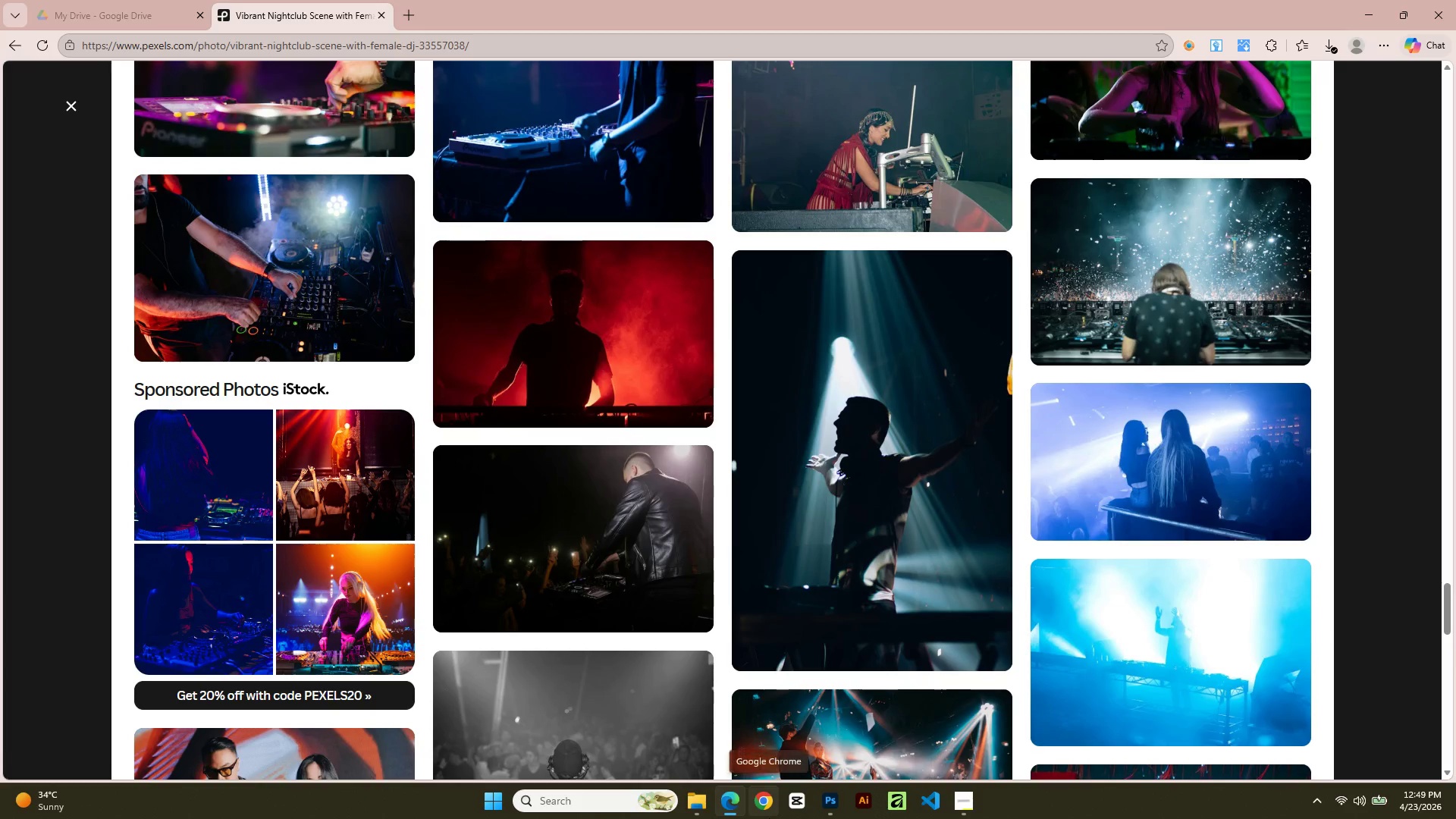 
wait(5.02)
 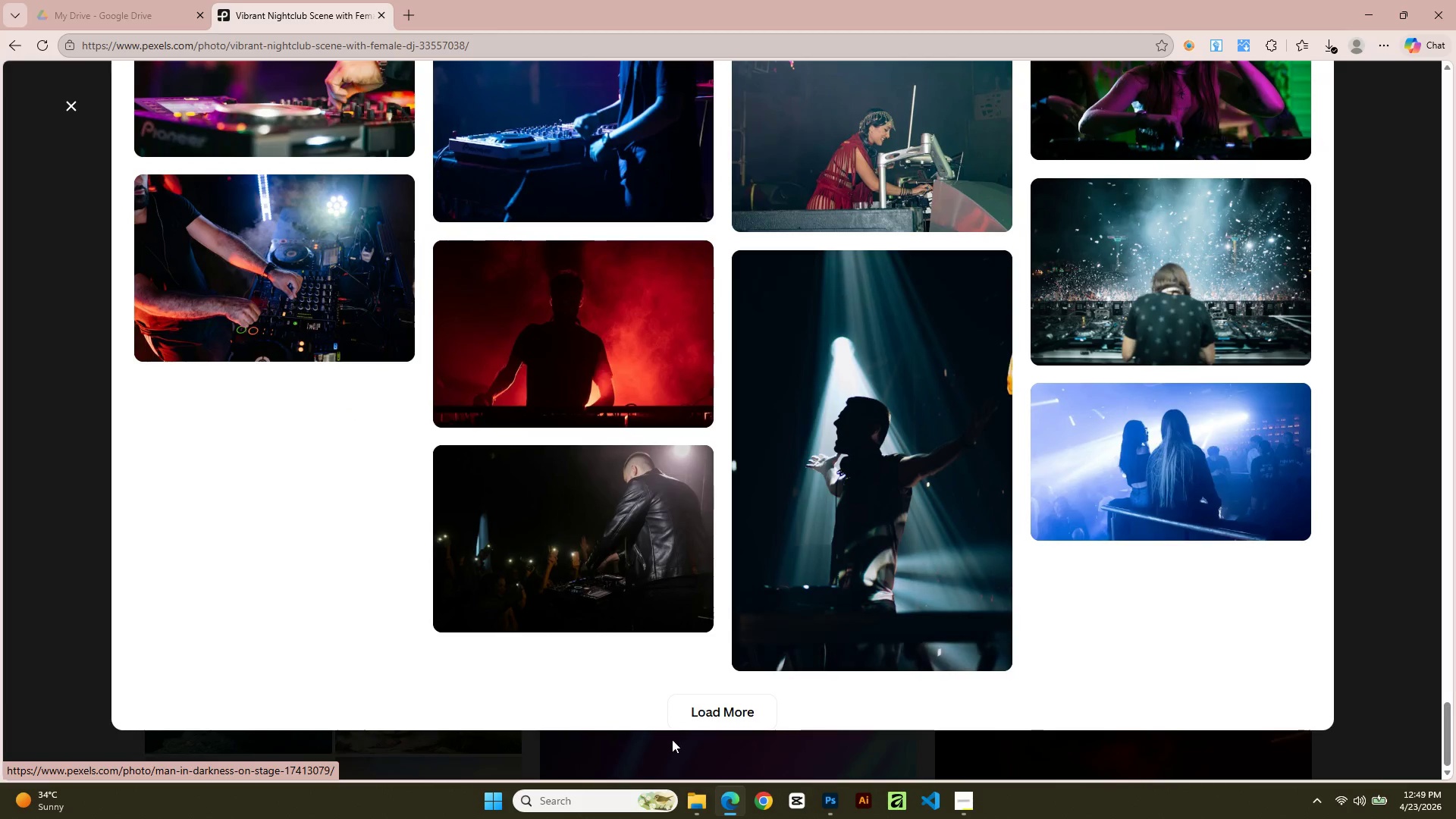 
scroll: coordinate [1364, 480], scroll_direction: down, amount: 13.0
 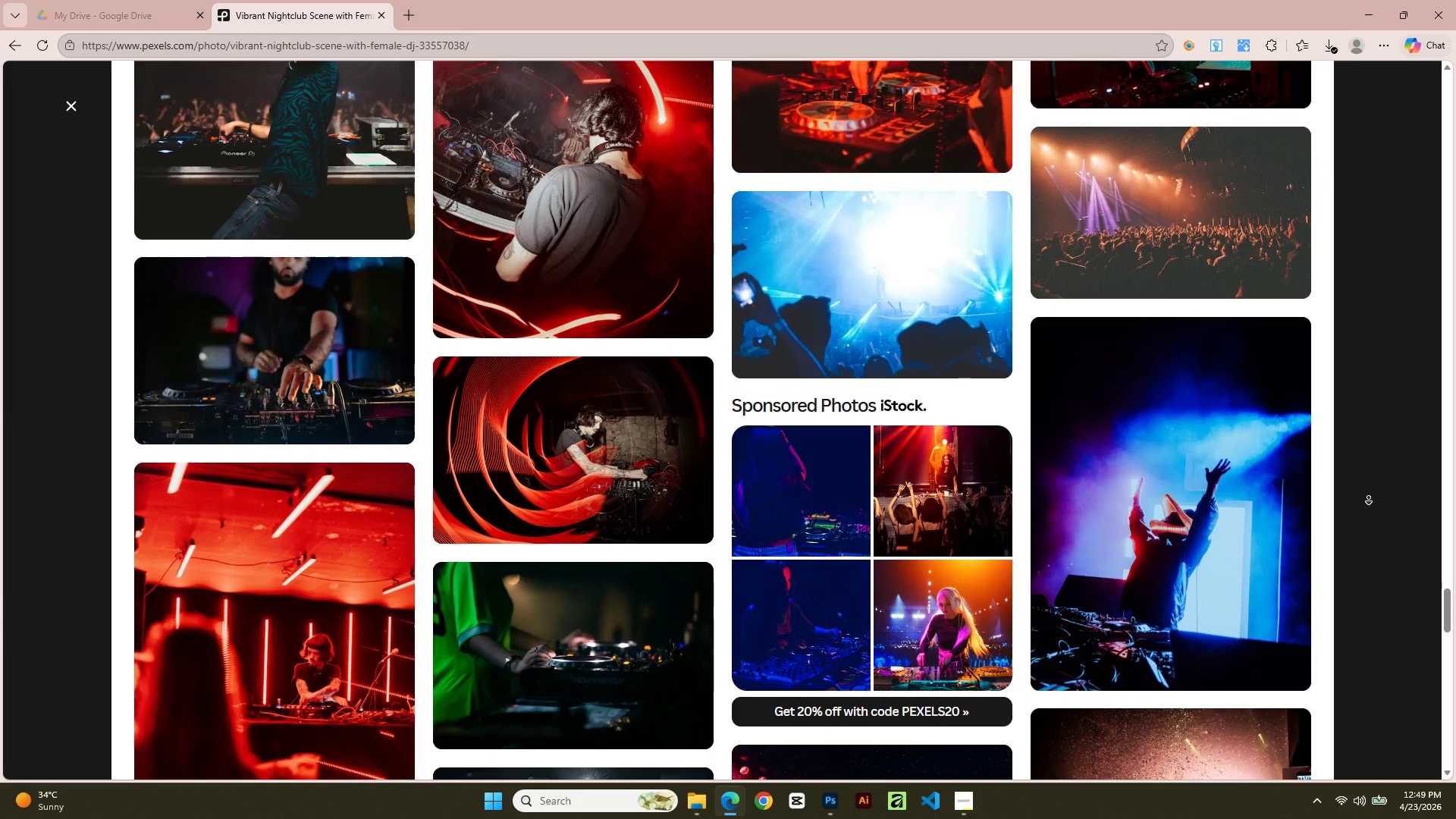 
wait(26.97)
 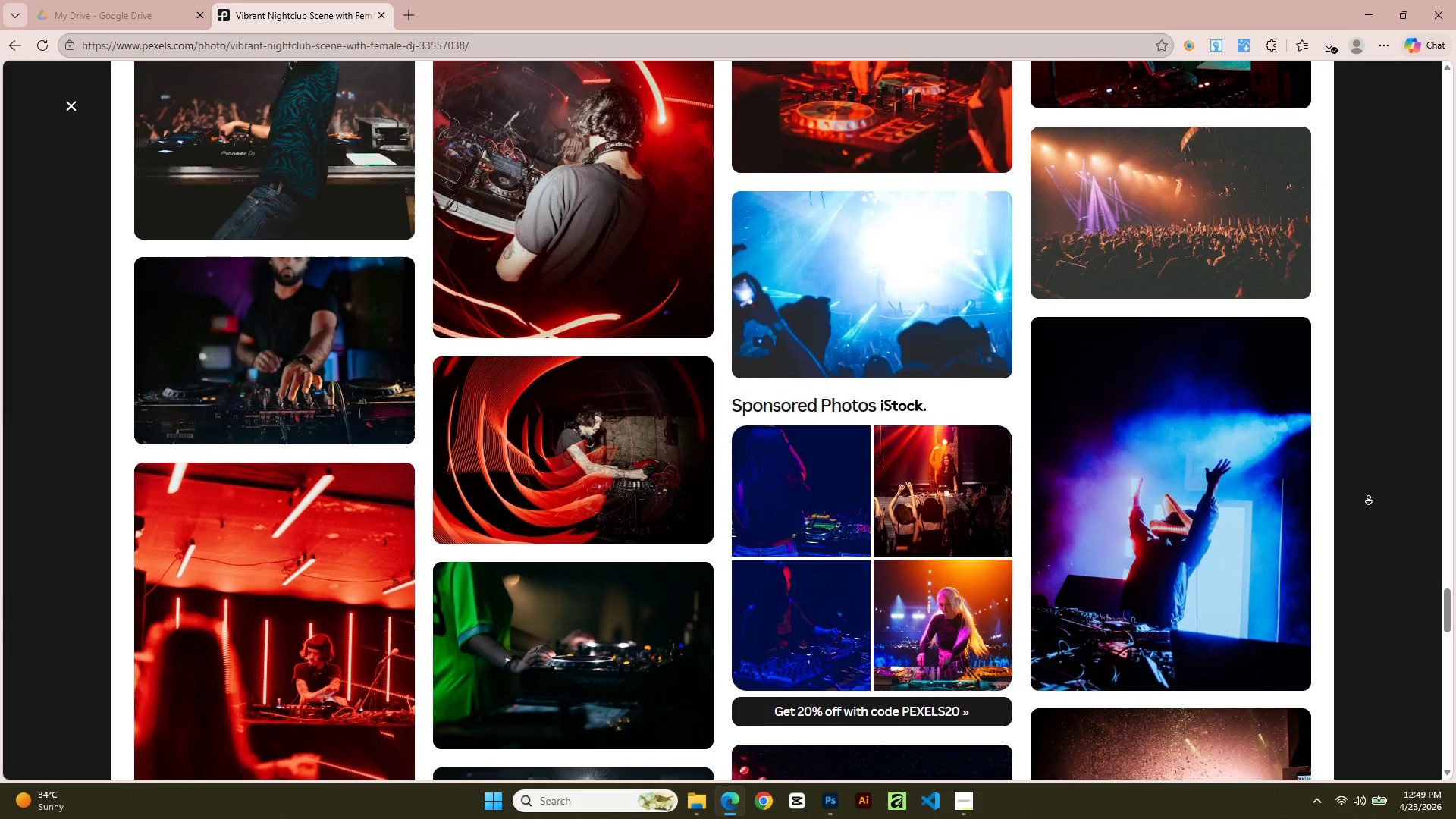 
left_click([1369, 497])
 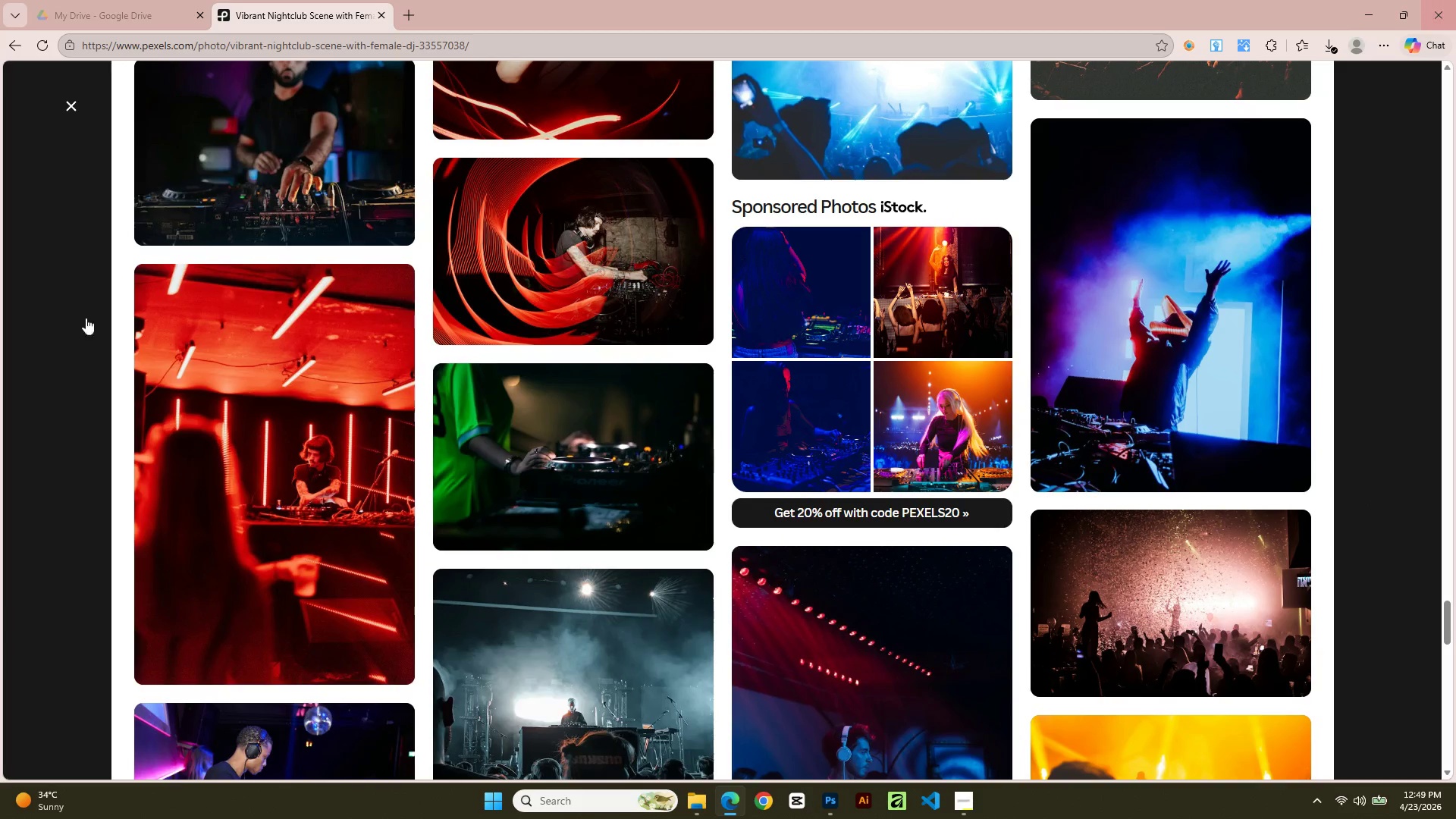 
scroll: coordinate [168, 597], scroll_direction: down, amount: 10.0
 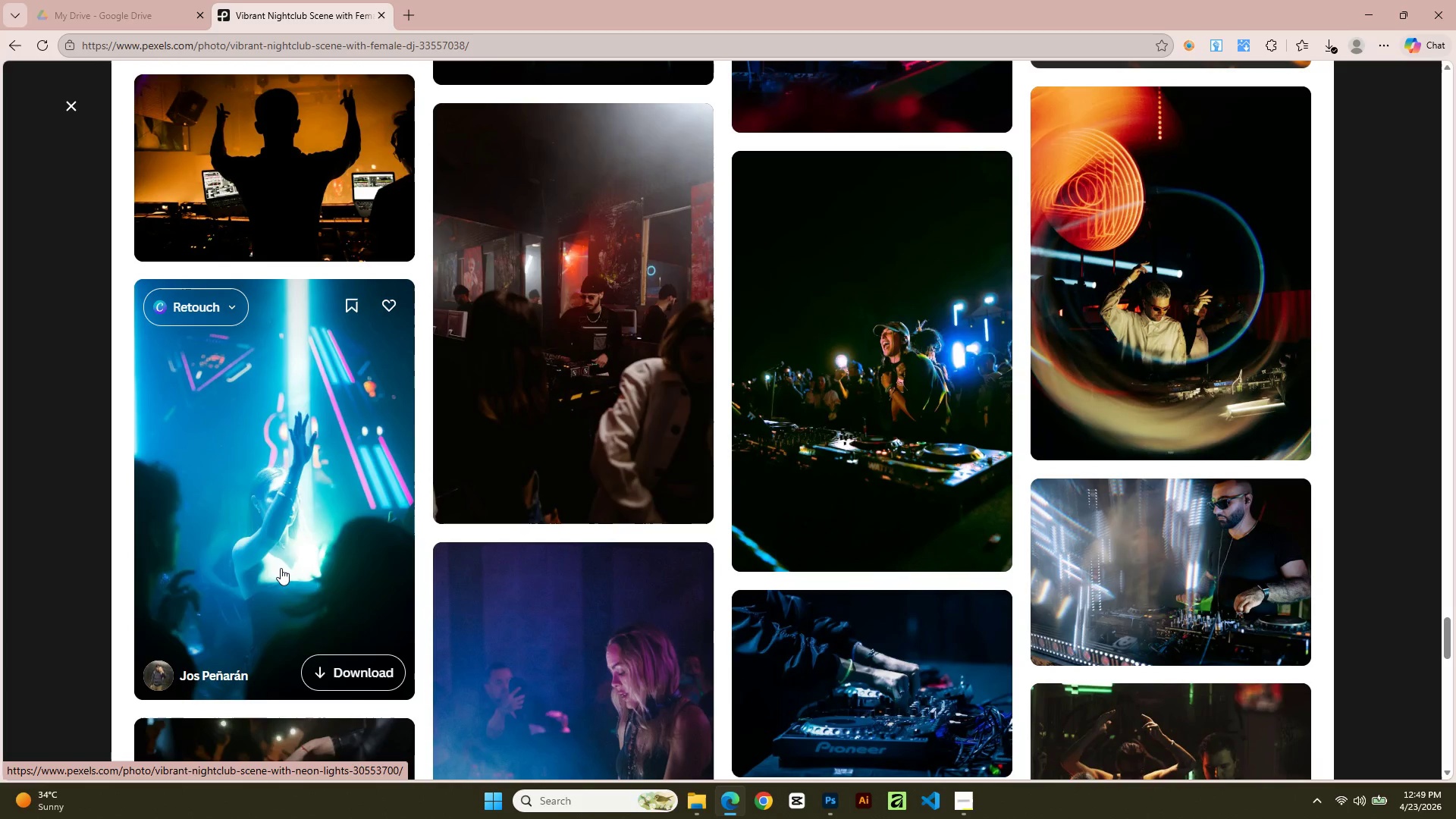 
left_click([281, 568])
 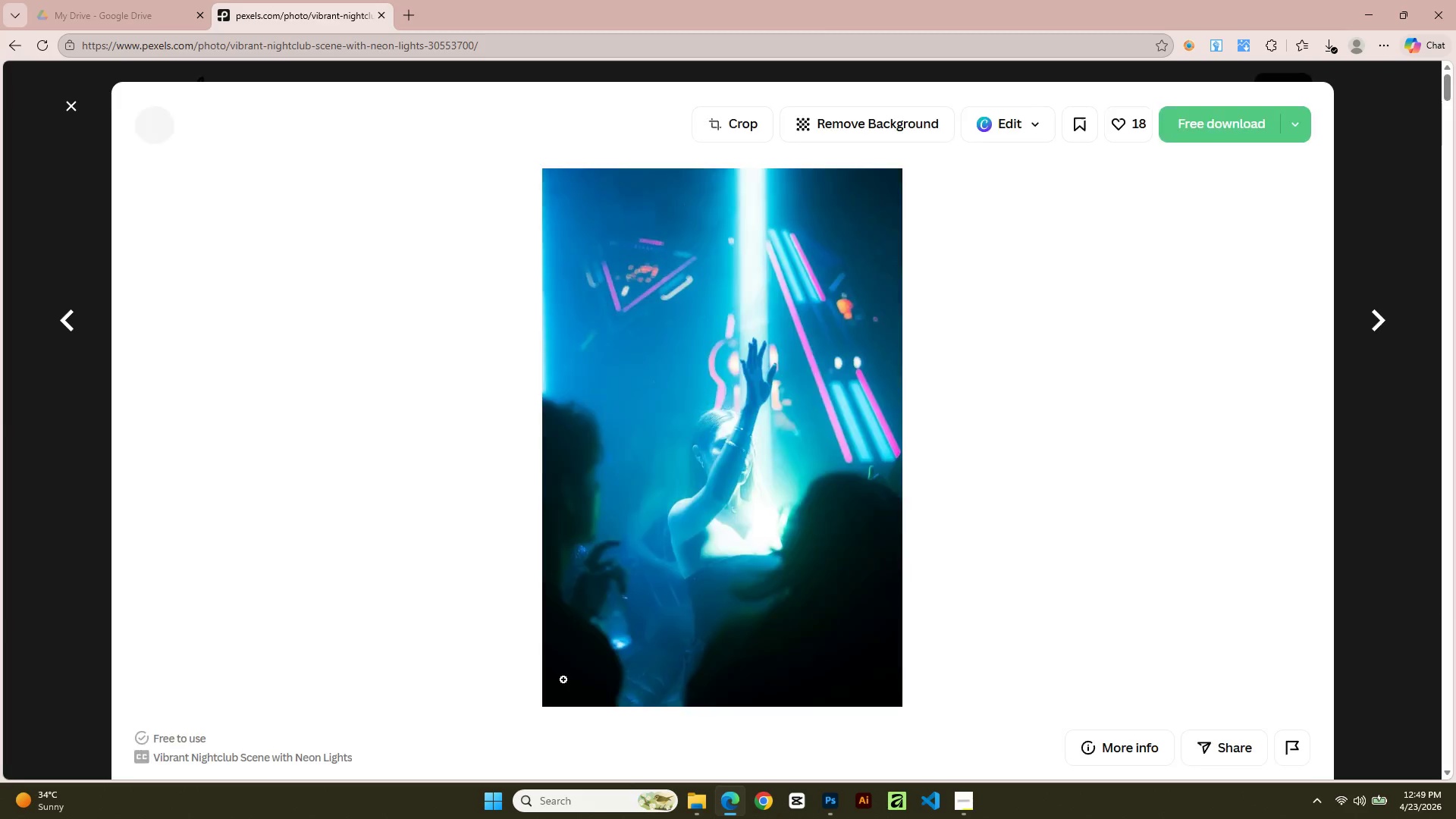 
scroll: coordinate [303, 473], scroll_direction: down, amount: 11.0
 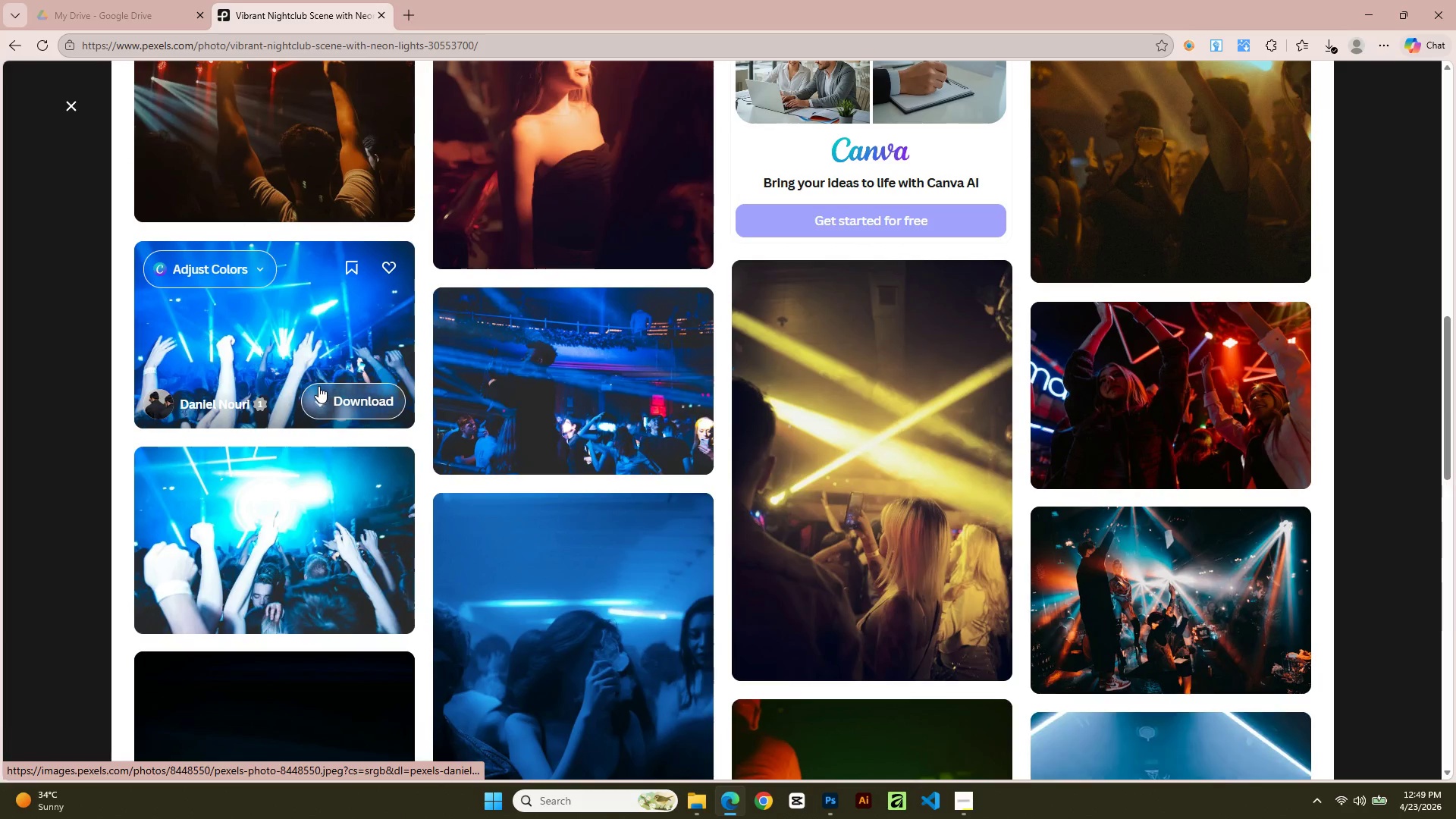 
left_click([331, 397])
 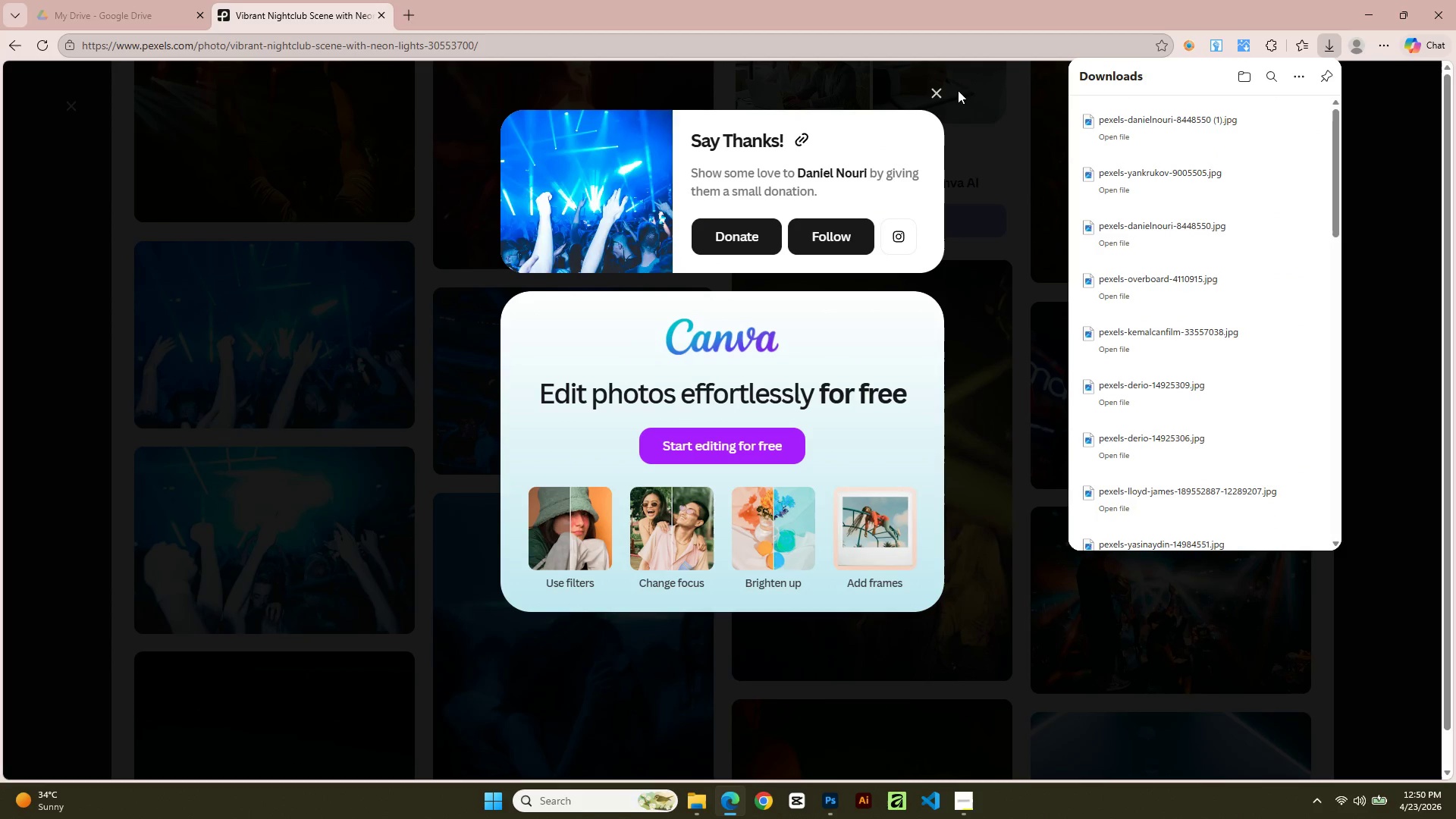 
wait(5.17)
 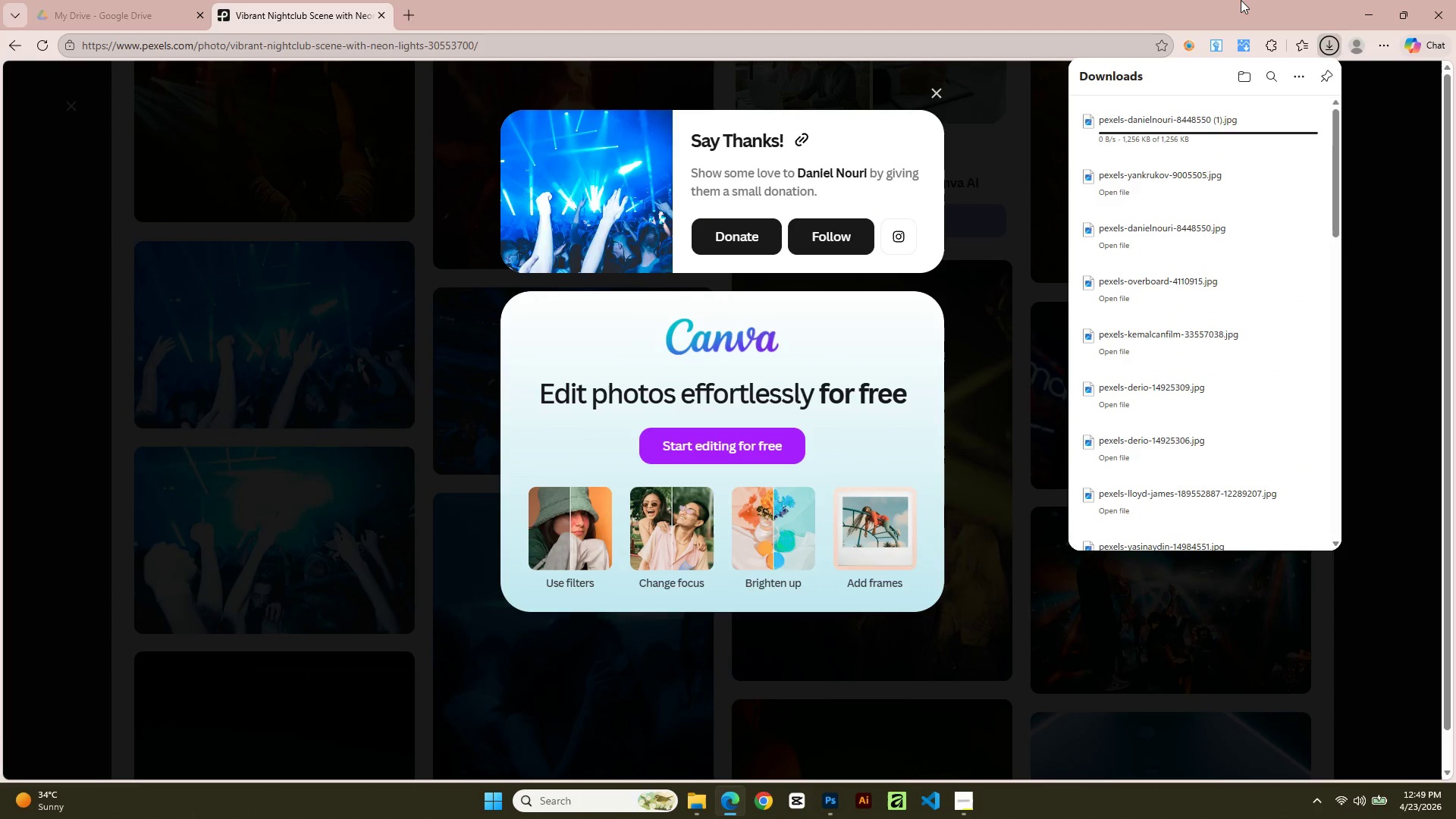 
left_click([937, 94])
 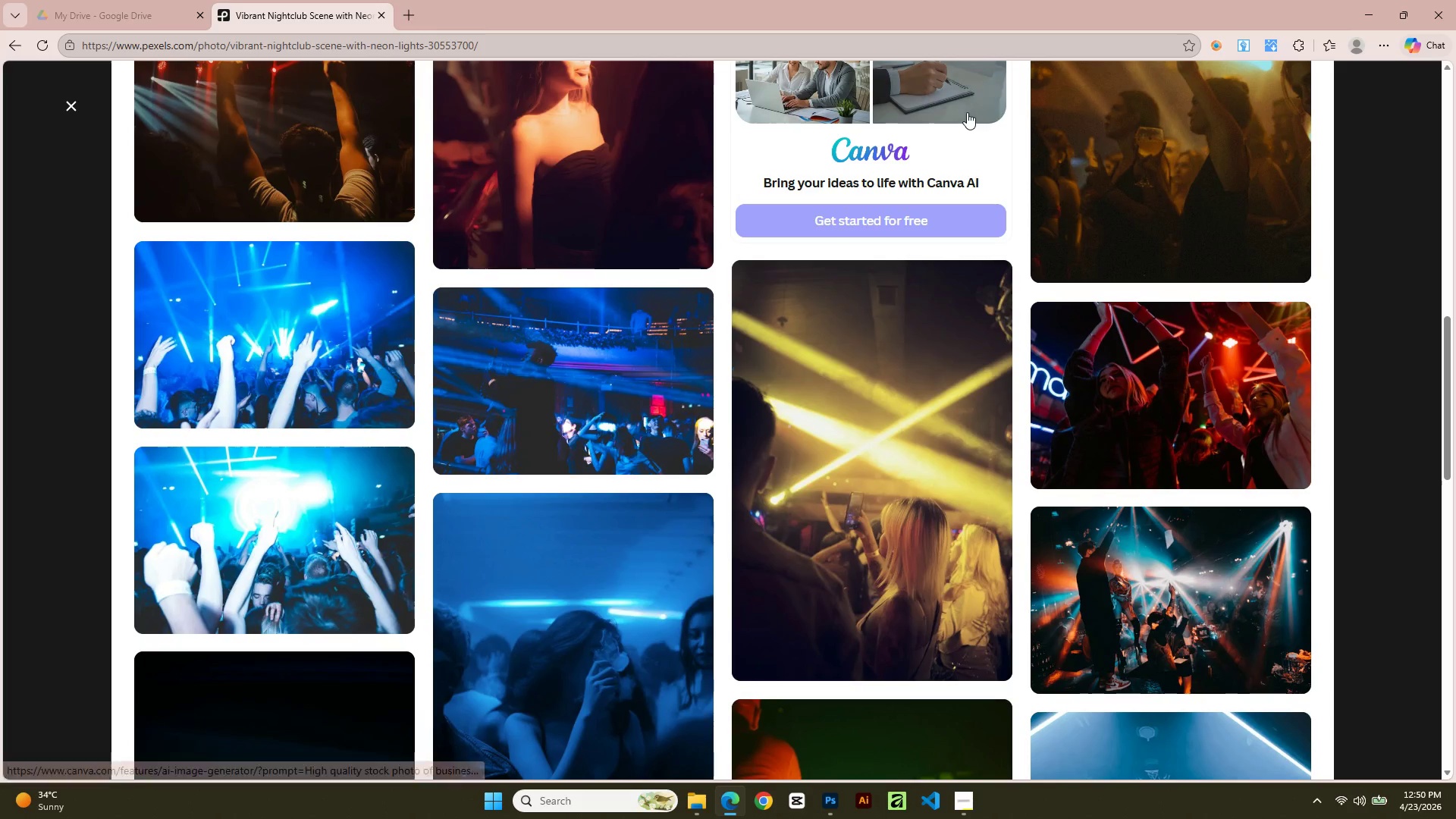 
scroll: coordinate [790, 184], scroll_direction: up, amount: 21.0
 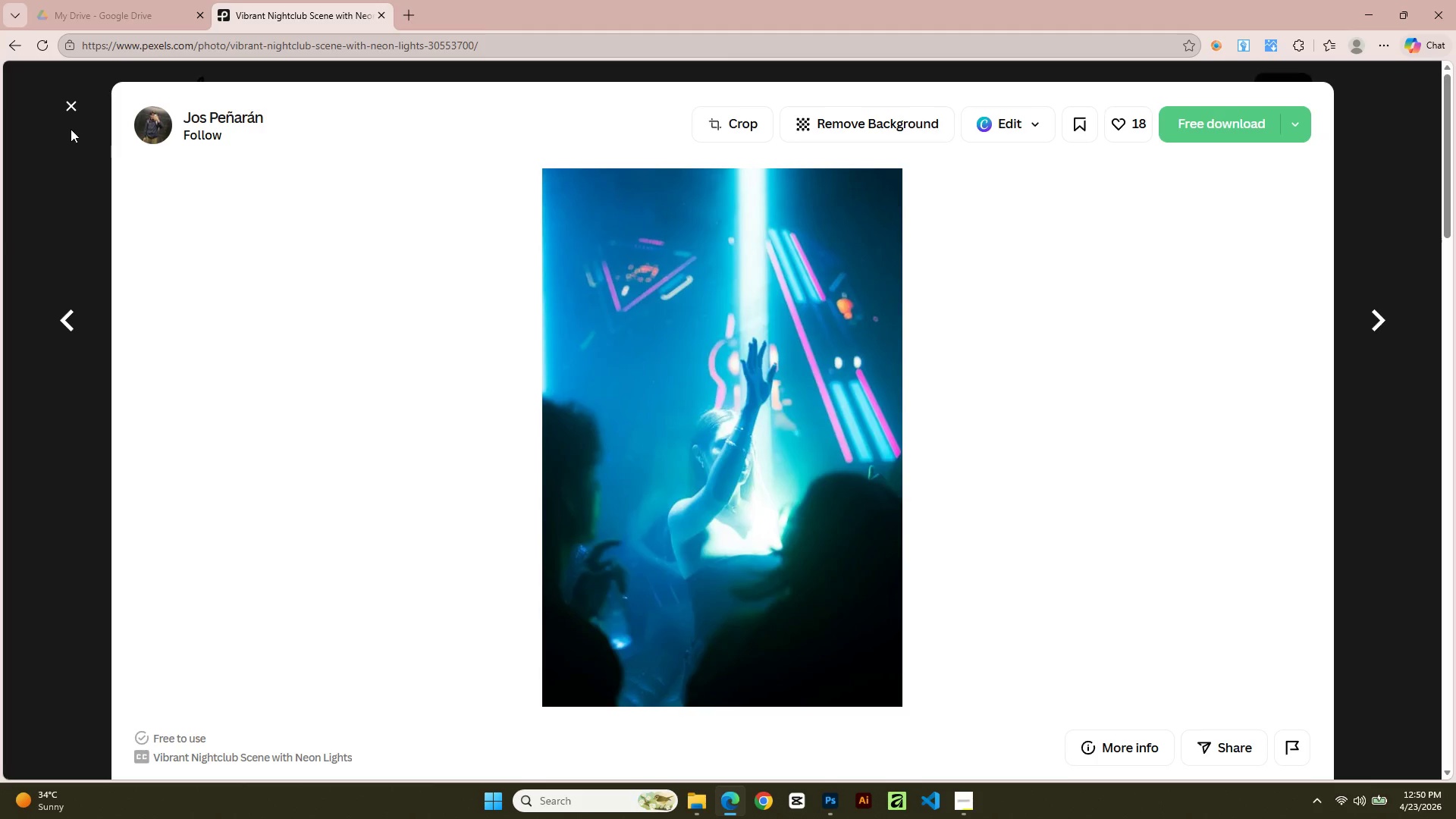 
left_click([64, 111])
 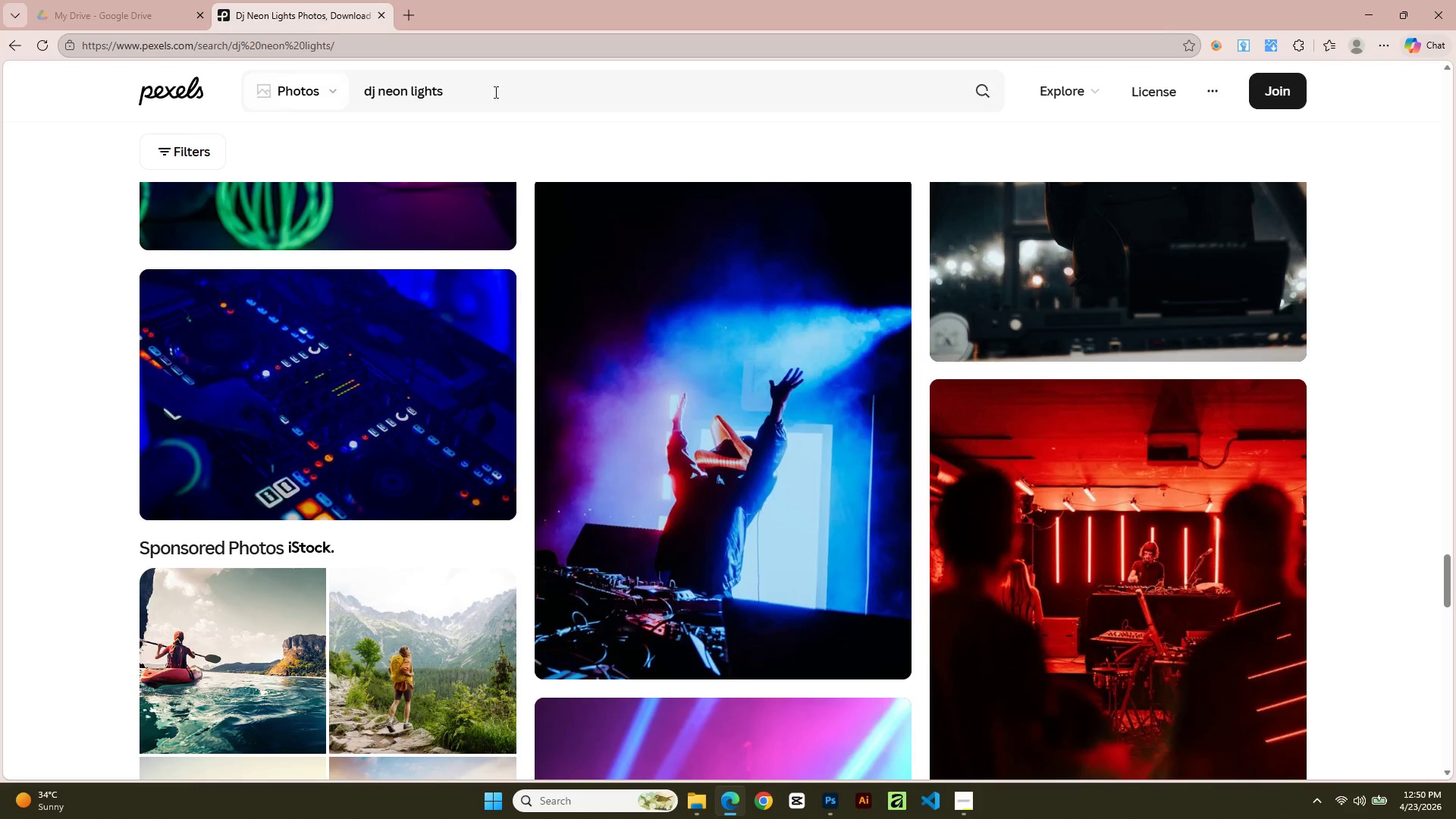 
left_click_drag(start_coordinate=[532, 91], to_coordinate=[295, 83])
 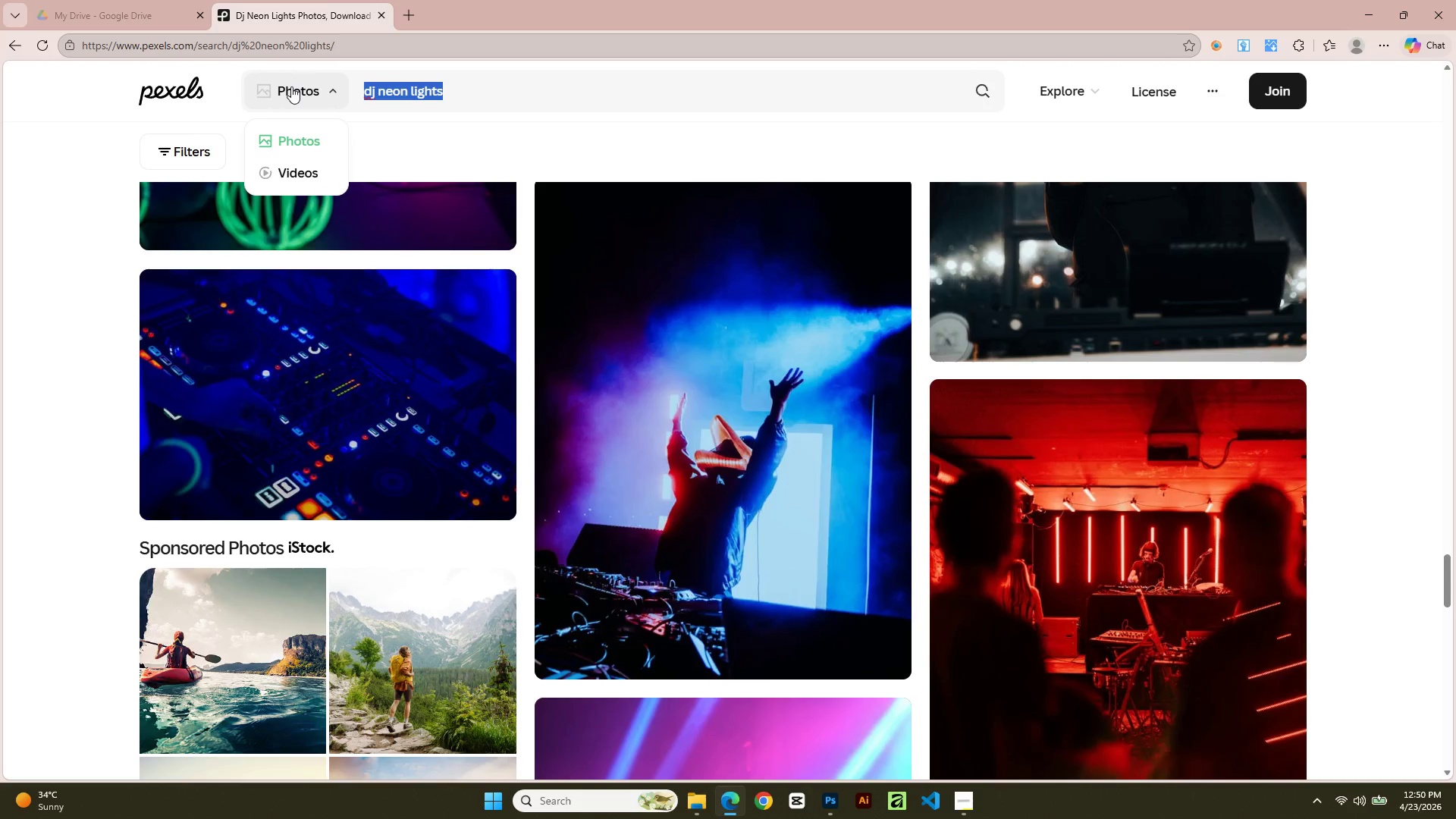 
type(singer in the club eot)
key(Backspace)
key(Backspace)
key(Backspace)
type(wih)
key(Backspace)
type(th neon lights)
 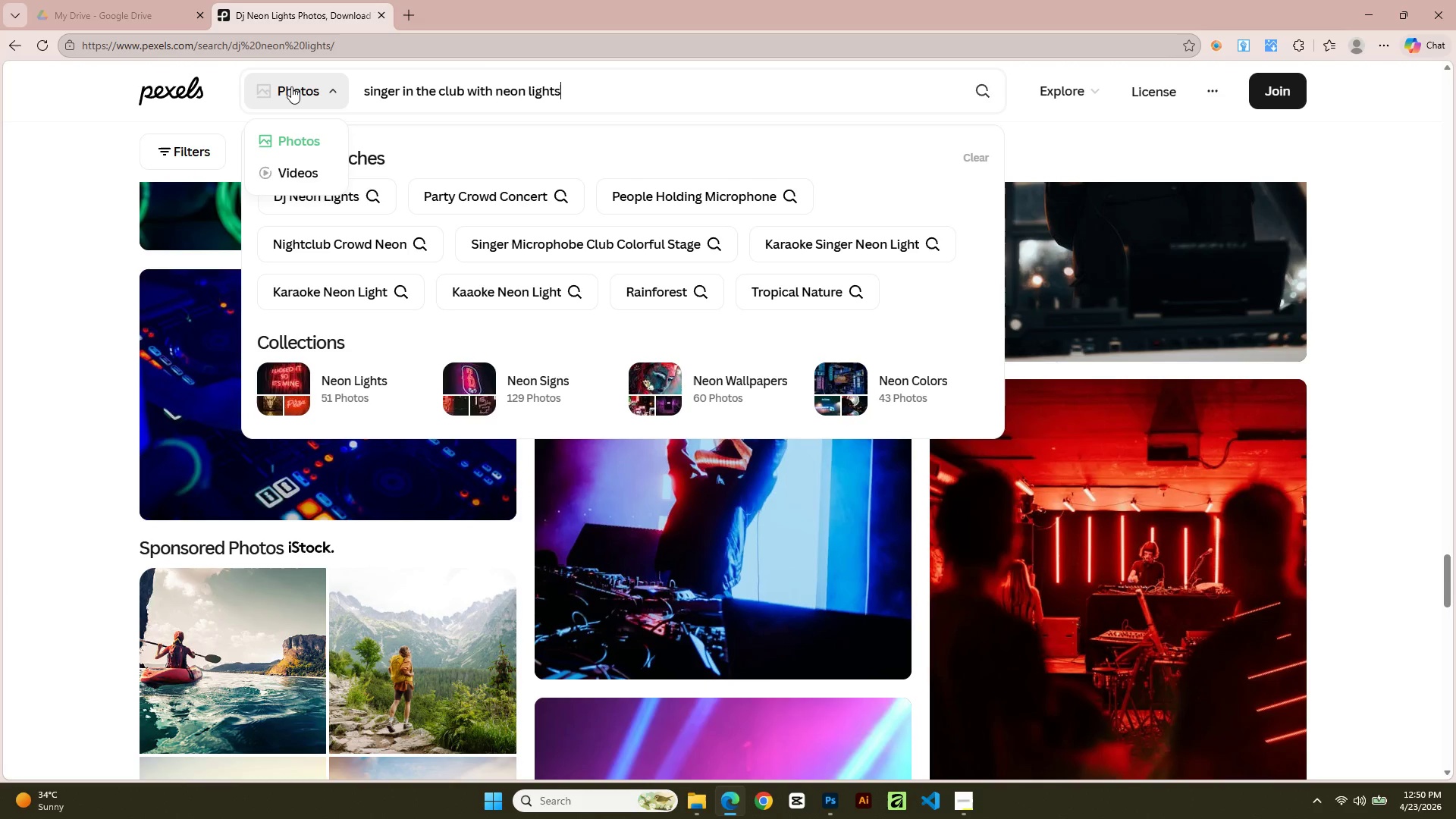 
key(Enter)
 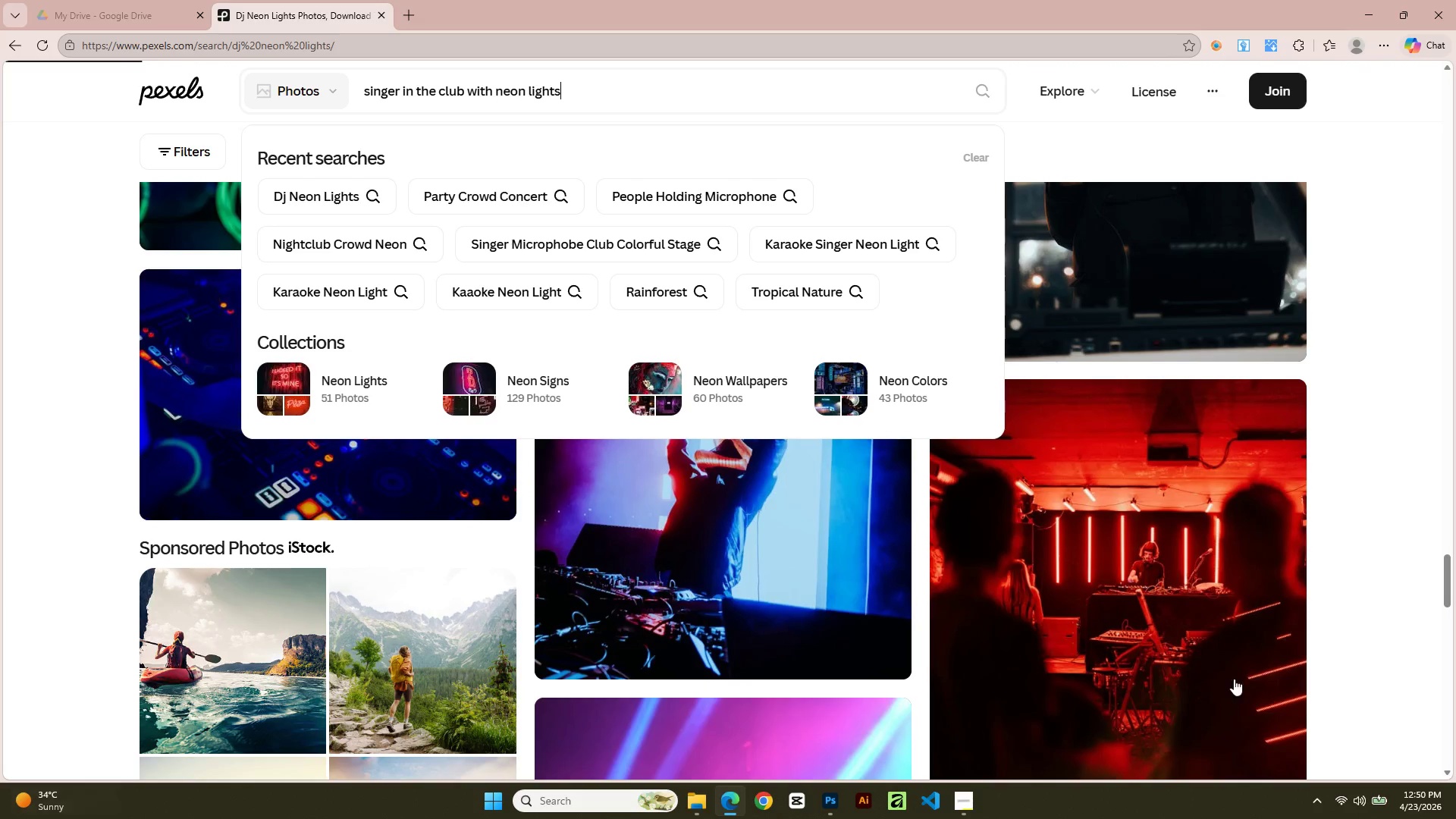 
scroll: coordinate [805, 554], scroll_direction: down, amount: 15.0
 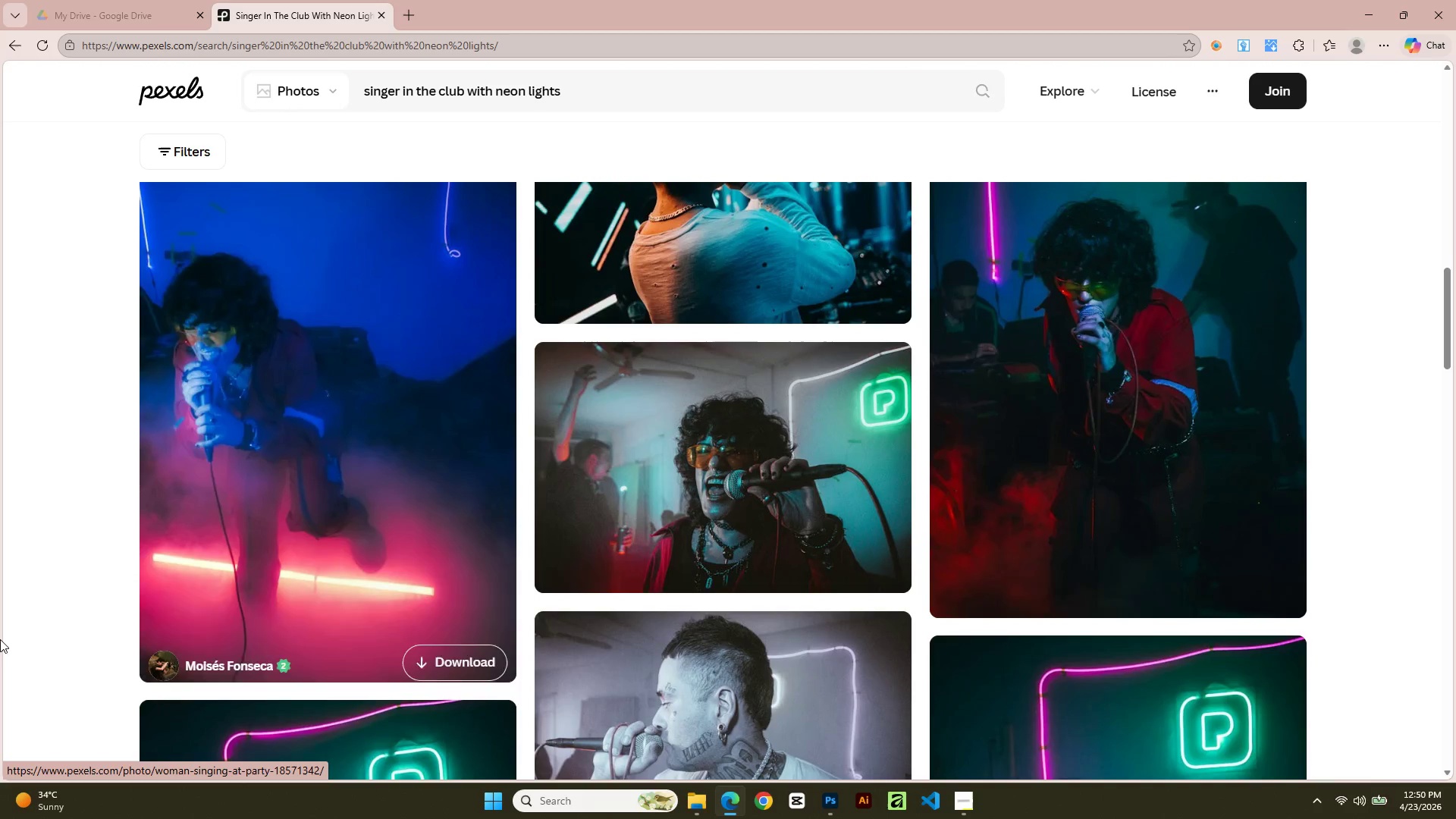 
scroll: coordinate [254, 484], scroll_direction: up, amount: 3.0
 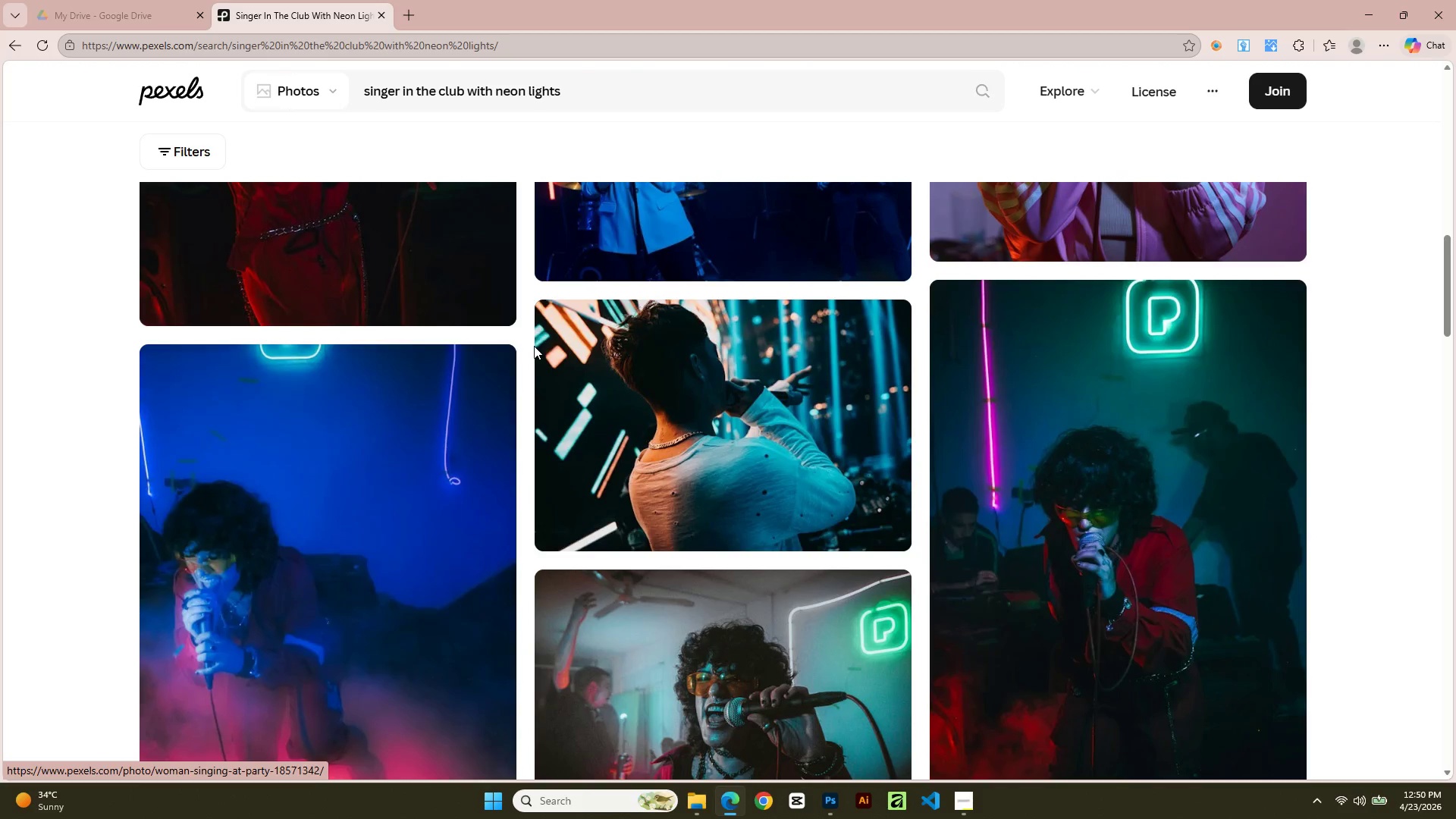 
scroll: coordinate [454, 461], scroll_direction: down, amount: 2.0
 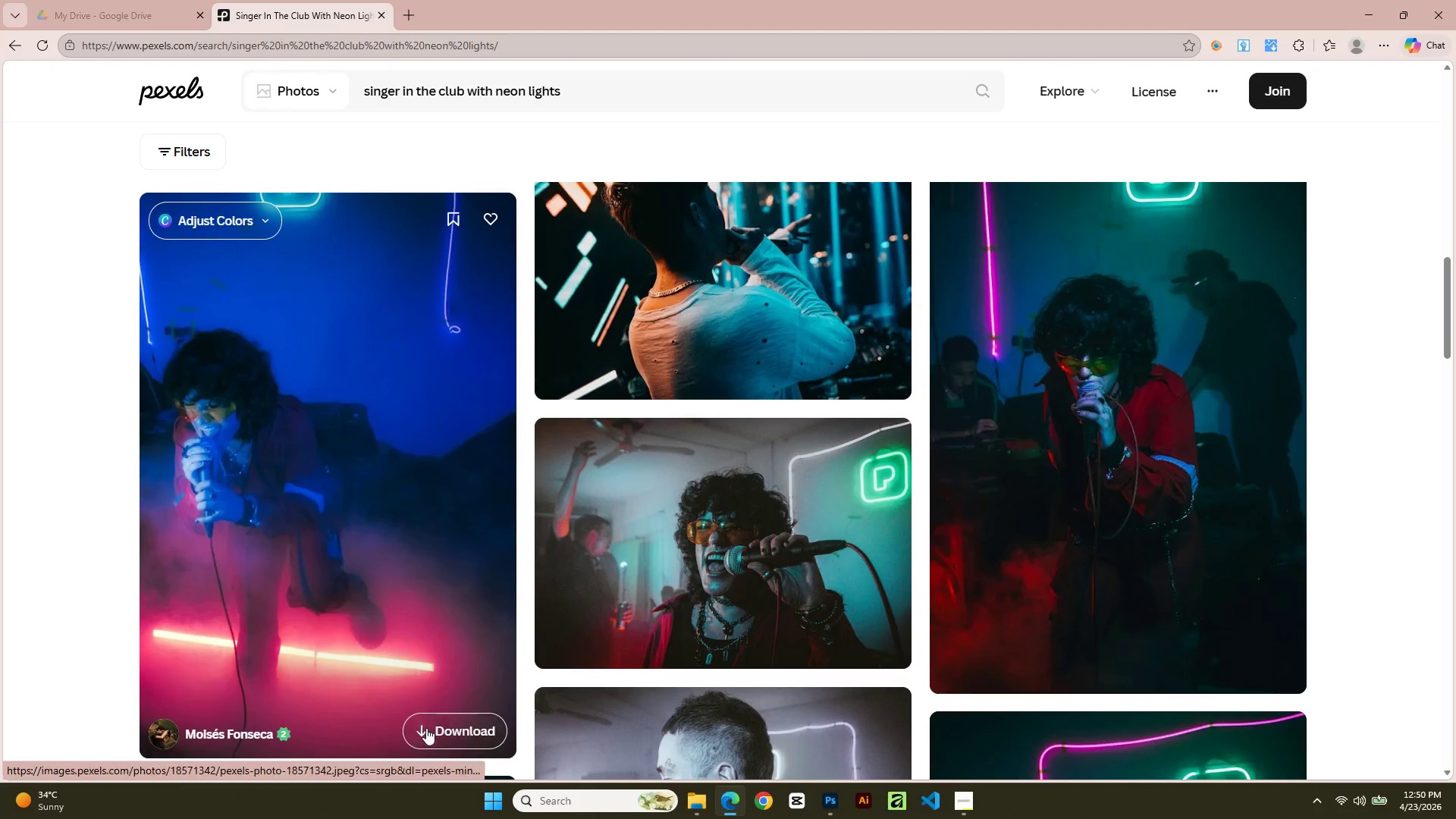 
left_click([432, 734])
 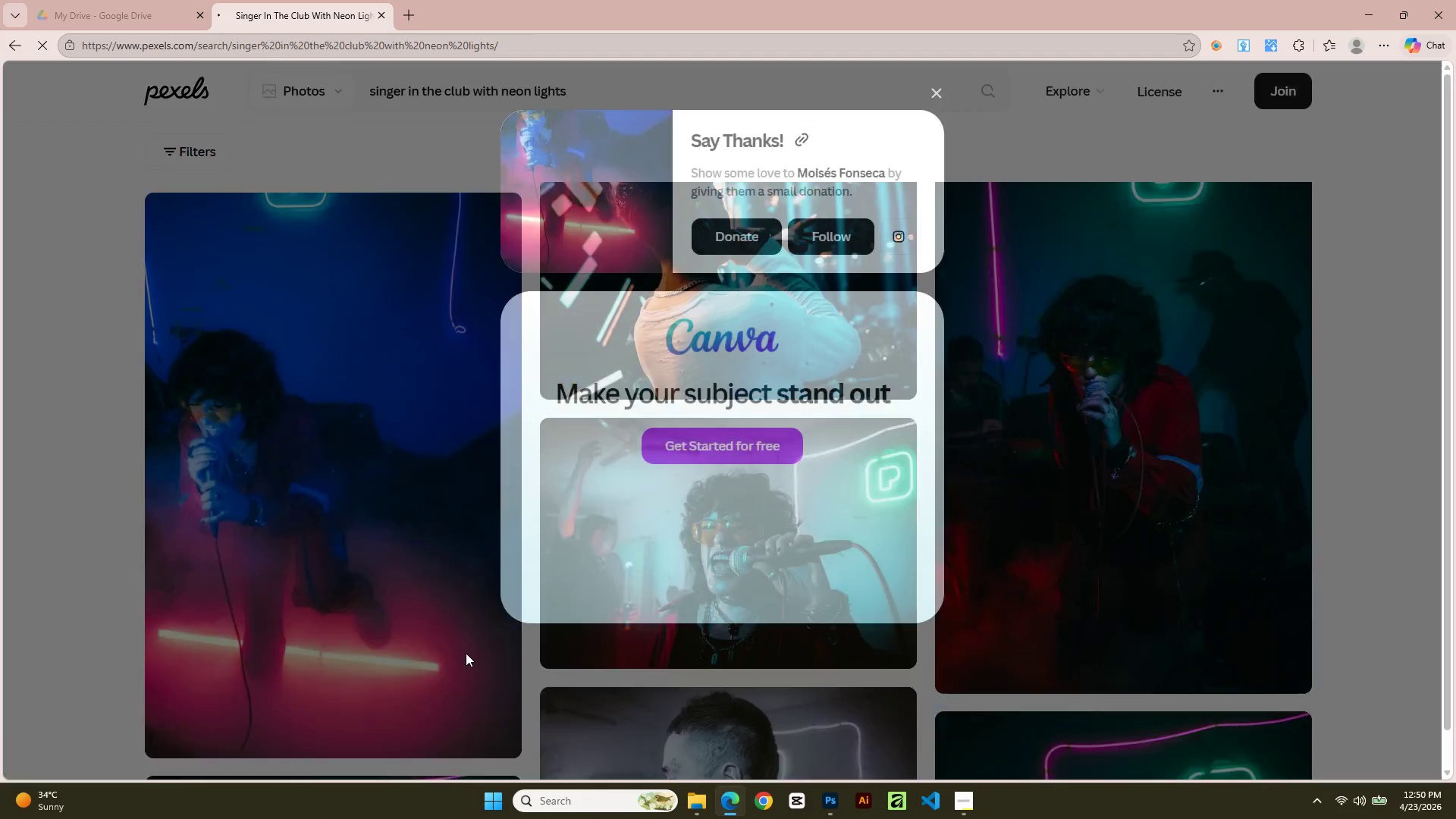 
scroll: coordinate [472, 645], scroll_direction: down, amount: 4.0
 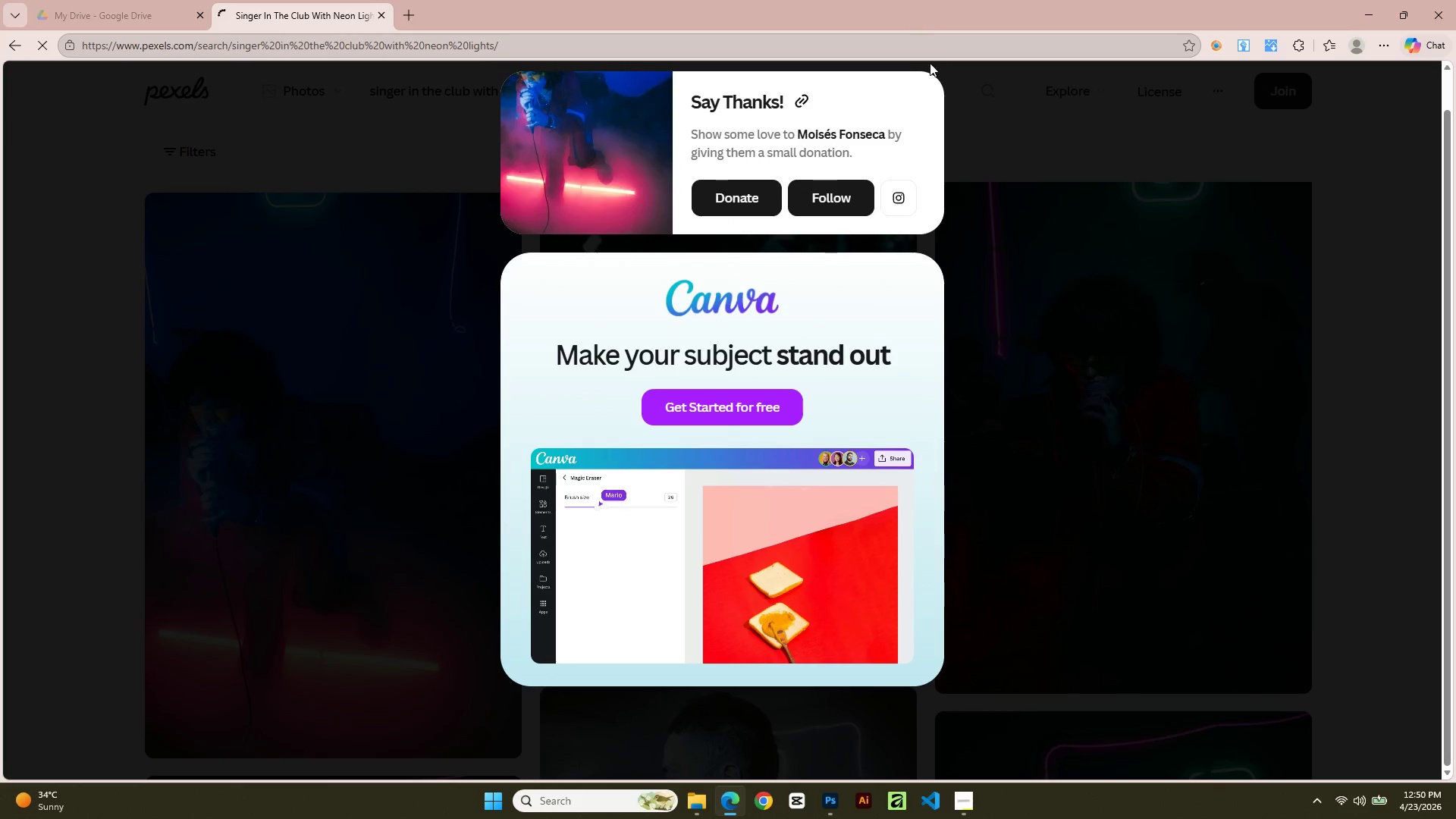 
scroll: coordinate [927, 112], scroll_direction: up, amount: 3.0
 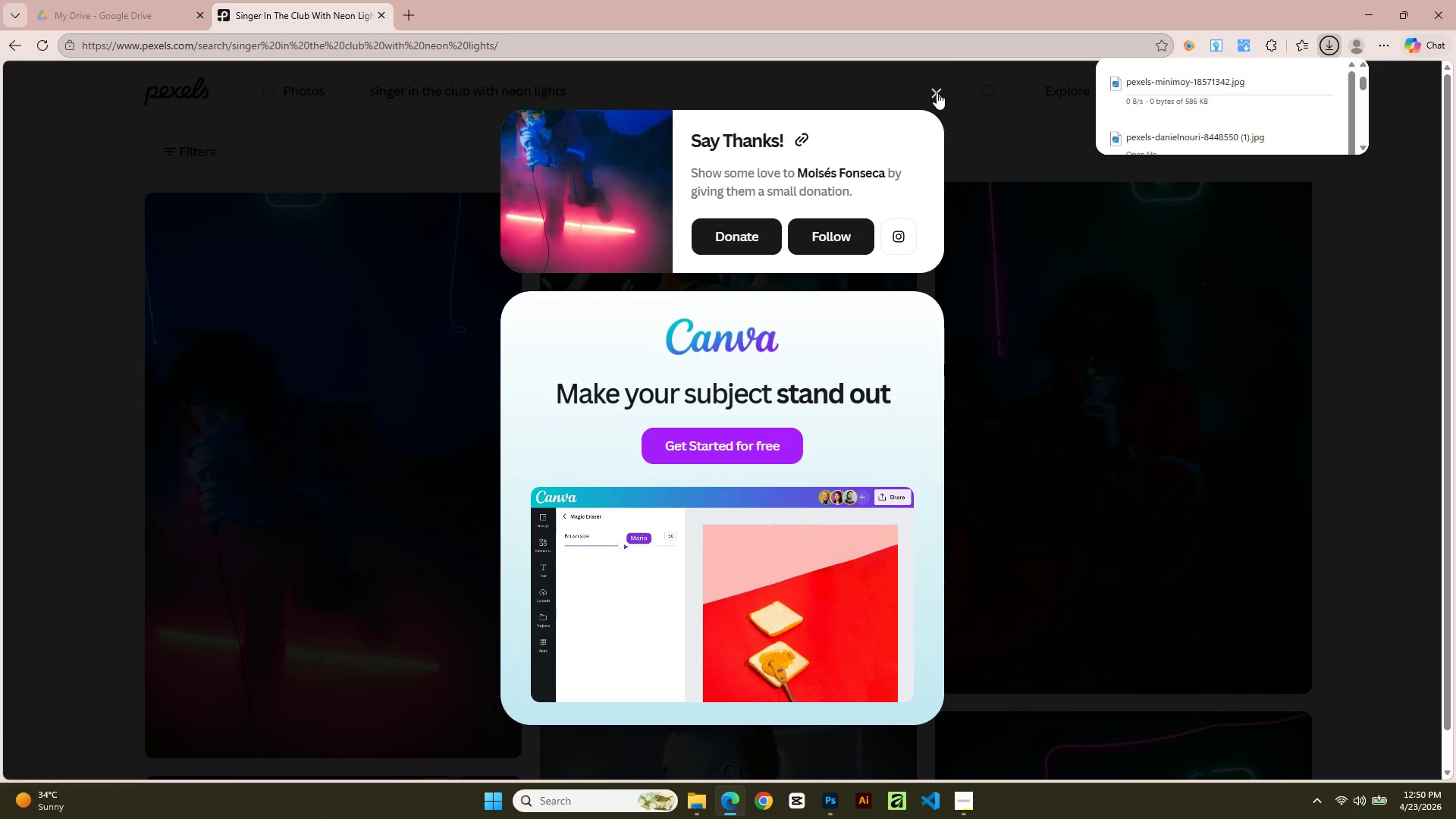 
scroll: coordinate [821, 563], scroll_direction: down, amount: 41.0
 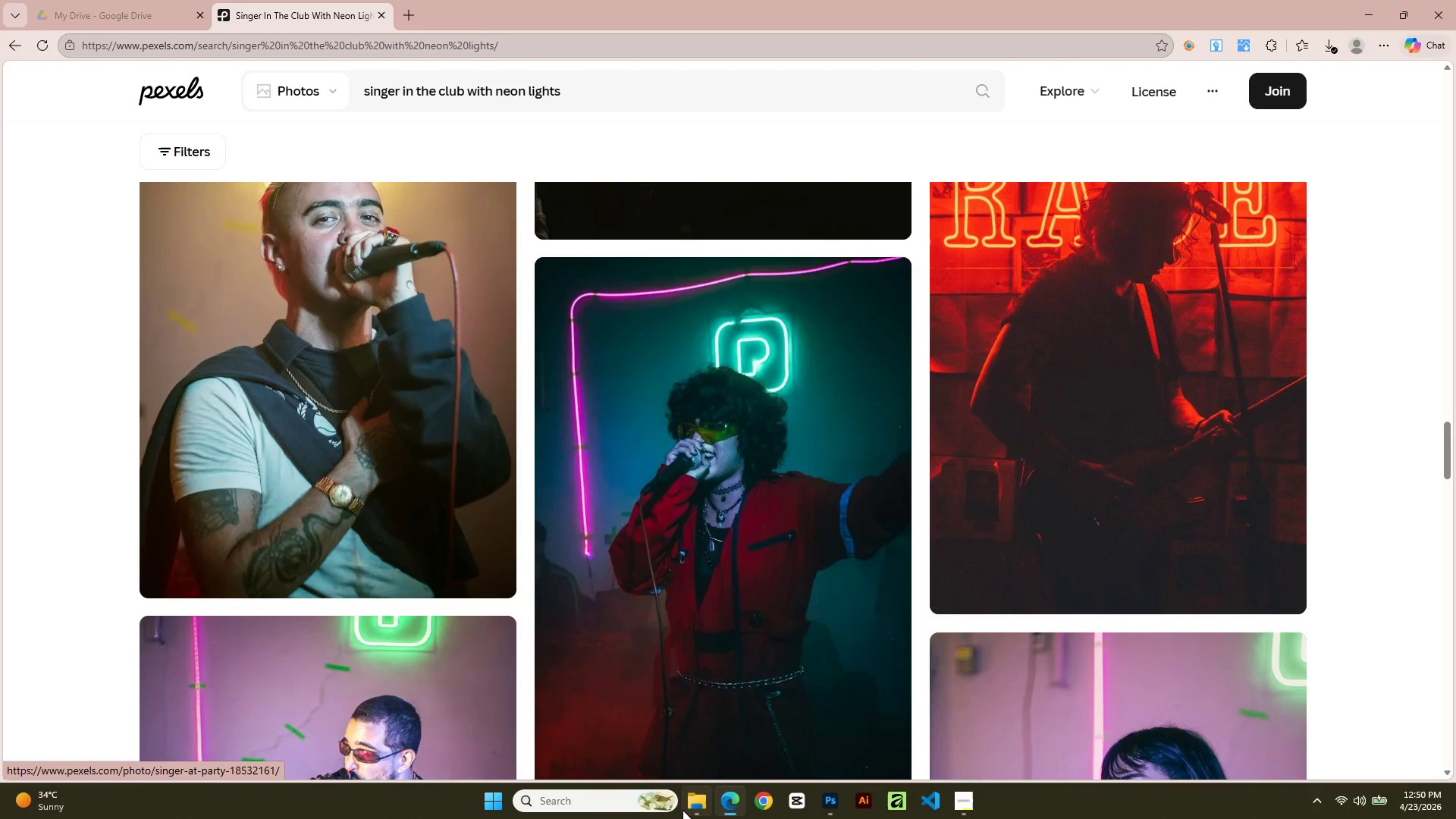 
left_click([692, 811])
 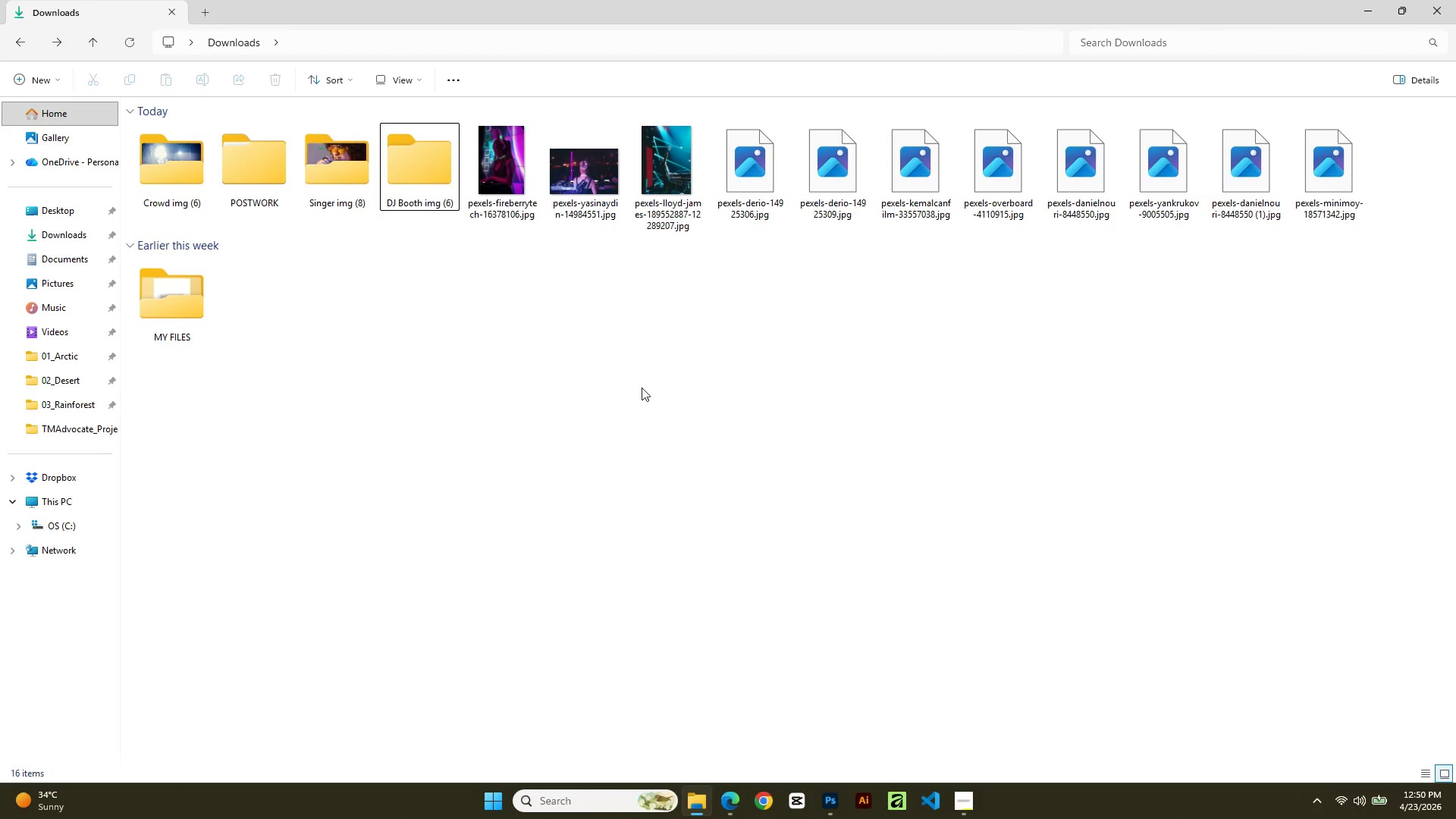 
left_click([648, 308])
 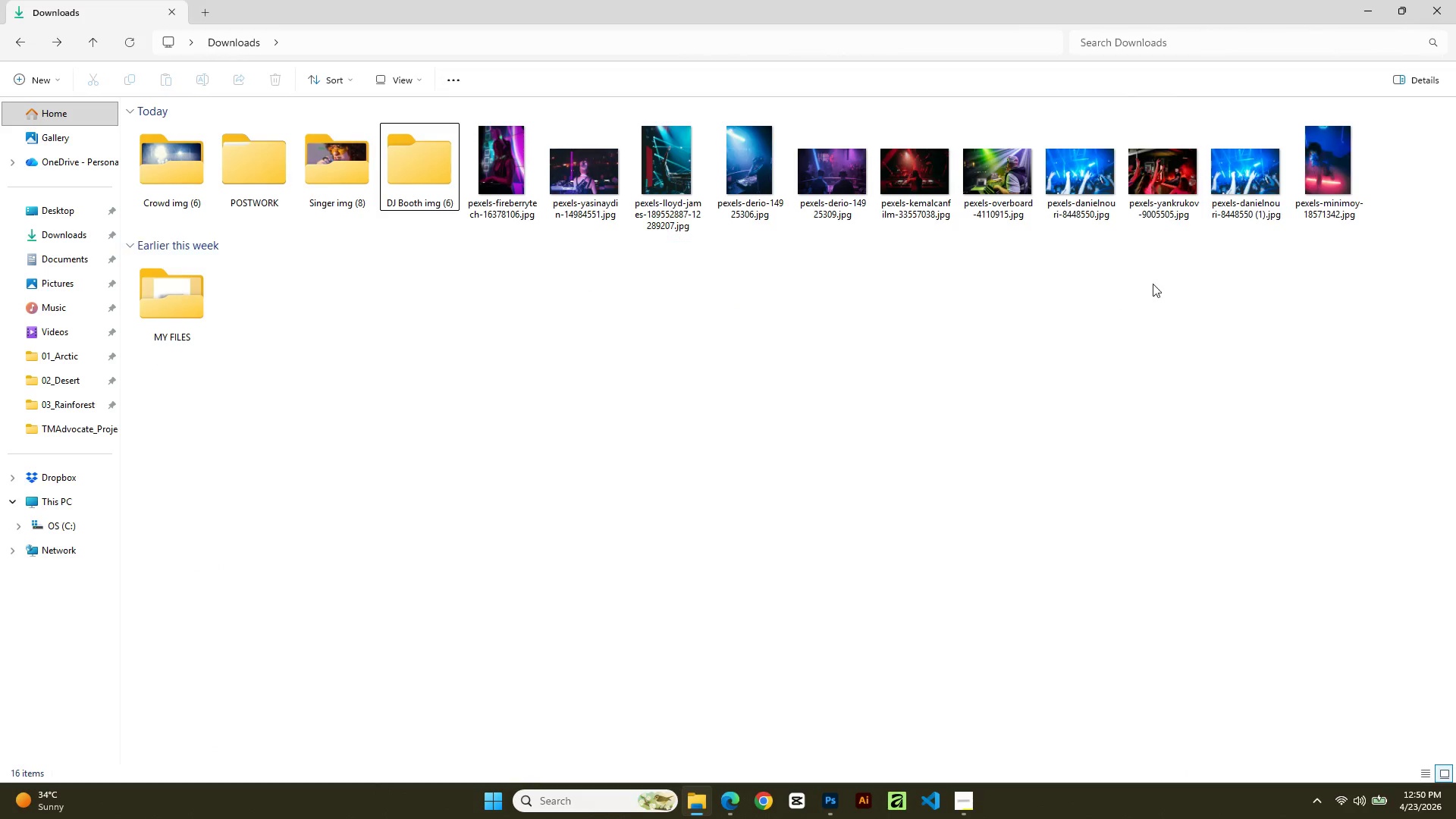 
left_click_drag(start_coordinate=[1331, 160], to_coordinate=[333, 180])
 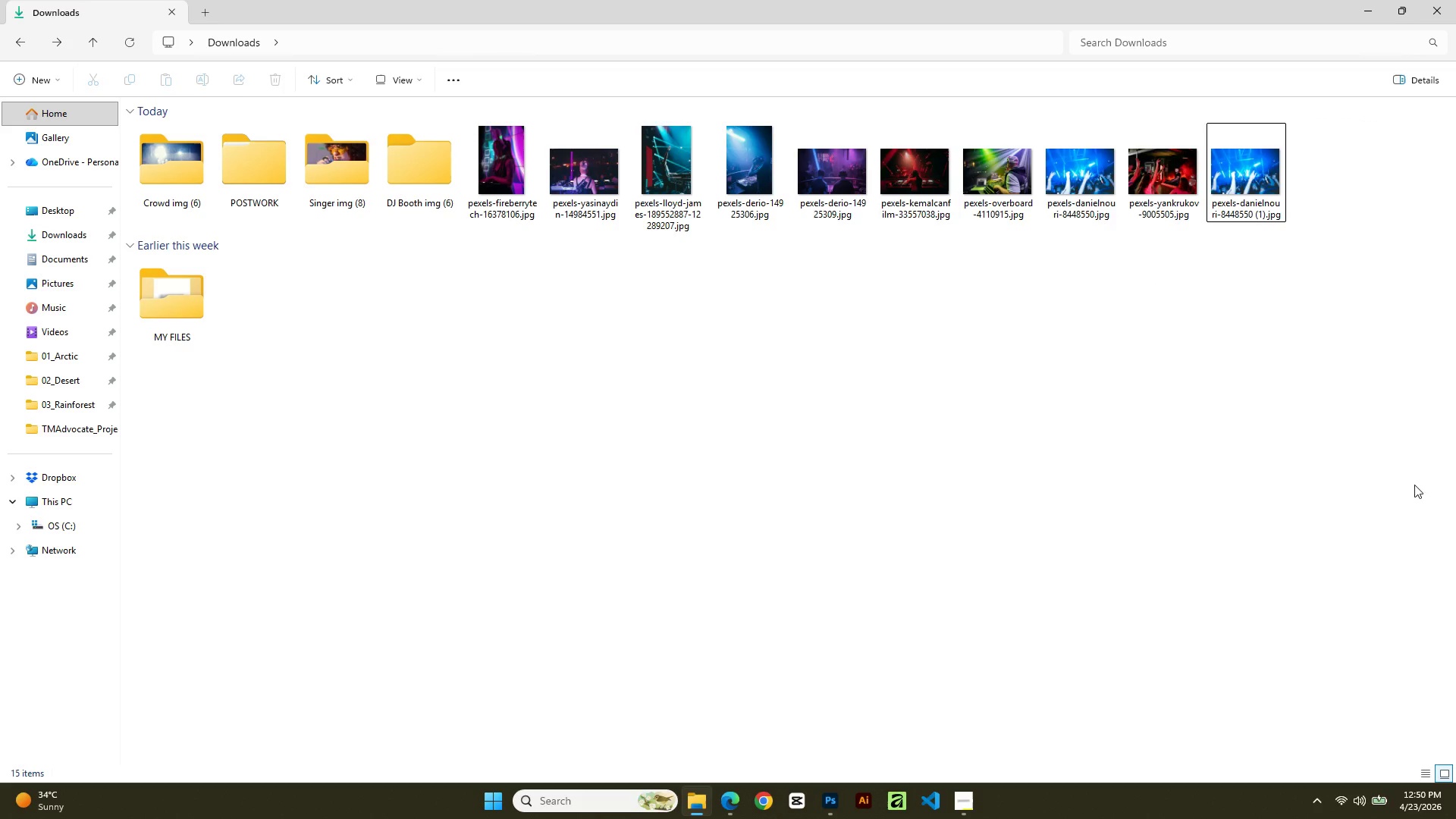 
left_click_drag(start_coordinate=[1222, 290], to_coordinate=[579, 158])
 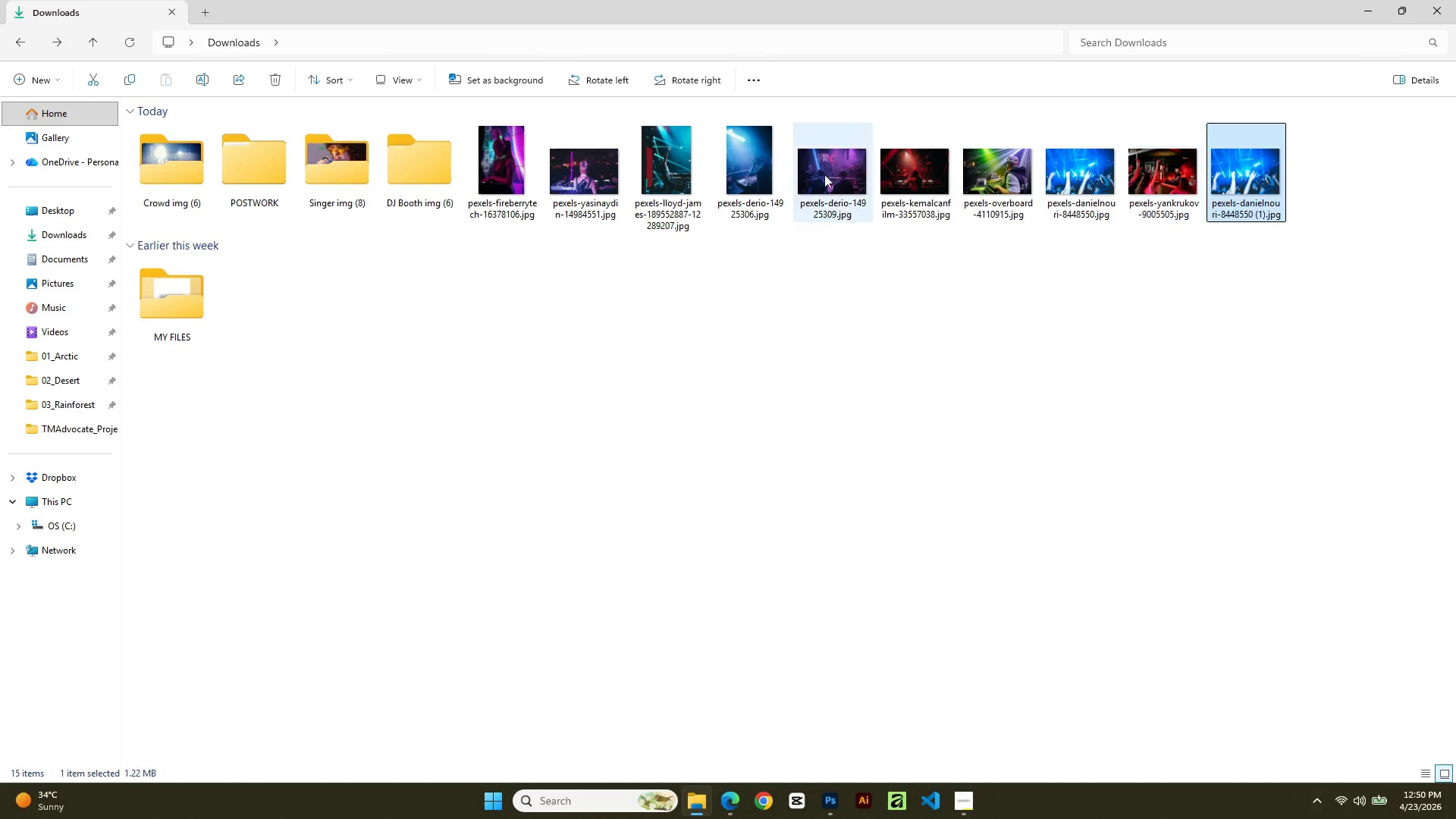 
wait(5.14)
 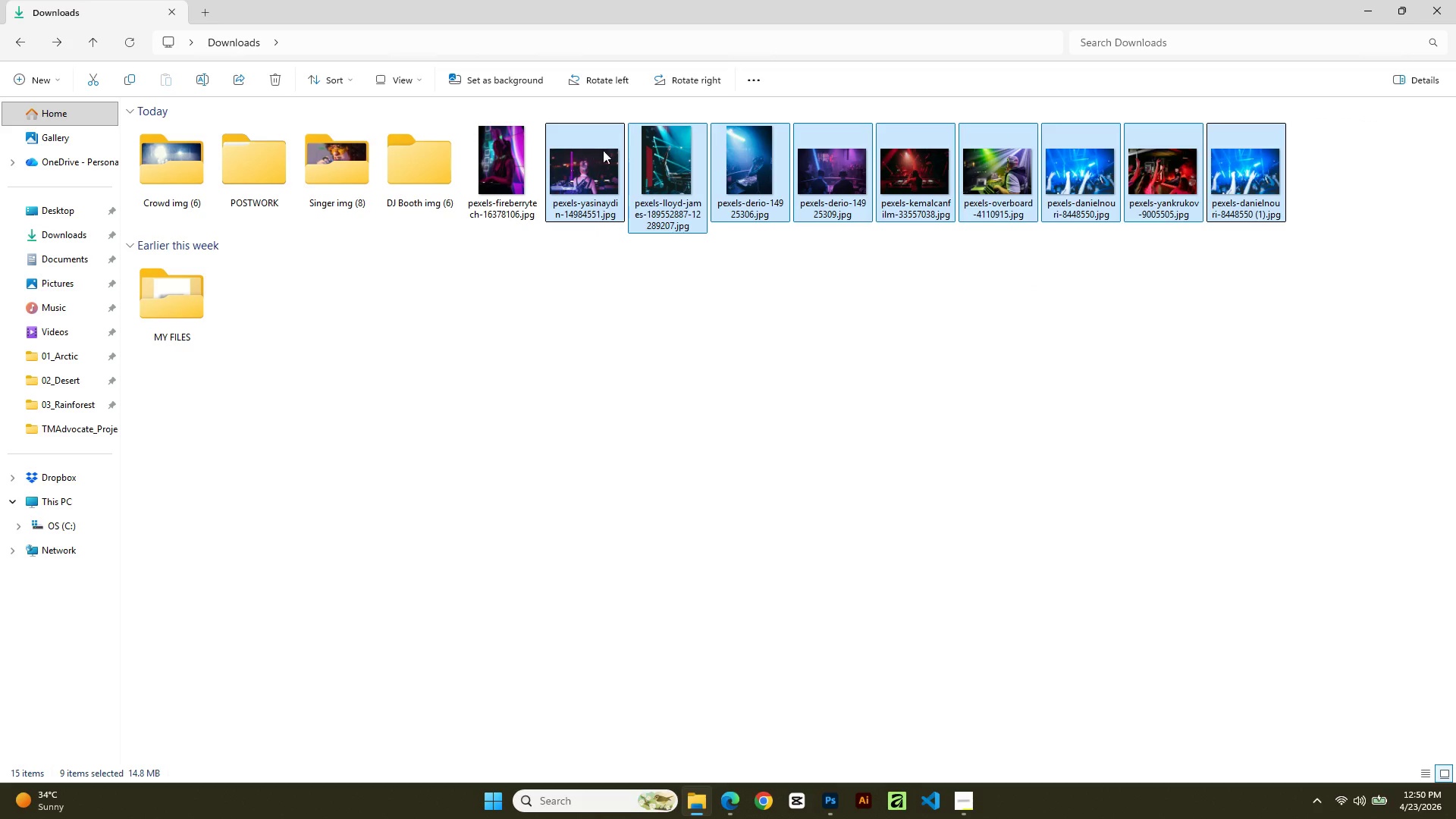 
left_click([268, 83])
 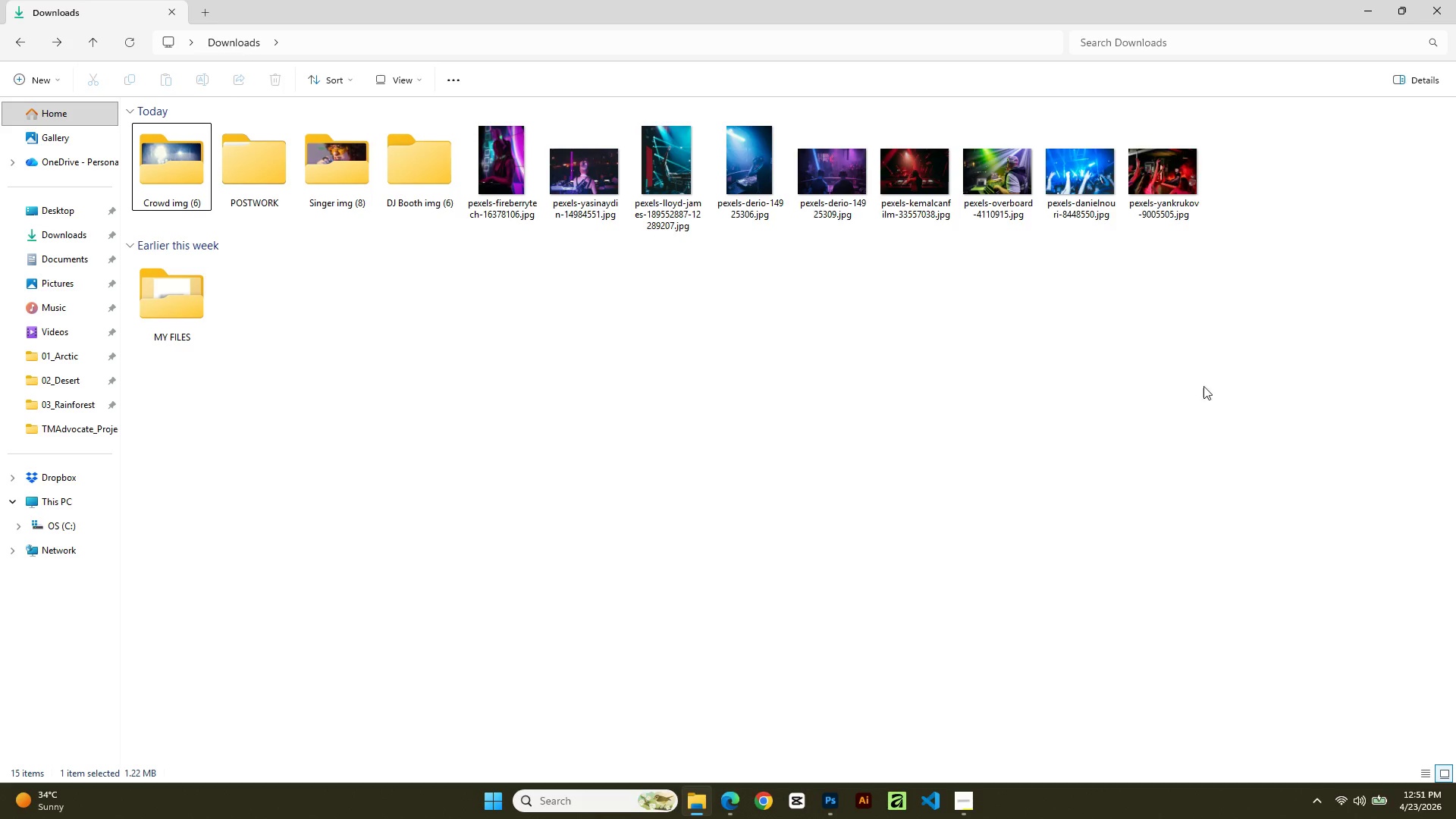 
left_click_drag(start_coordinate=[1230, 369], to_coordinate=[511, 138])
 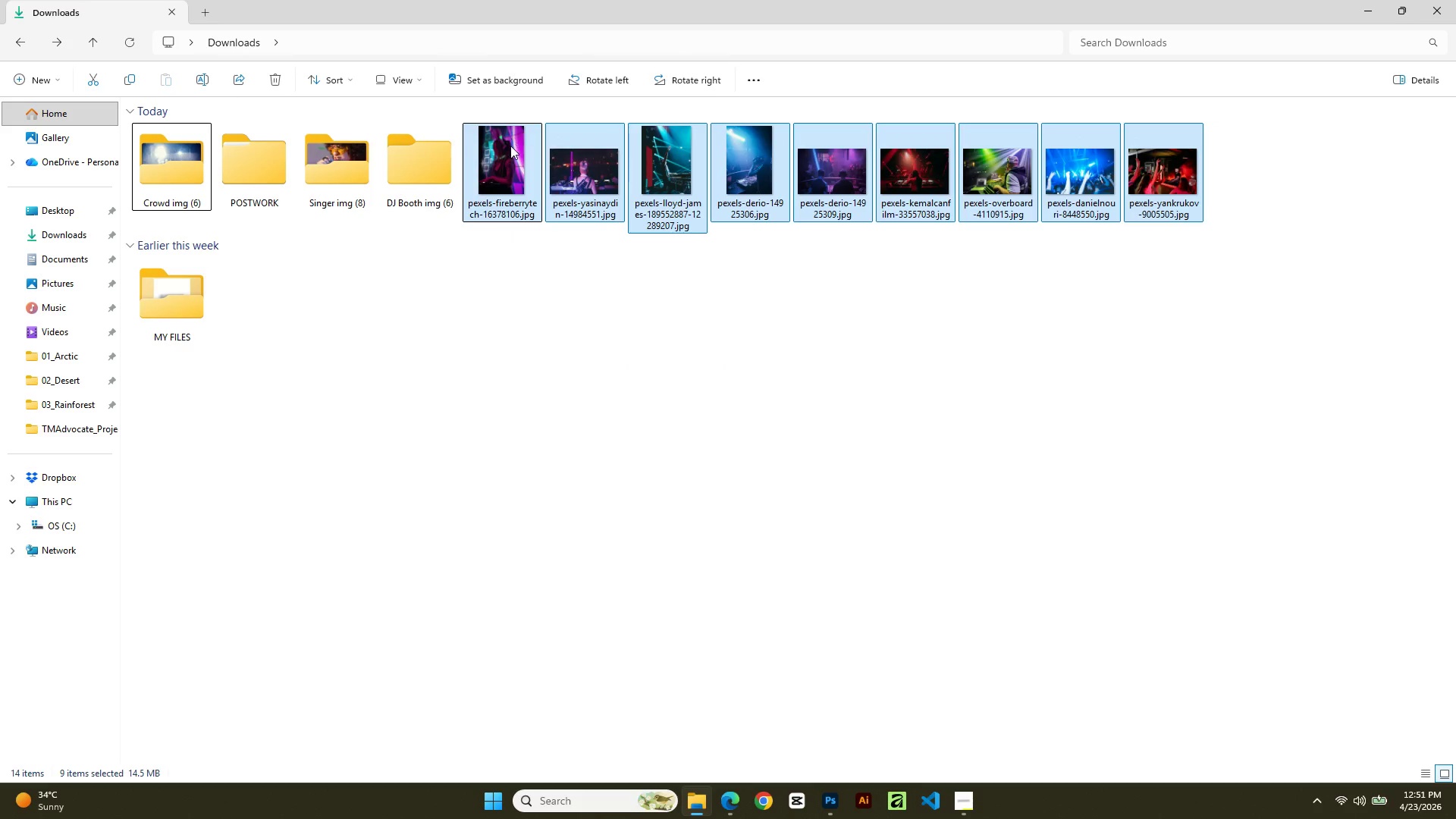 
left_click_drag(start_coordinate=[510, 146], to_coordinate=[405, 185])
 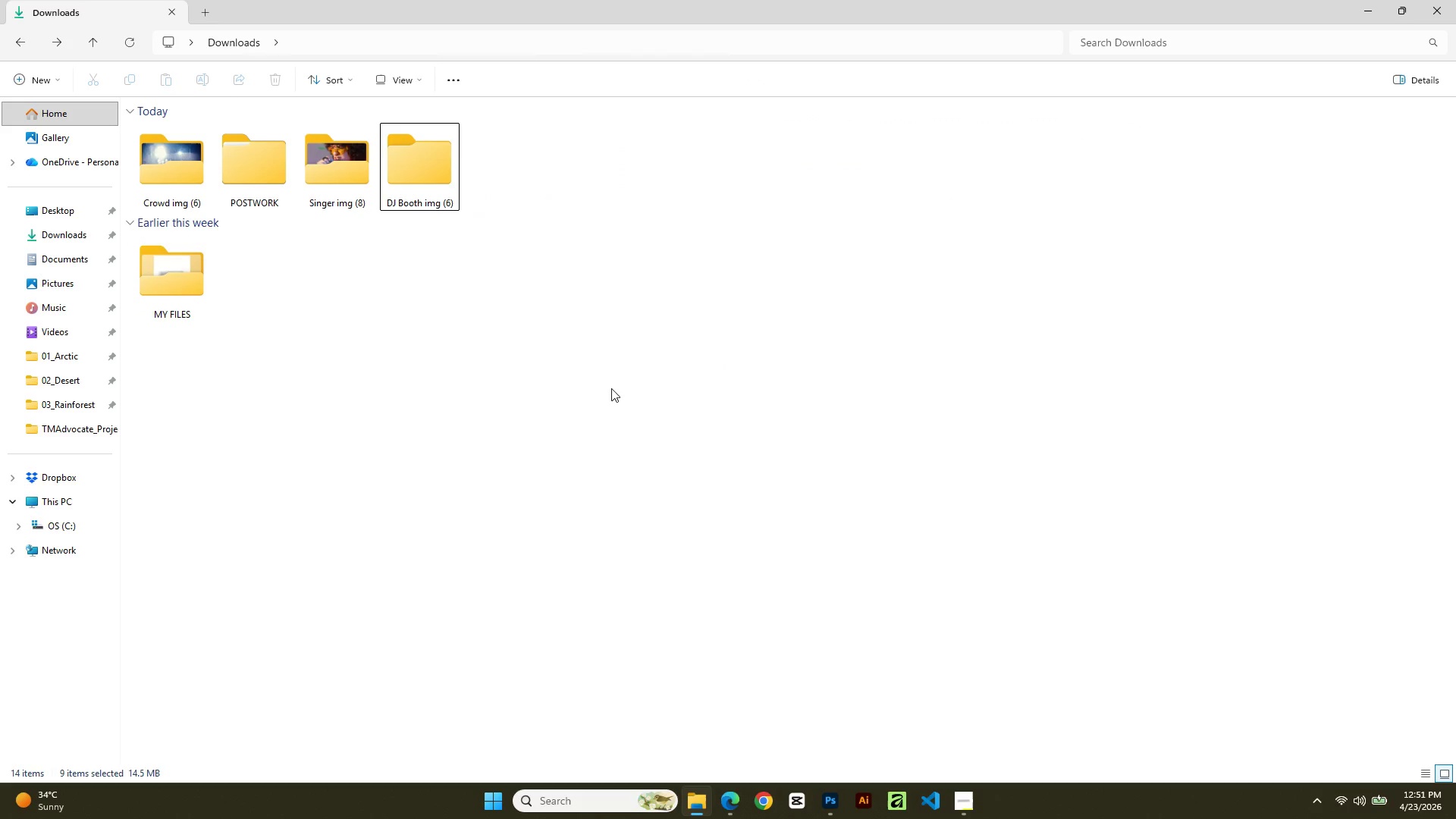 
left_click([611, 388])
 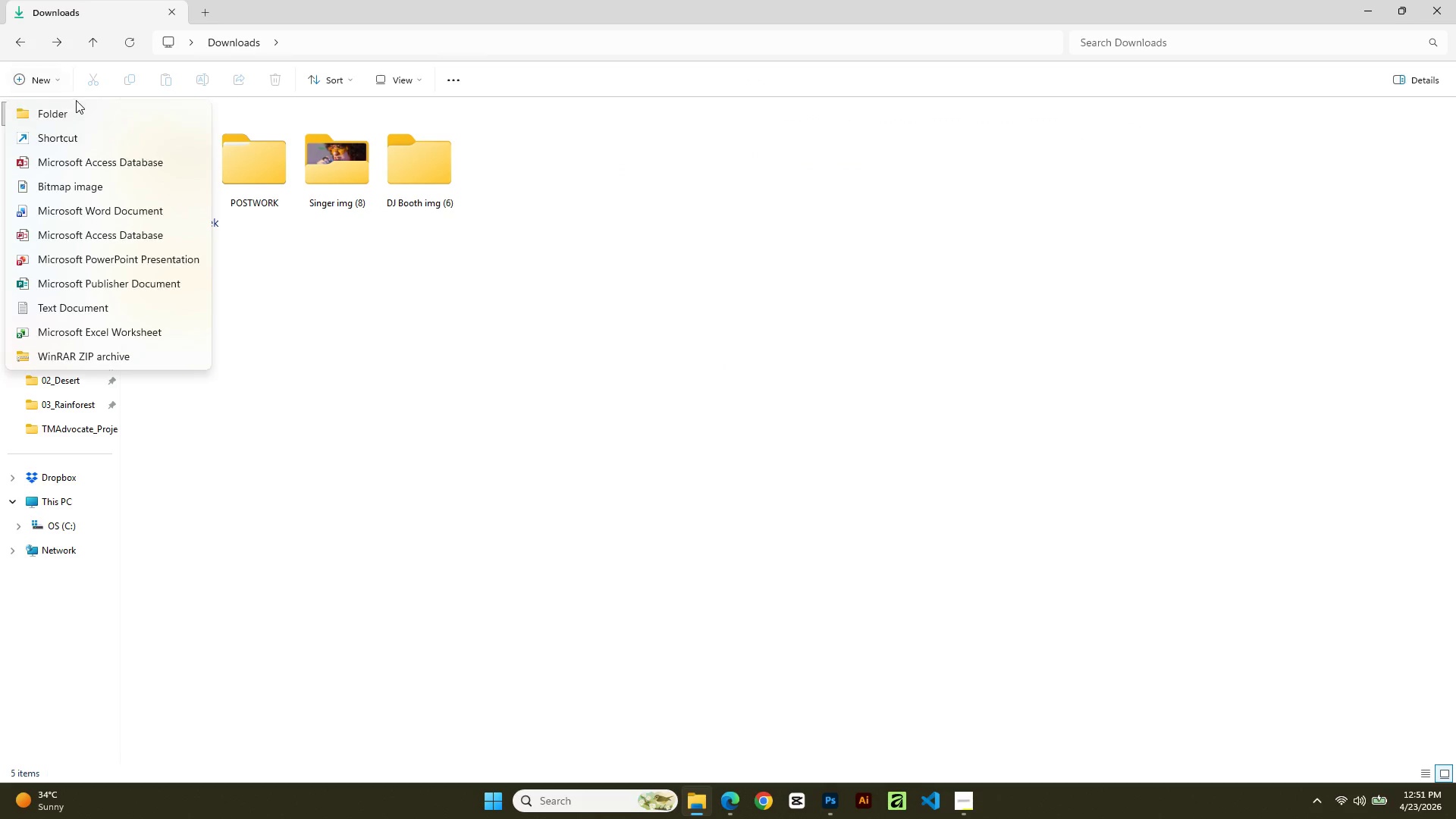 
left_click_drag(start_coordinate=[77, 113], to_coordinate=[81, 111])
 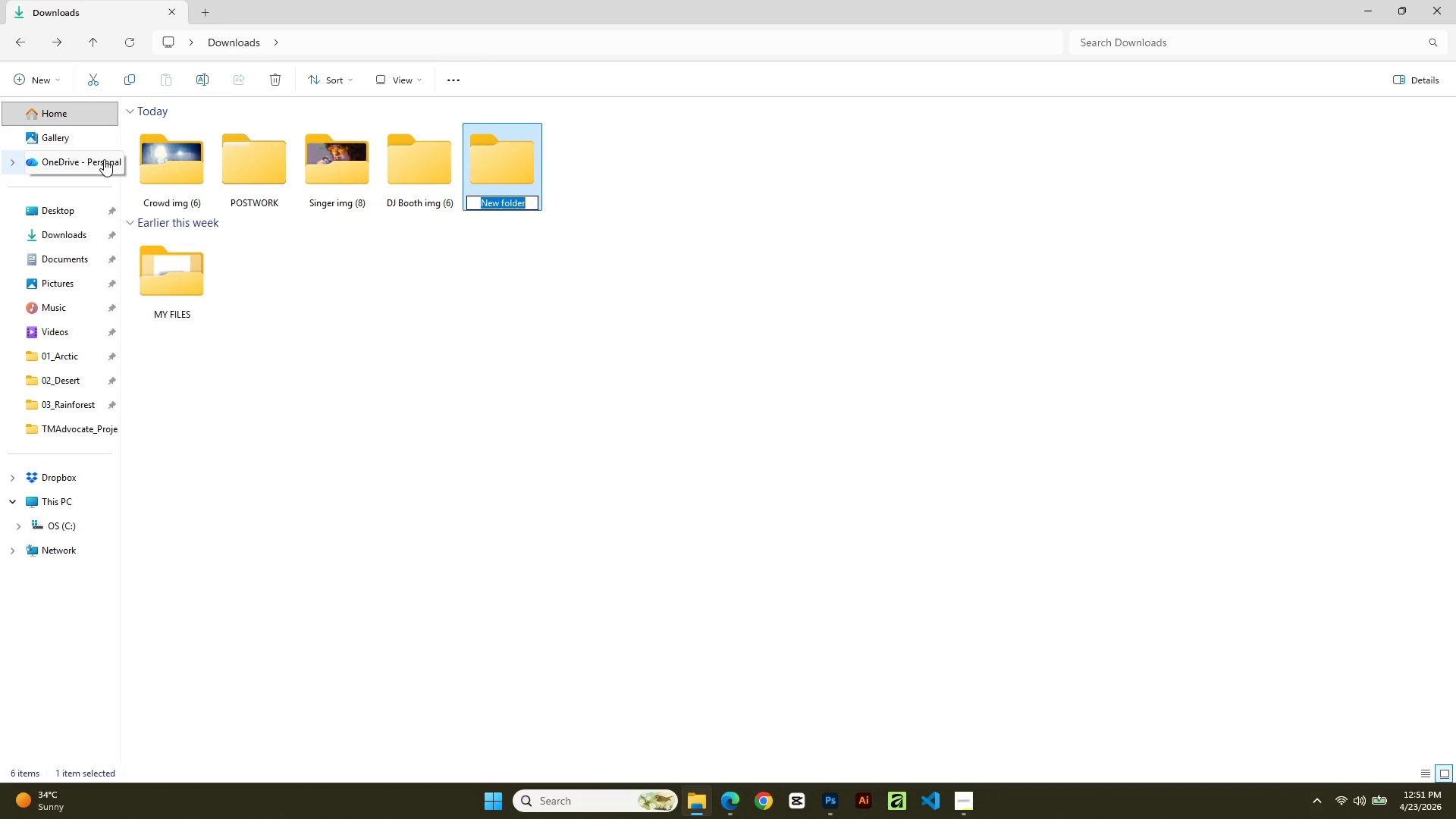 
type(Source img)
 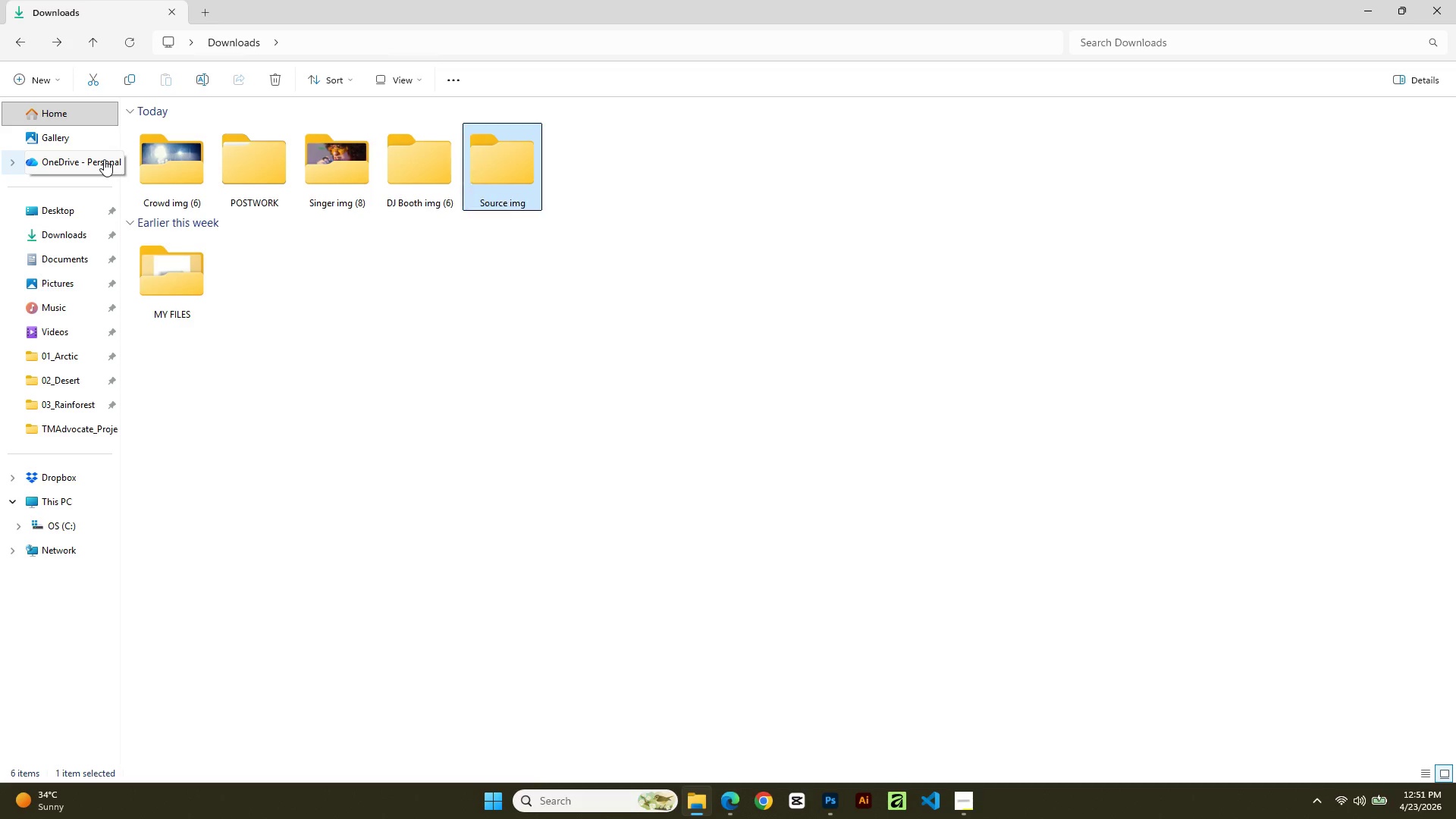 
 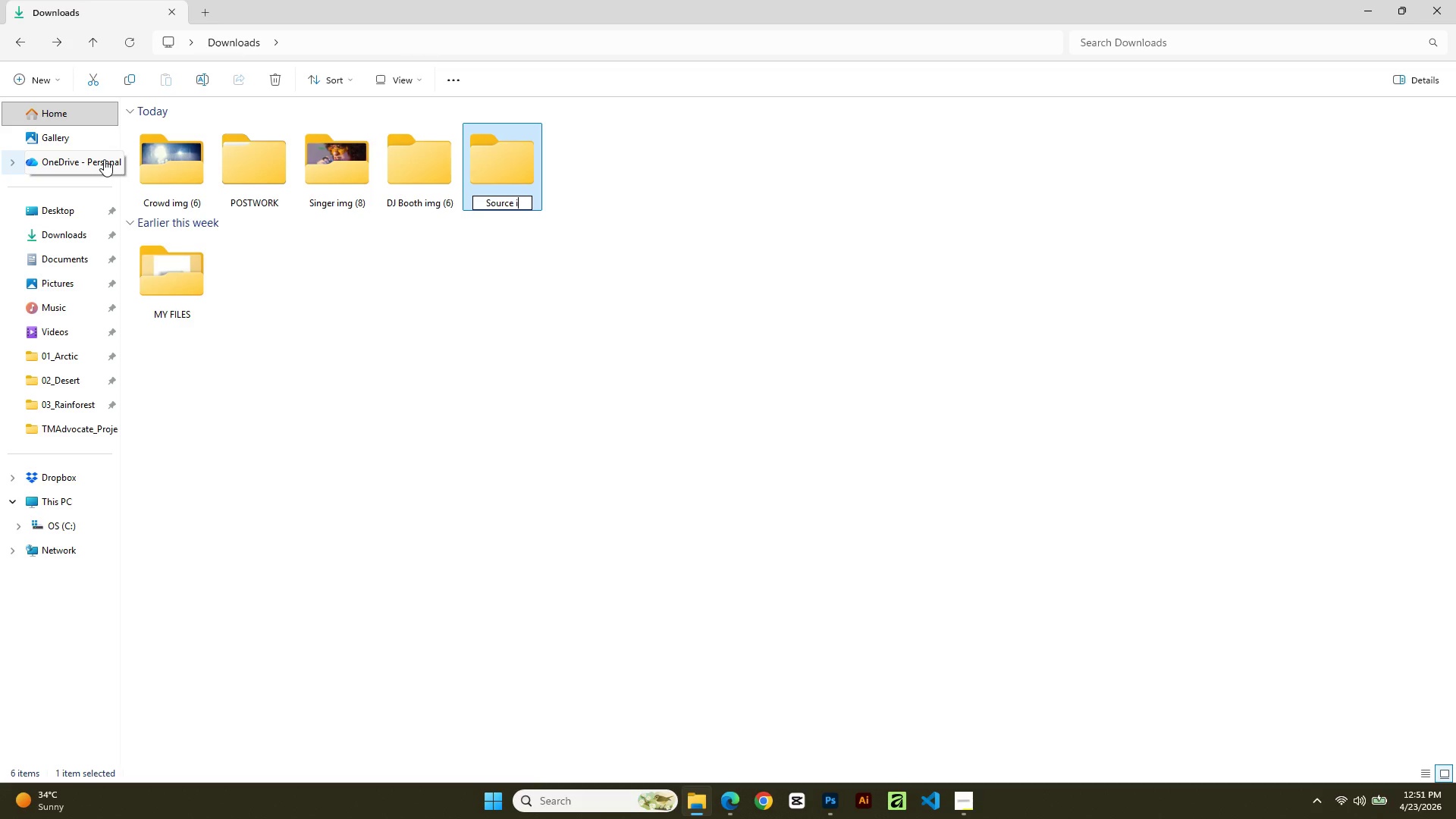 
key(Enter)
 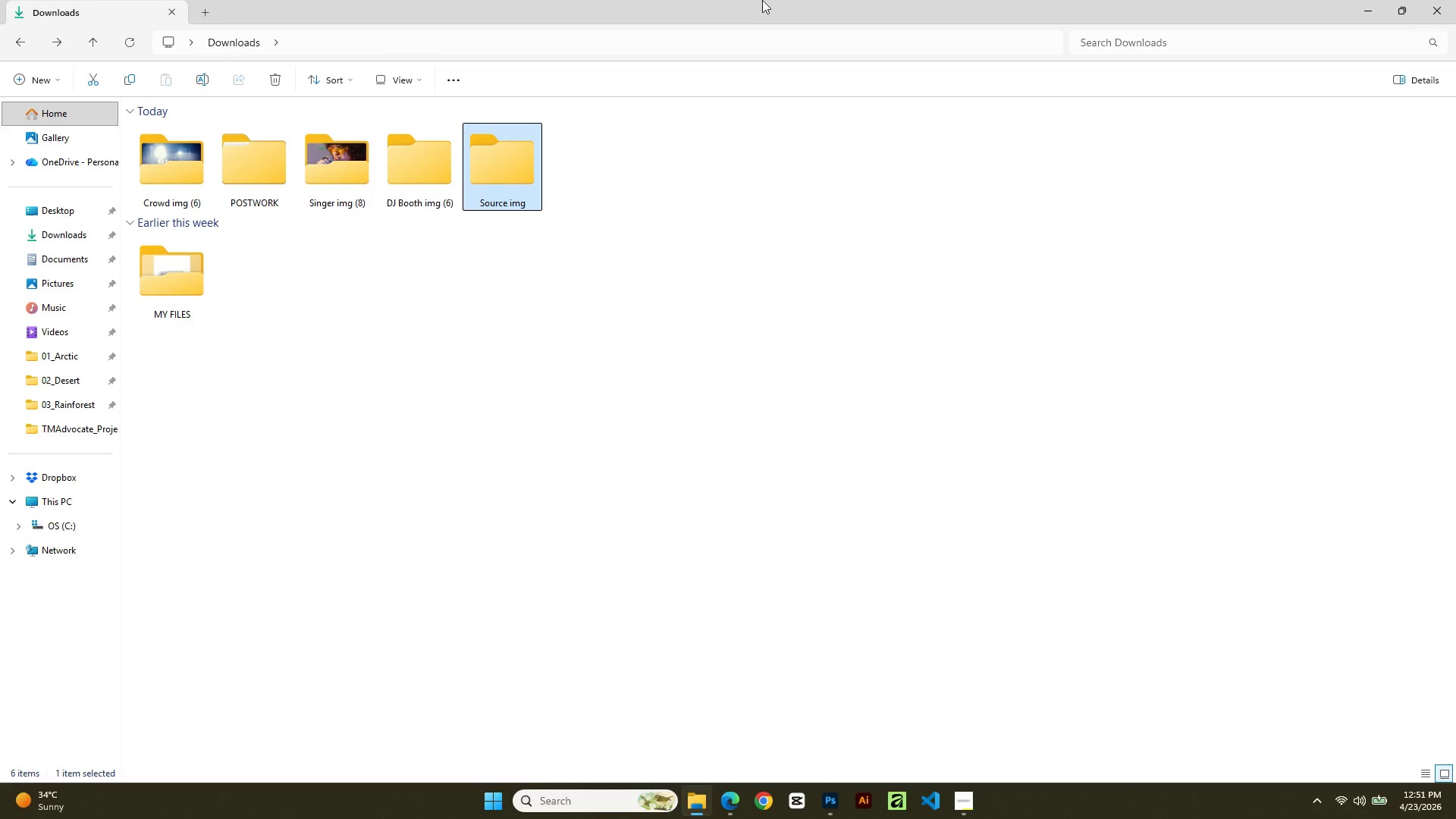 
left_click_drag(start_coordinate=[407, 175], to_coordinate=[487, 196])
 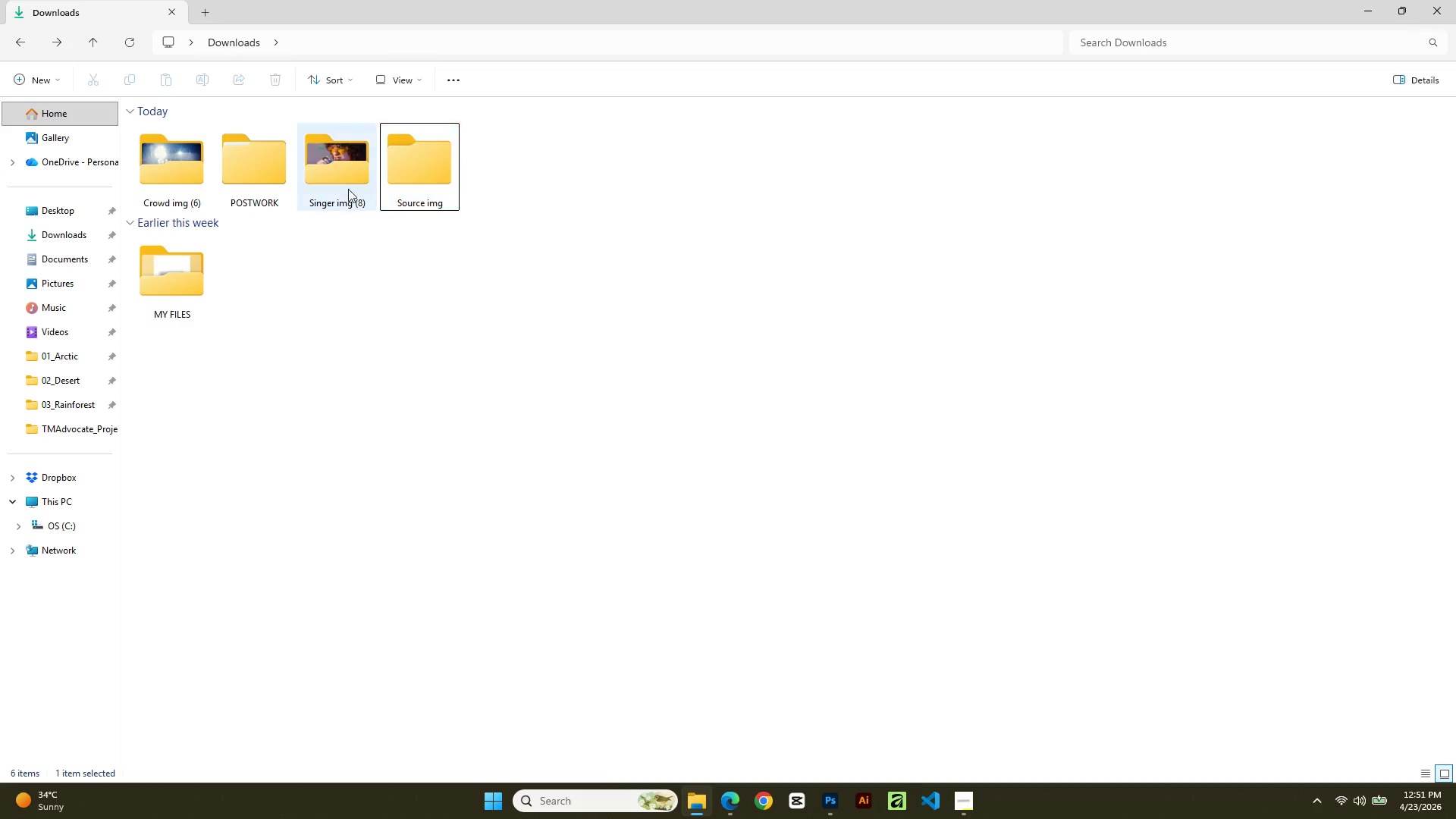 
left_click_drag(start_coordinate=[320, 173], to_coordinate=[398, 195])
 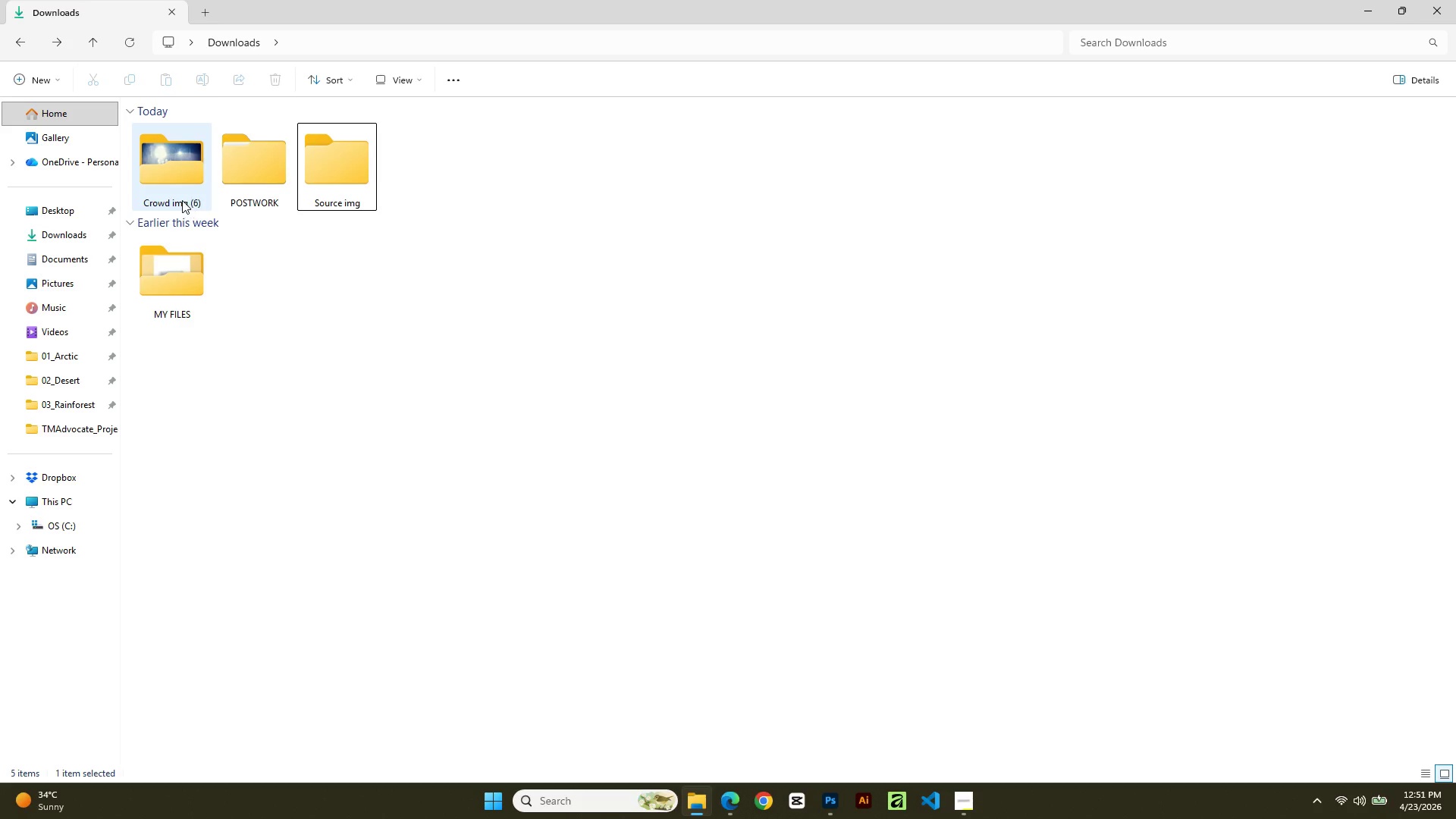 
left_click_drag(start_coordinate=[179, 196], to_coordinate=[344, 200])
 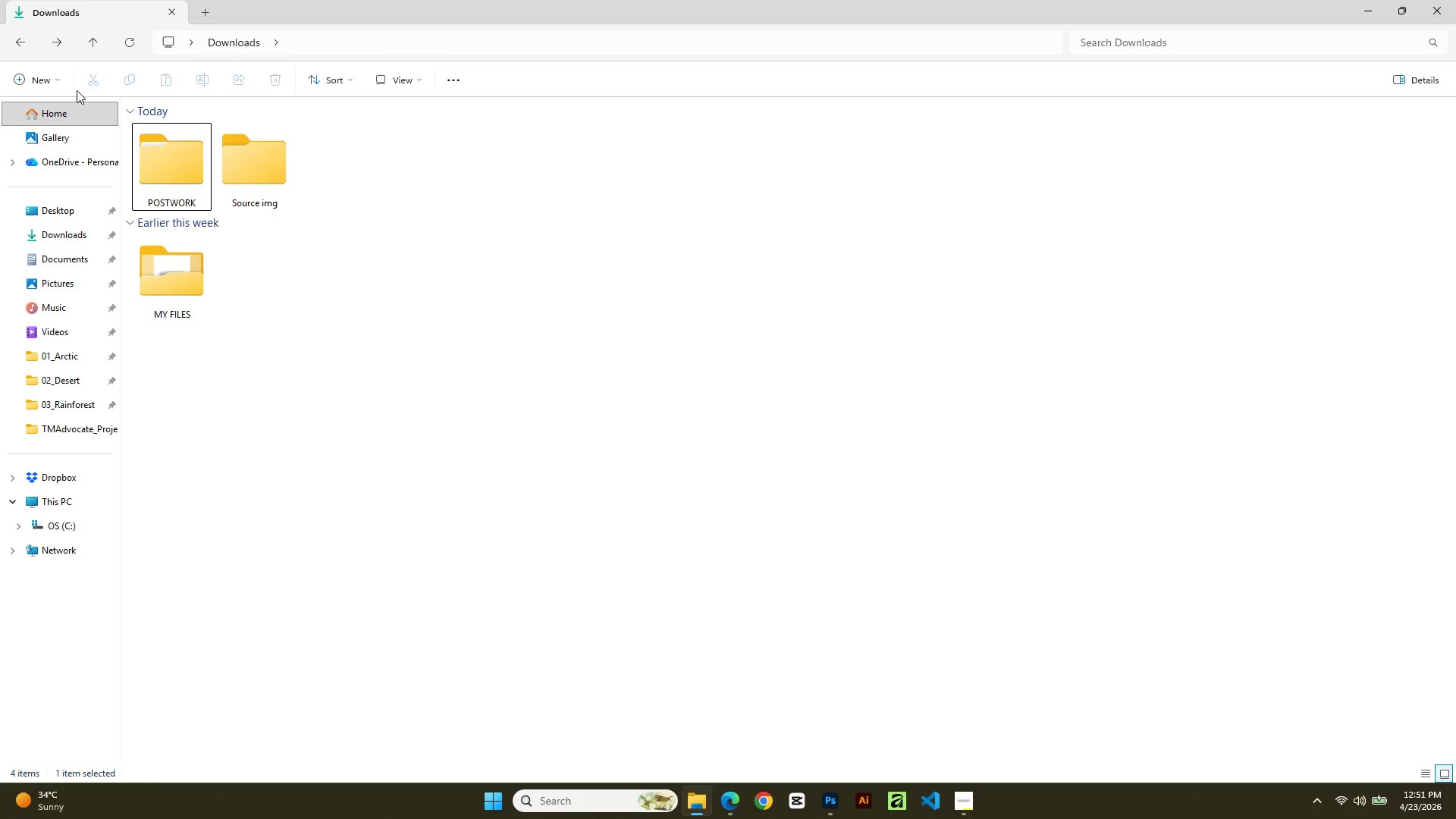 
left_click([54, 75])
 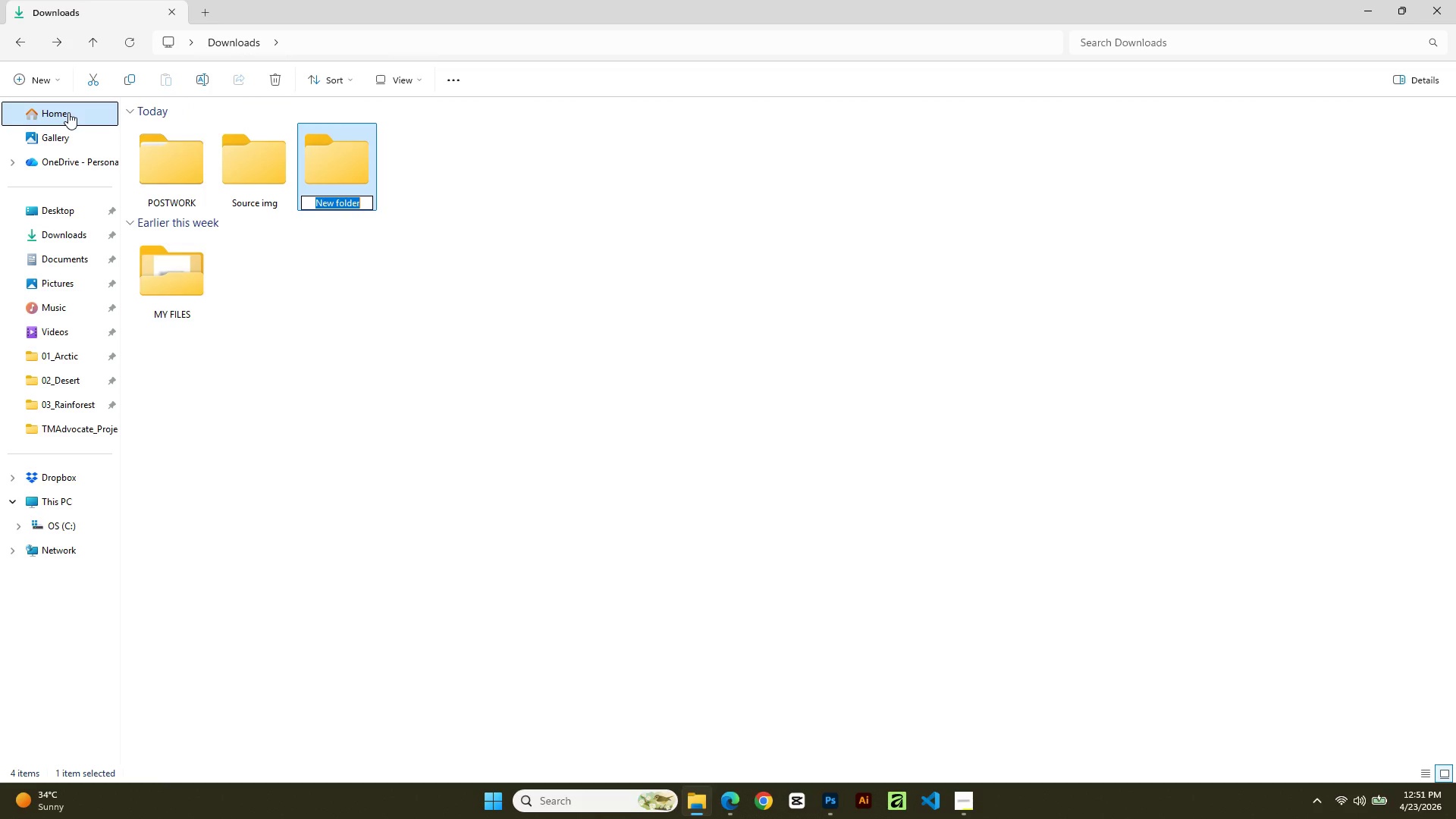 
wait(9.47)
 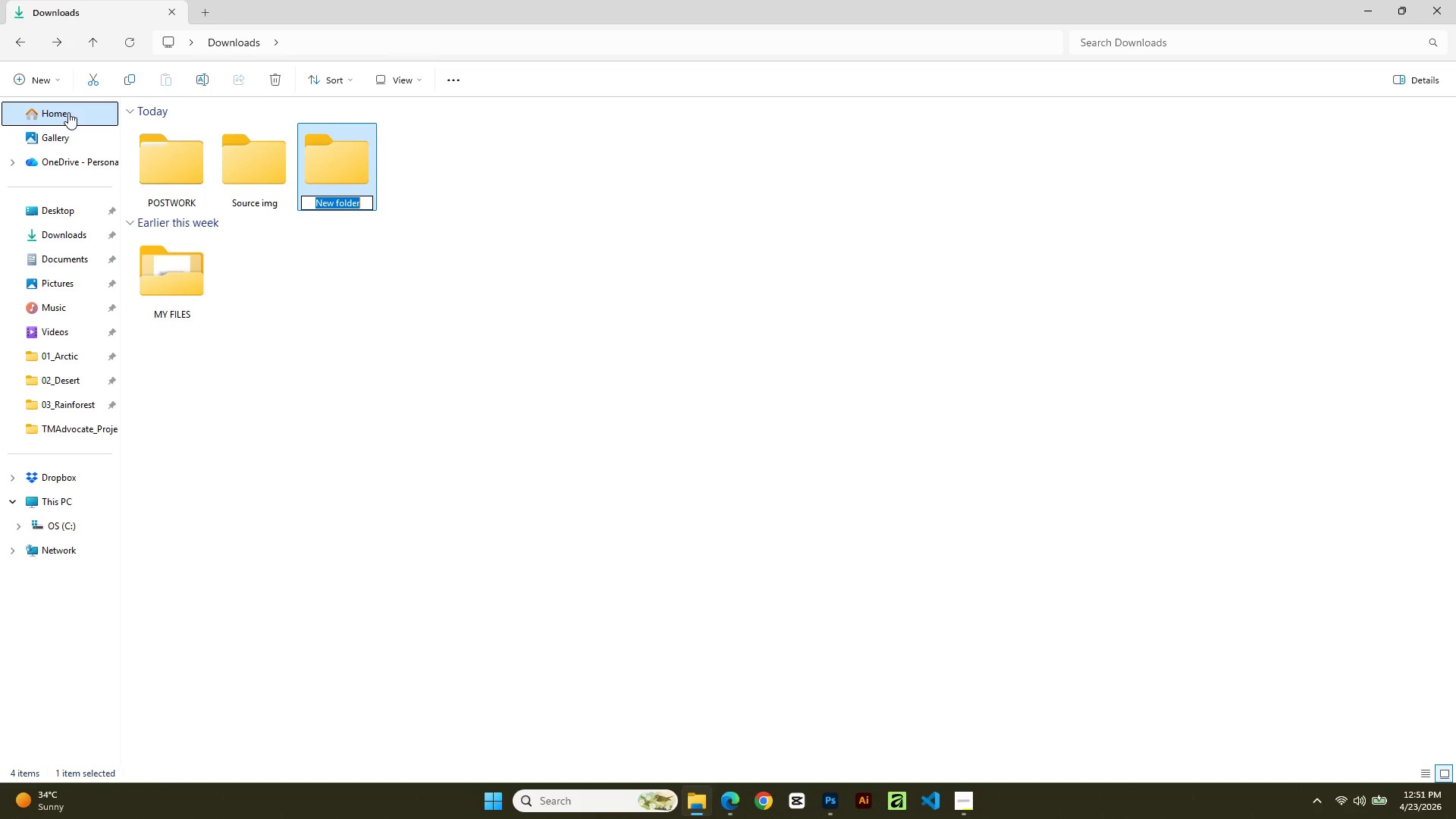 
type(Neon_Pulse_Project)
 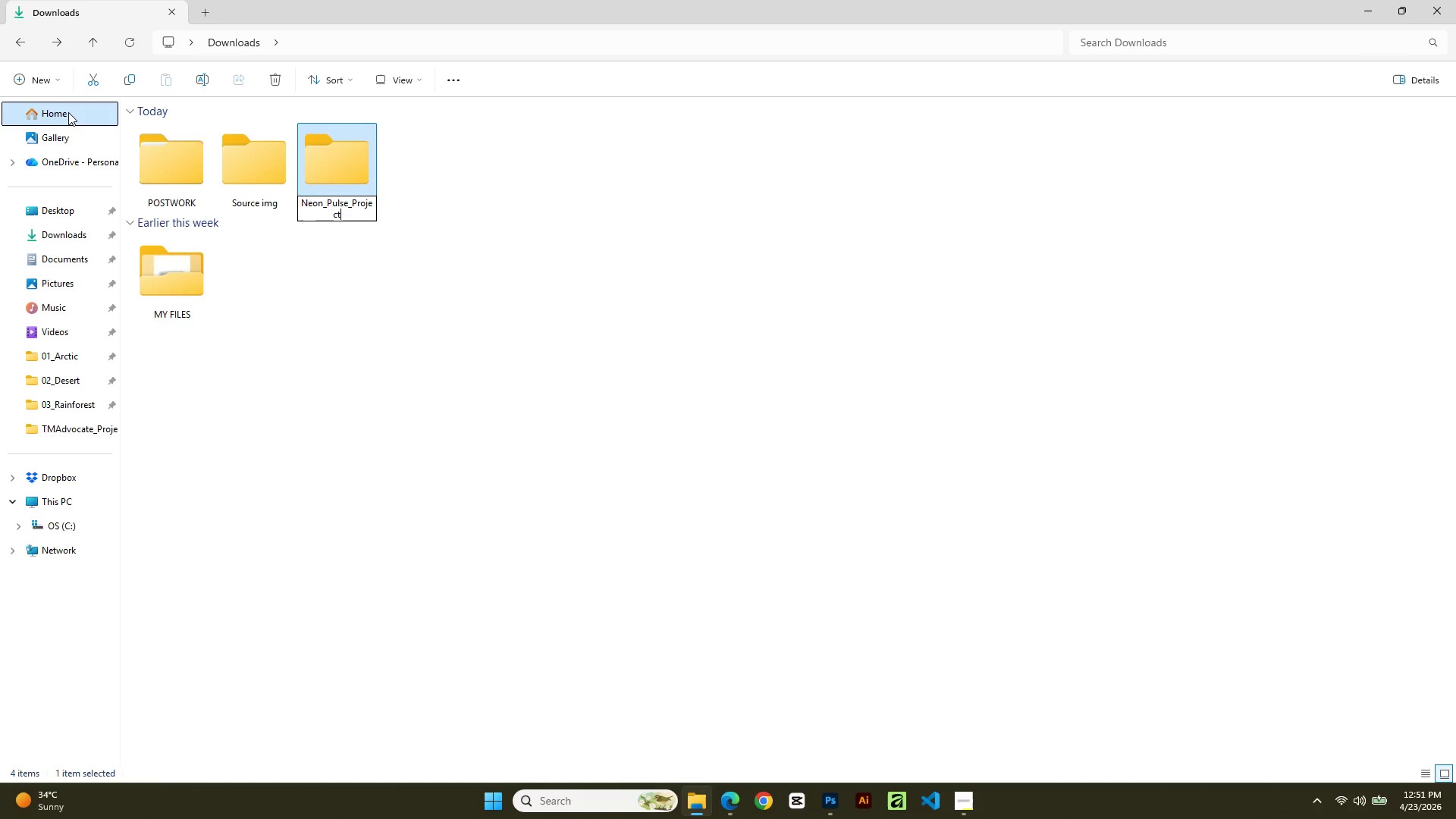 
 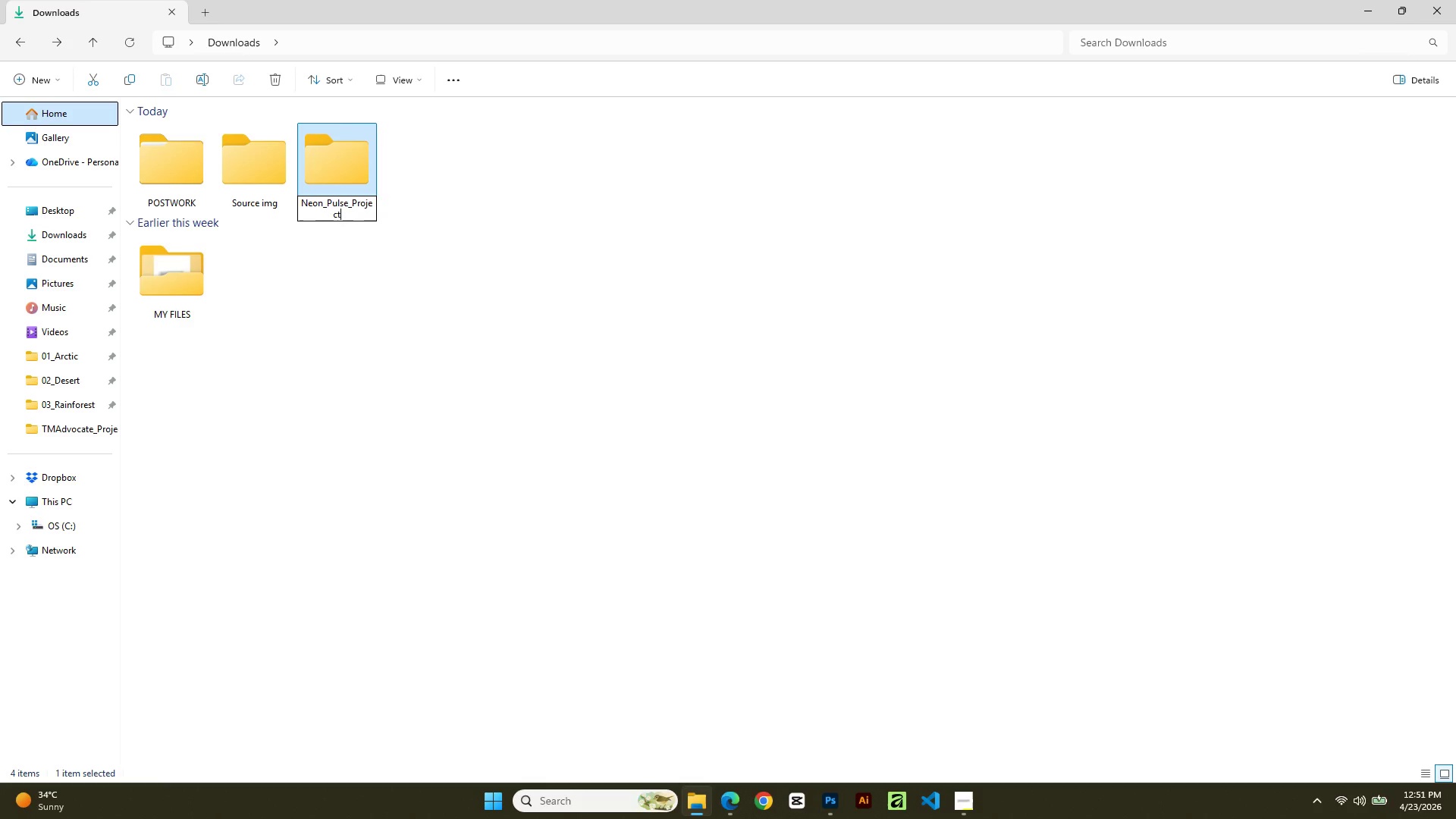 
key(Enter)
 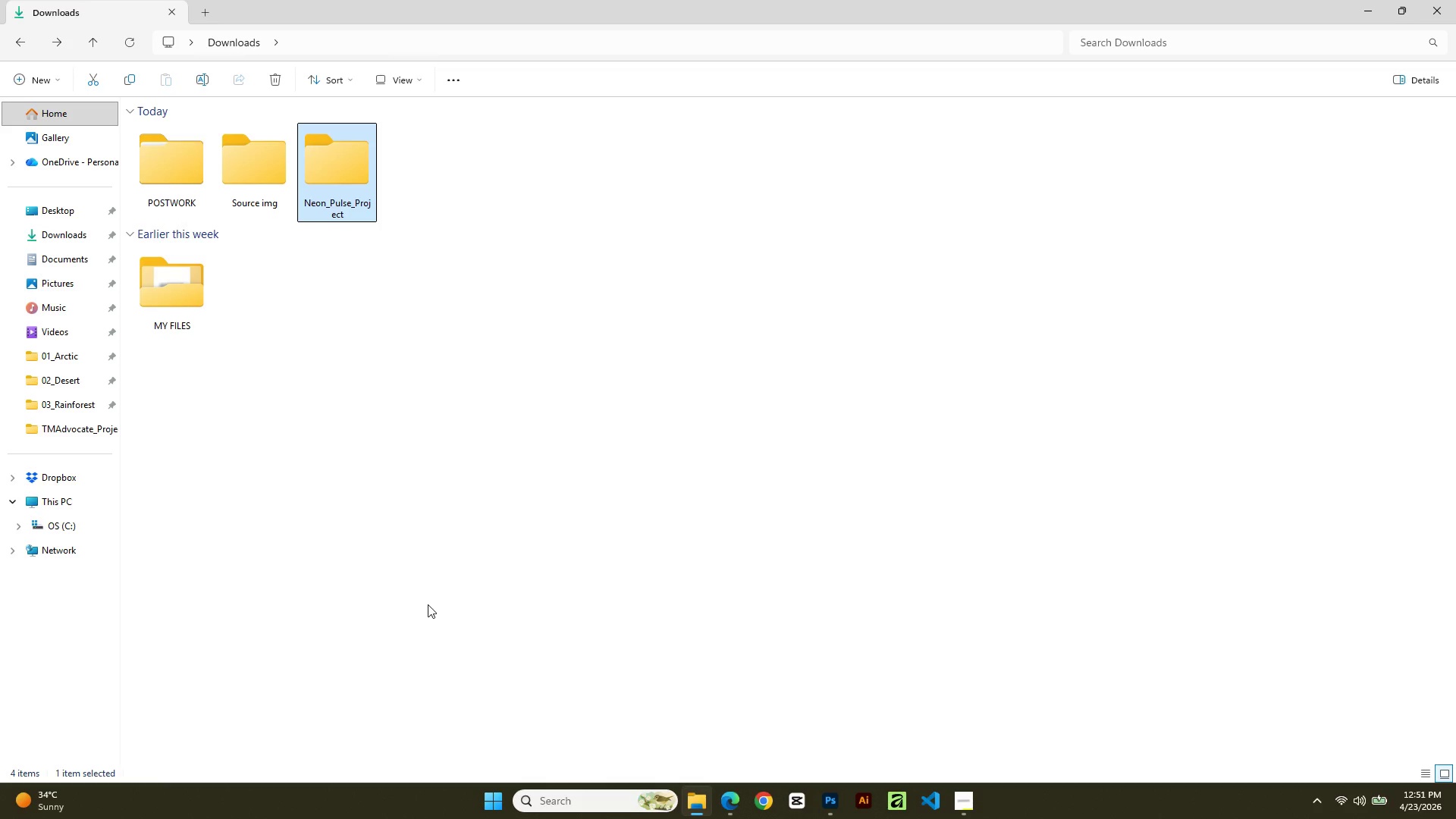 
wait(6.12)
 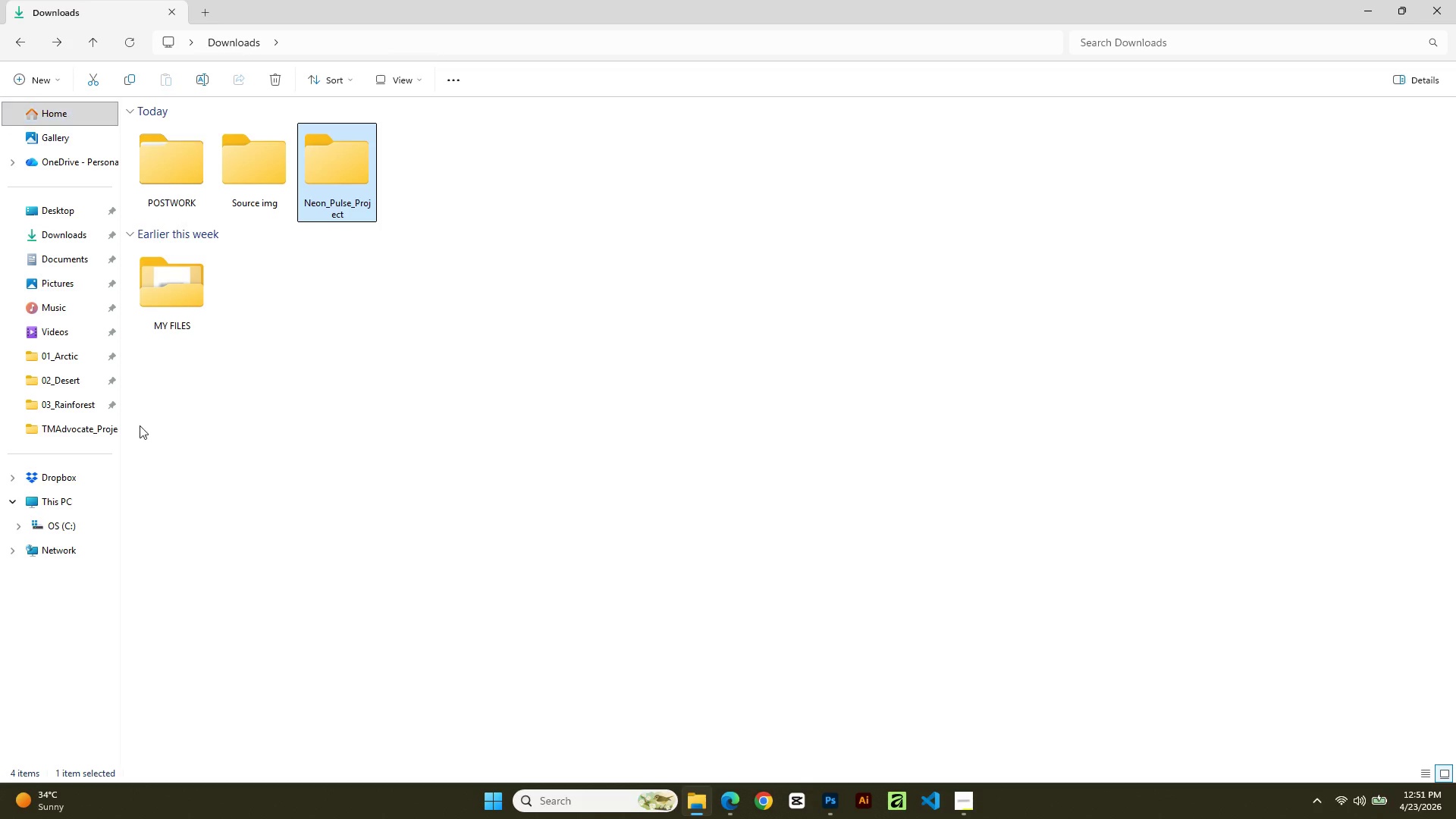 
left_click([354, 172])
 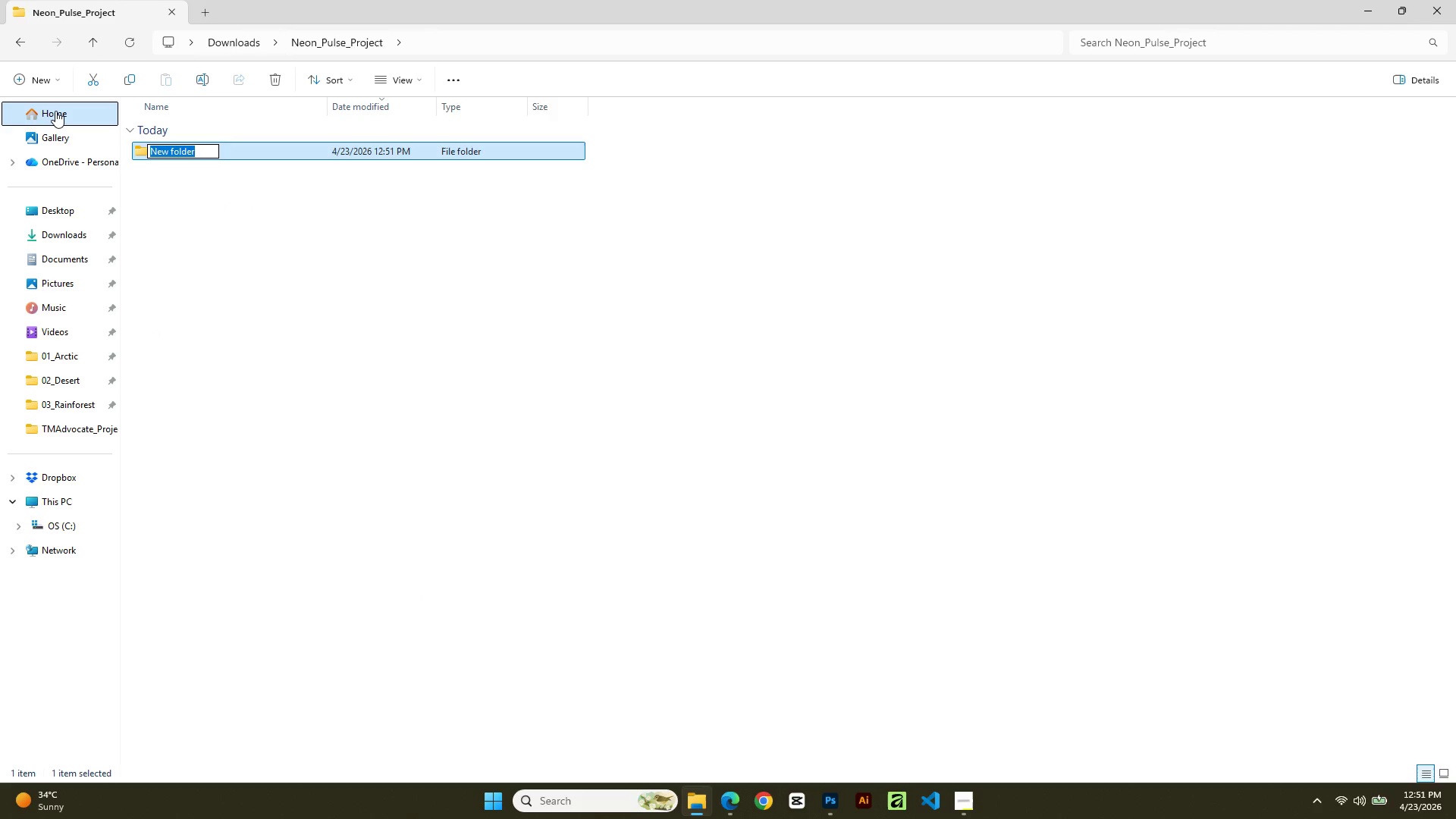 
wait(5.56)
 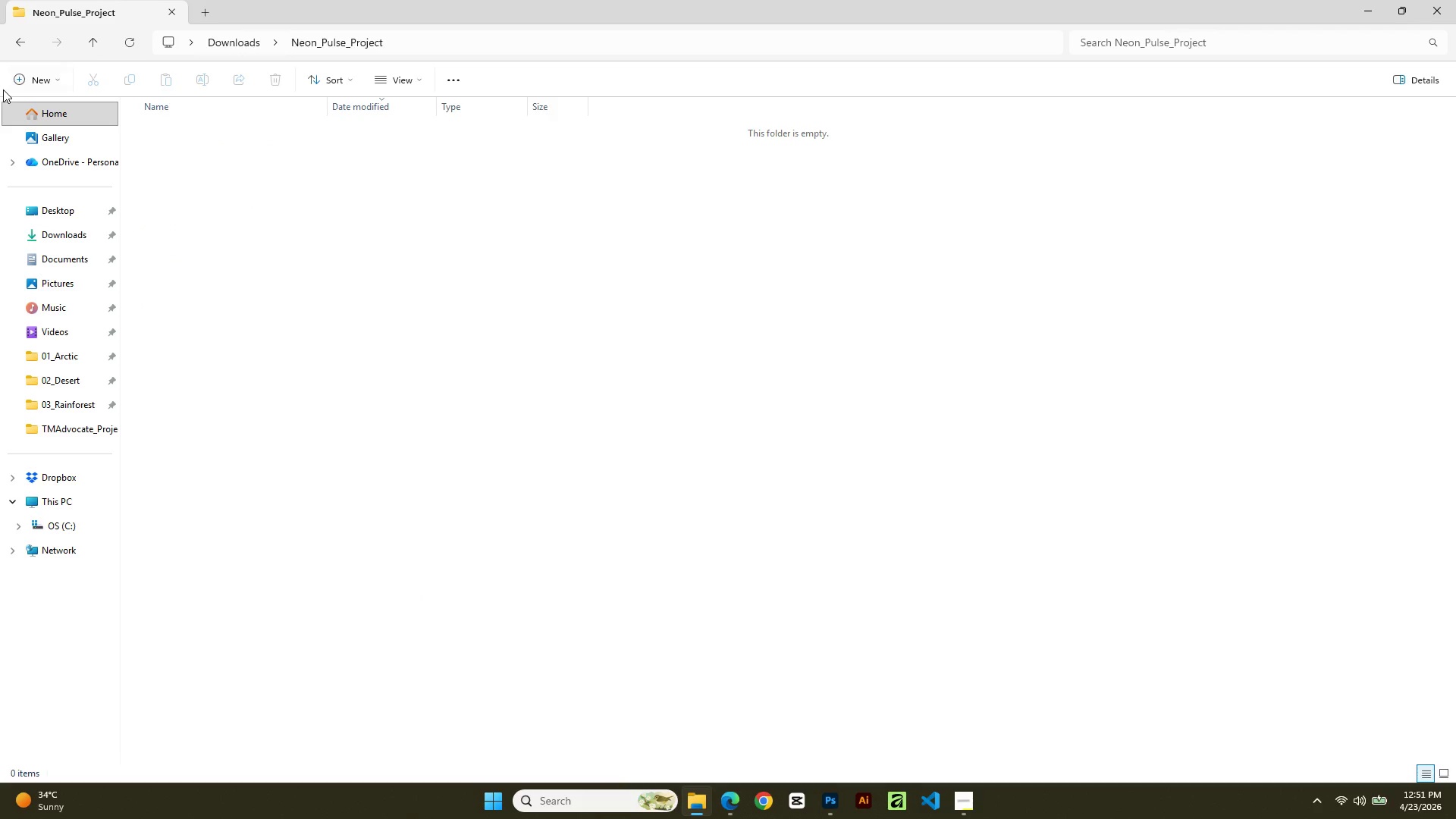 
type(Raw_imag)
key(Backspace)
key(Backspace)
key(Backspace)
key(Backspace)
type(In)
key(Backspace)
type(mages)
 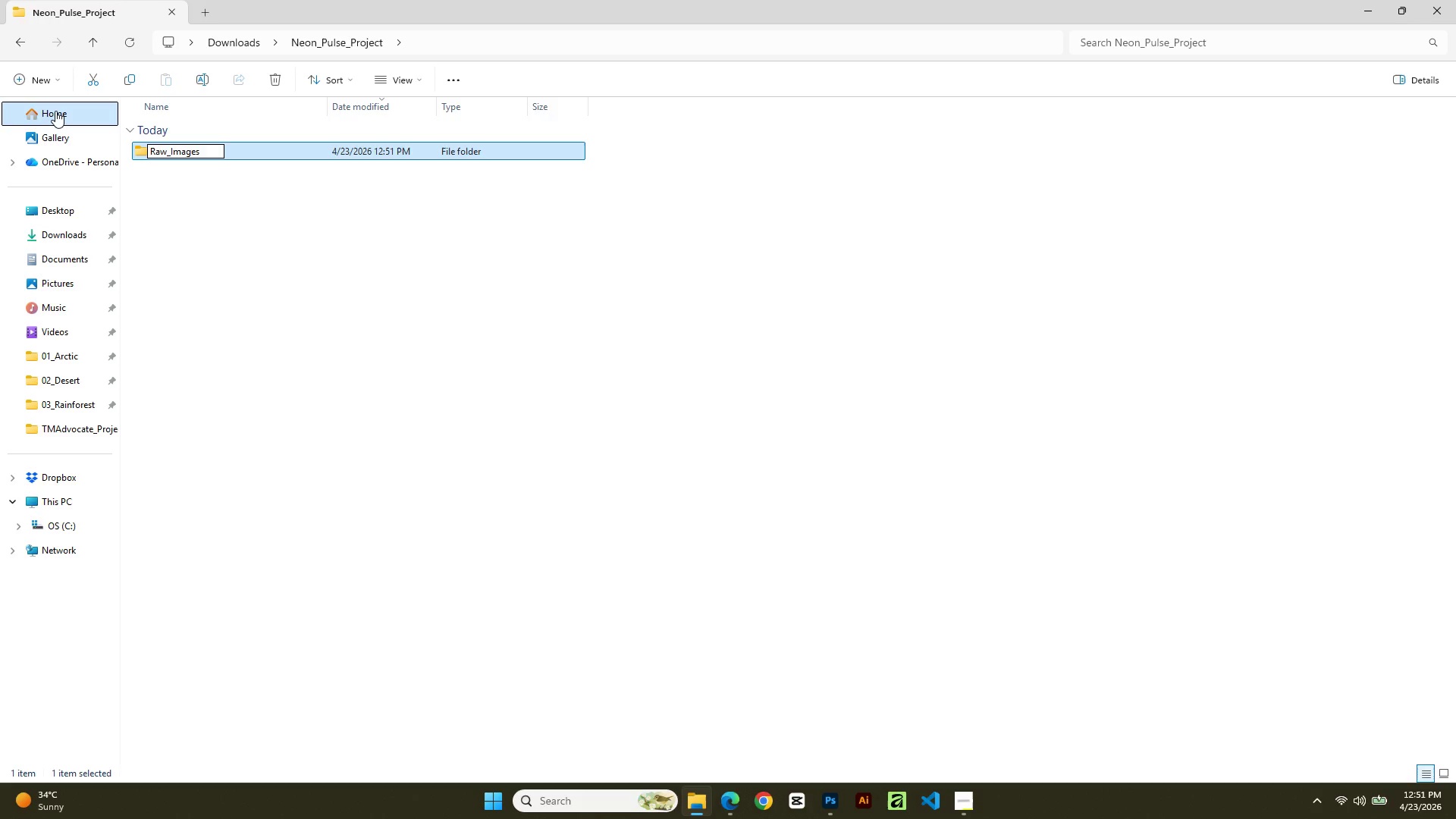 
key(Enter)
 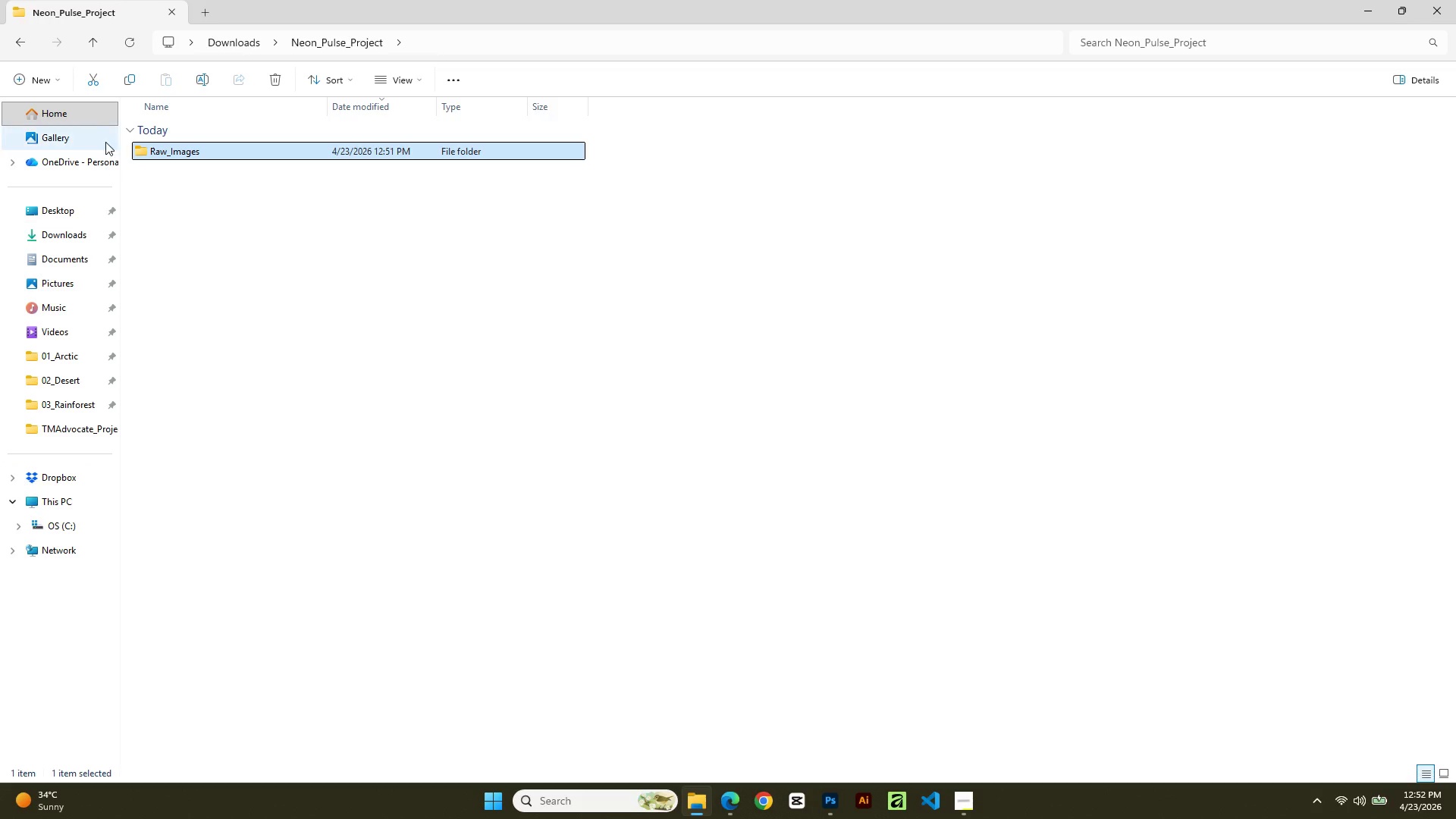 
left_click([42, 83])
 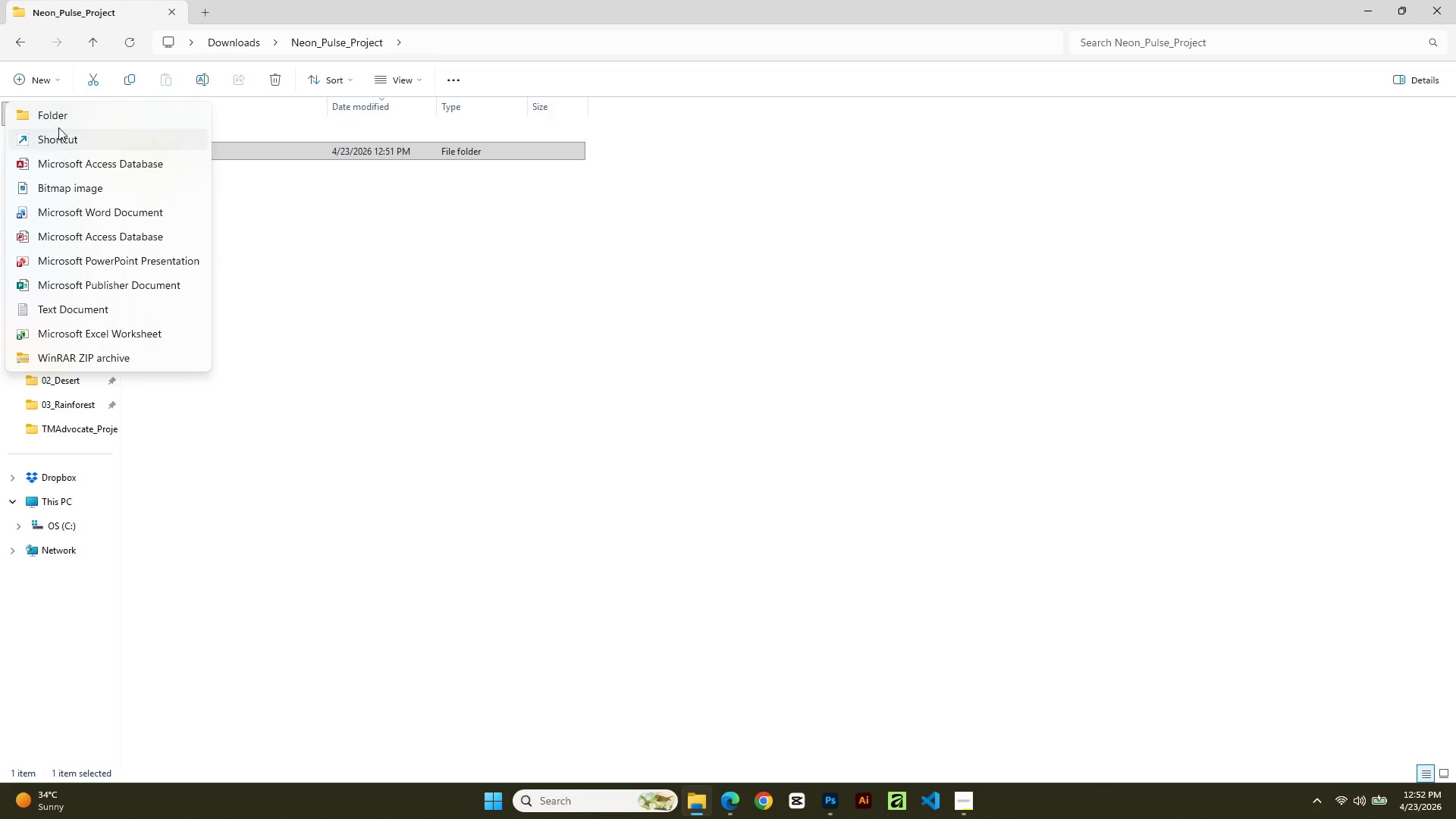 
left_click([61, 117])
 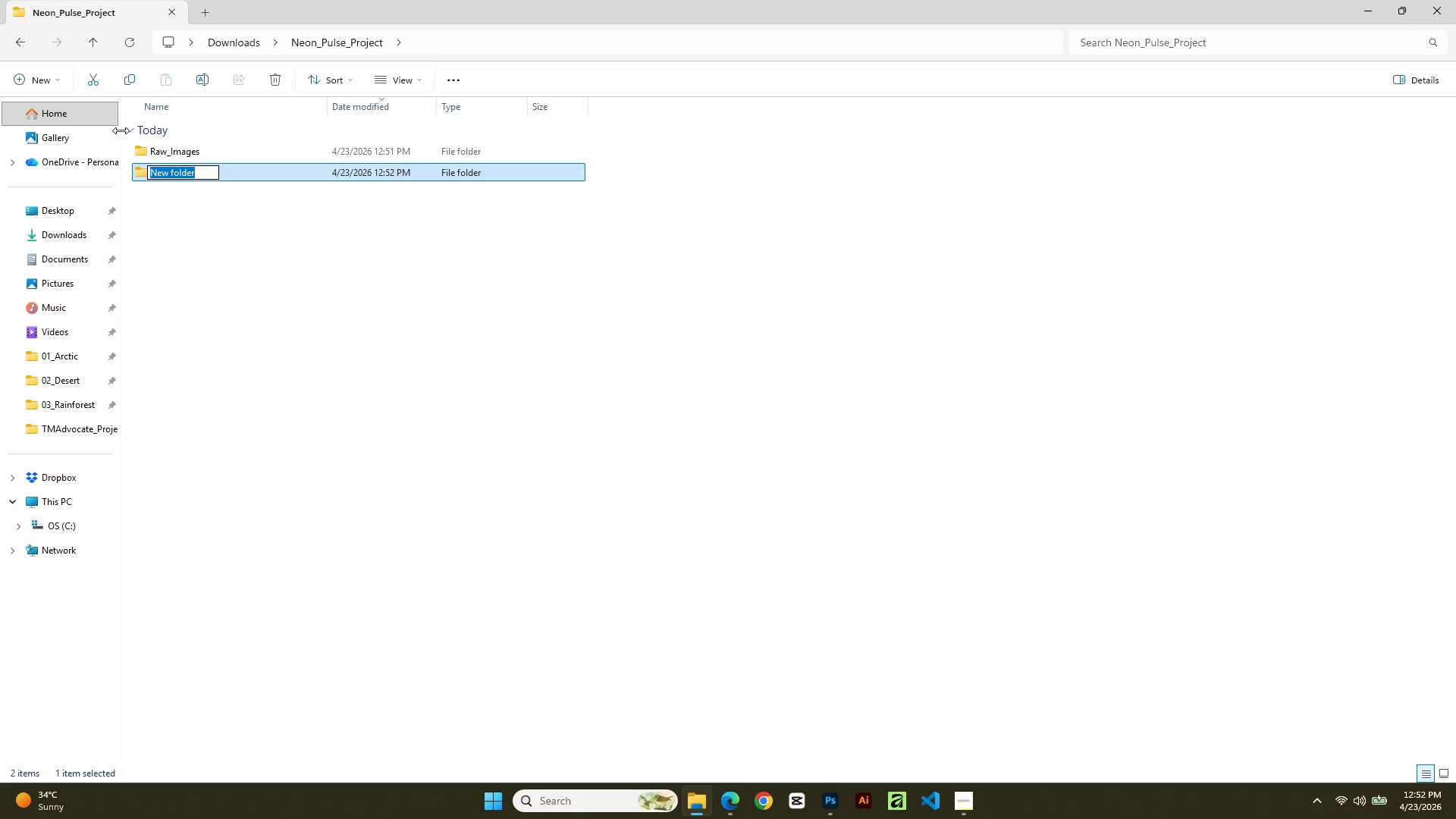 
type(Edited_JPG)
 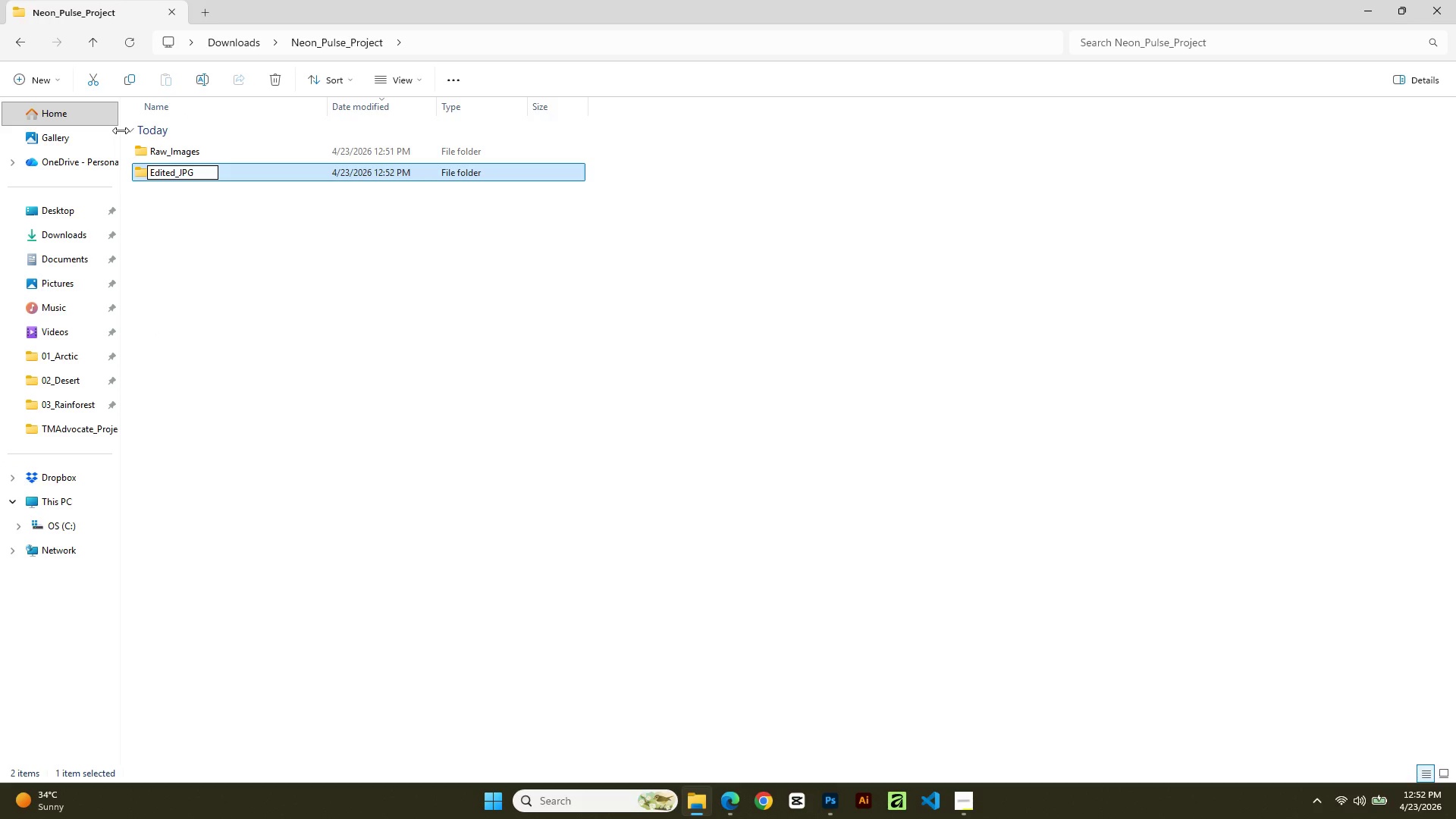 
key(Enter)
 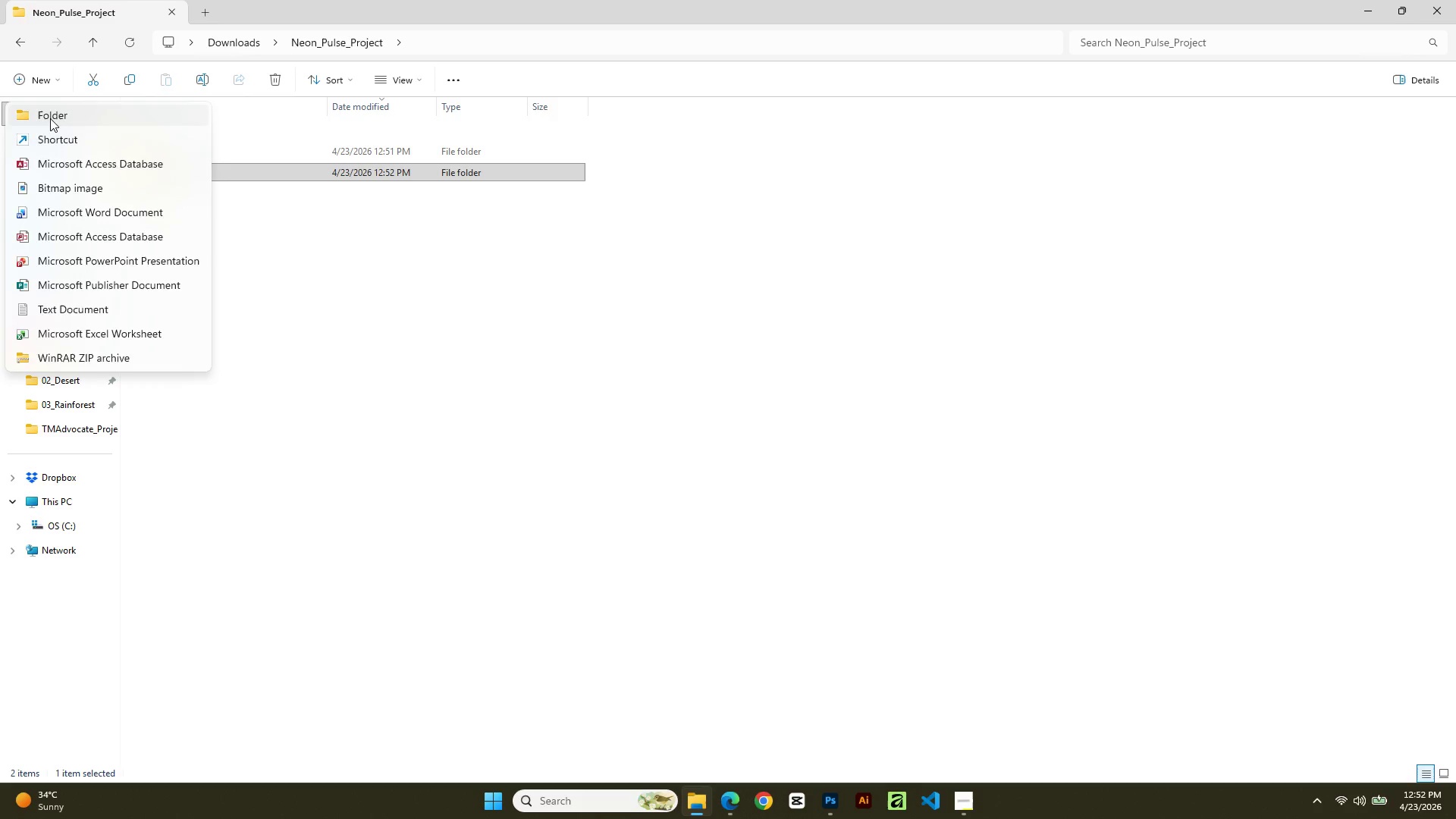 
wait(6.45)
 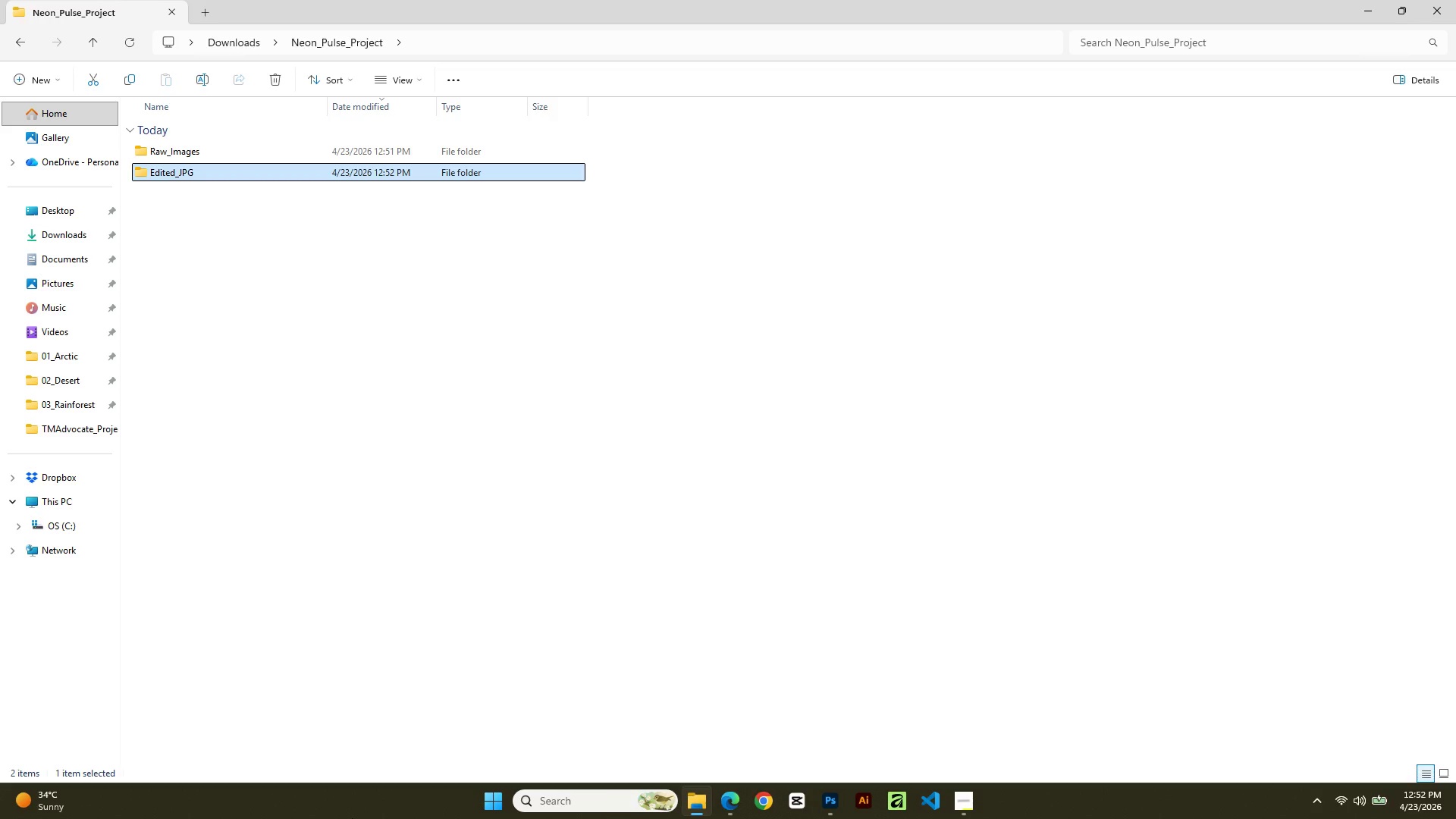 
type(Before_After)
 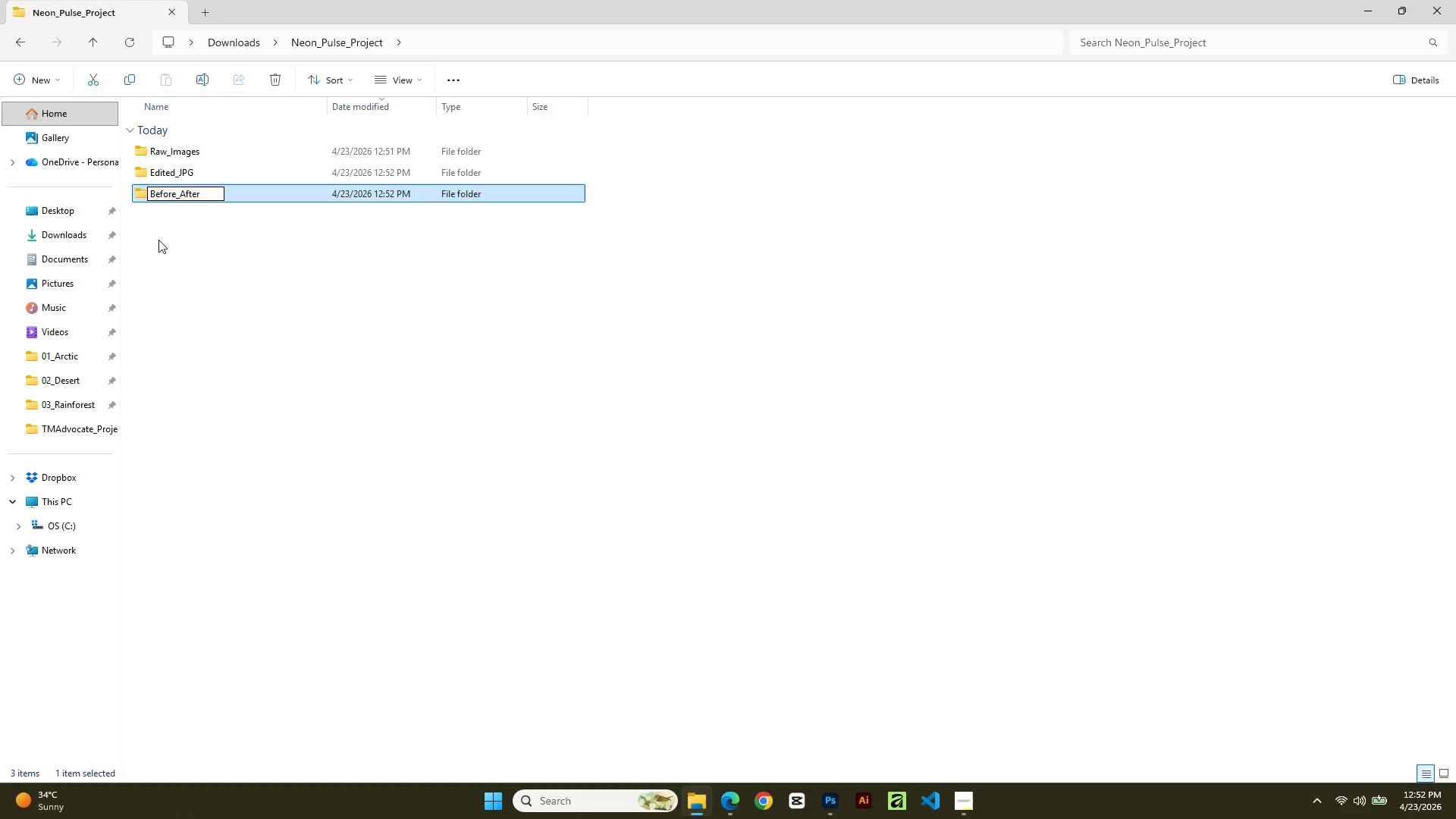 
key(Enter)
 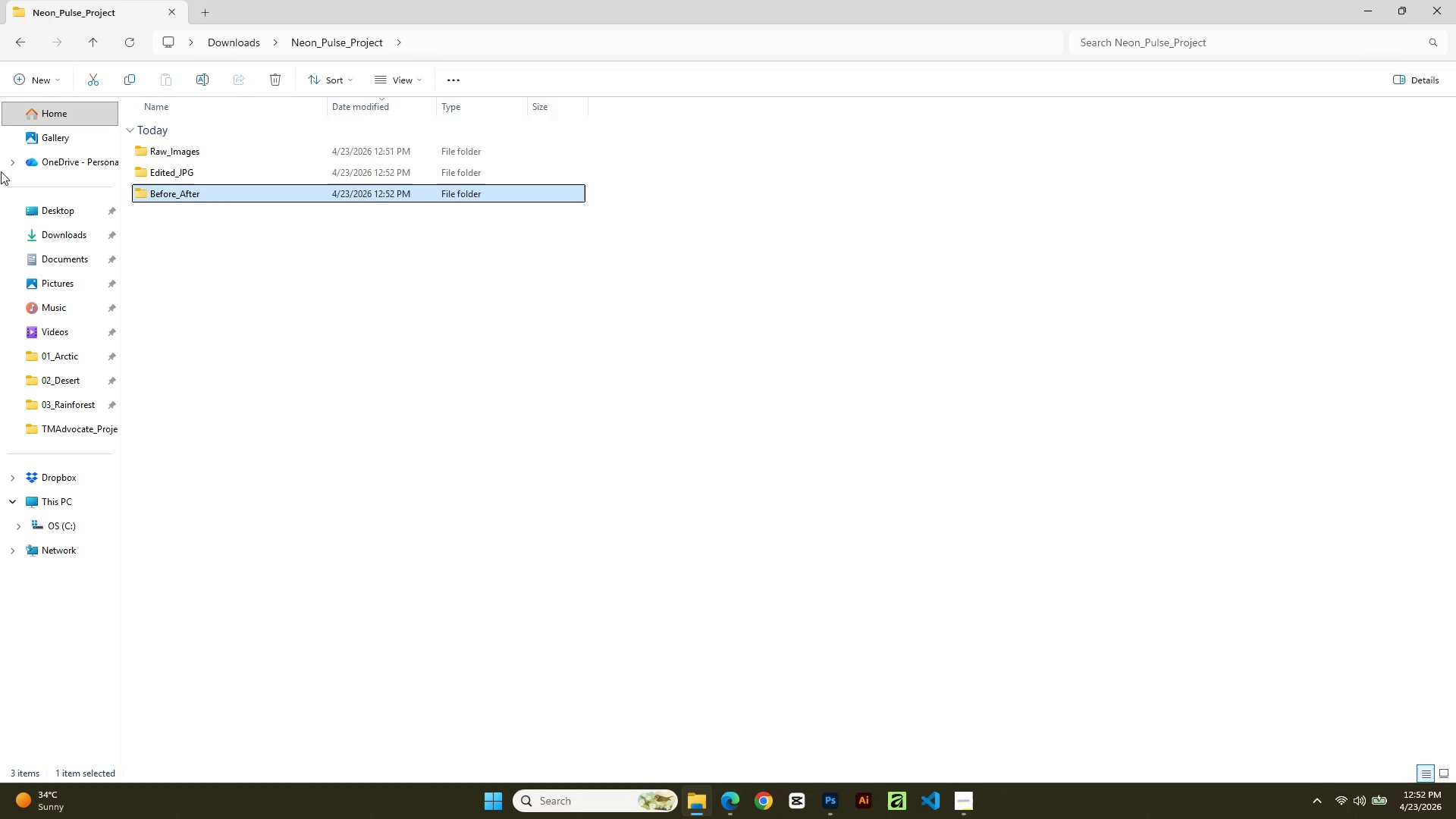 
left_click([26, 41])
 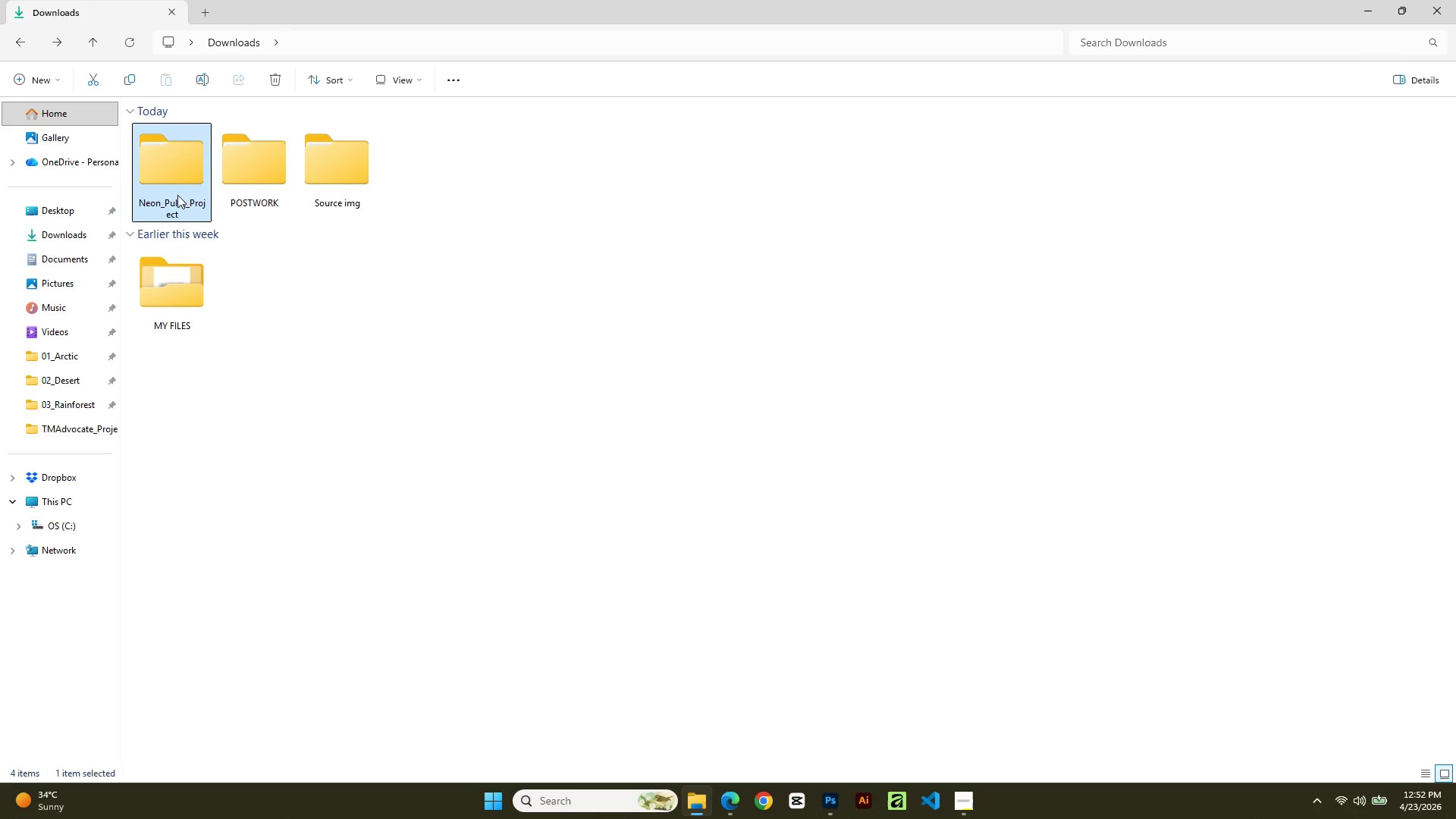 
double_click([178, 152])
 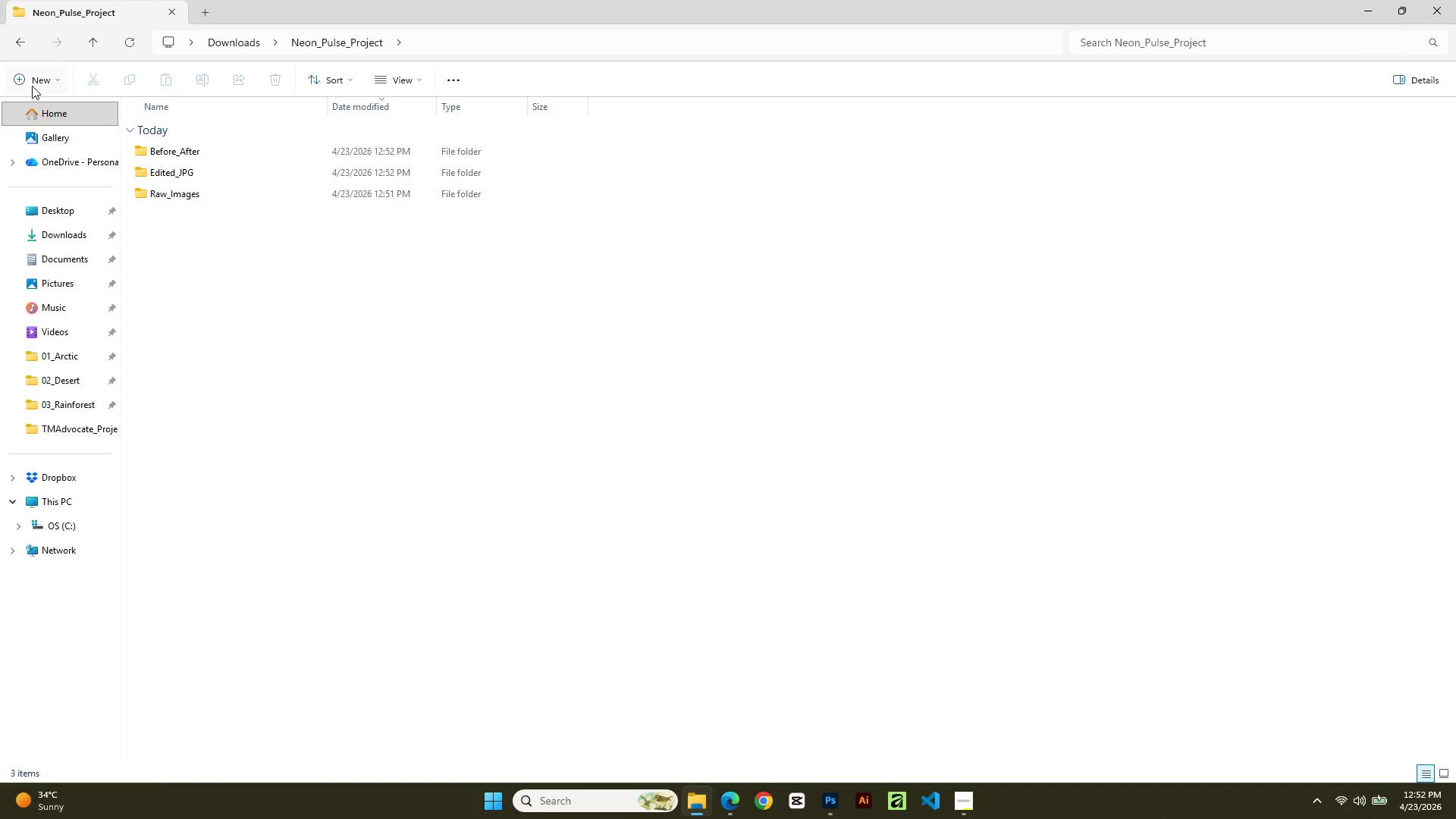 
left_click([33, 77])
 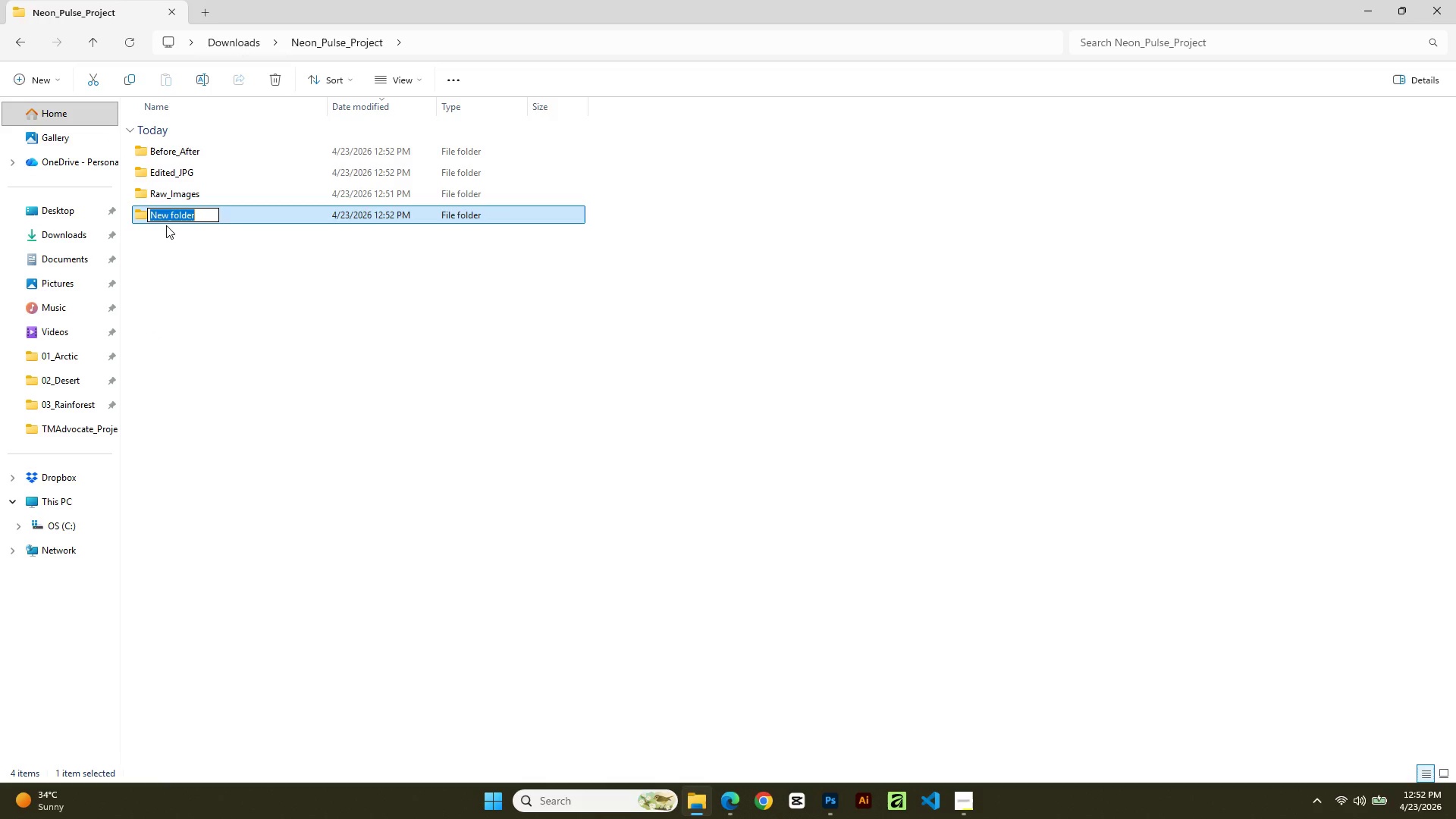 
type(Hero_PSD)
 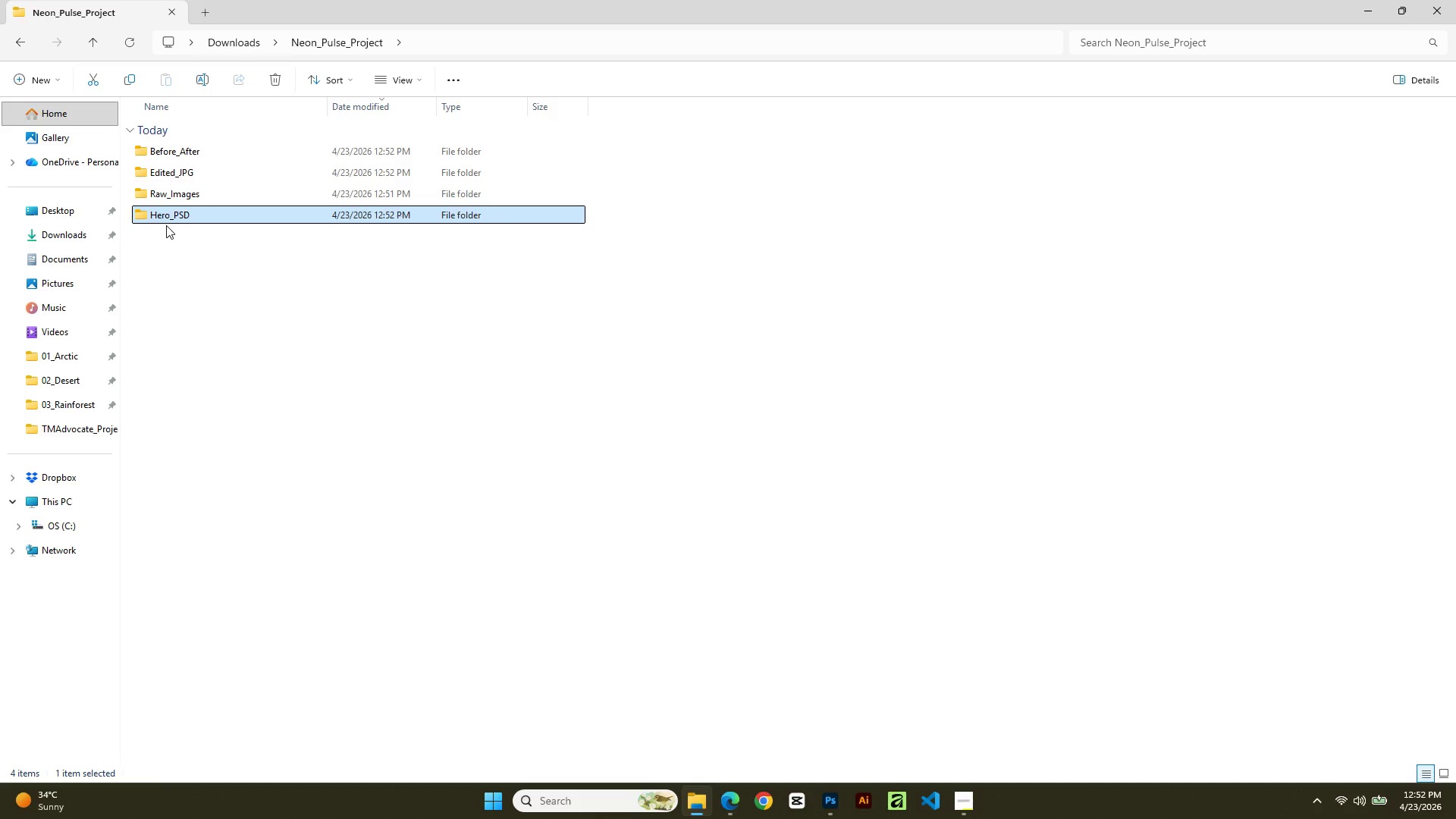 
 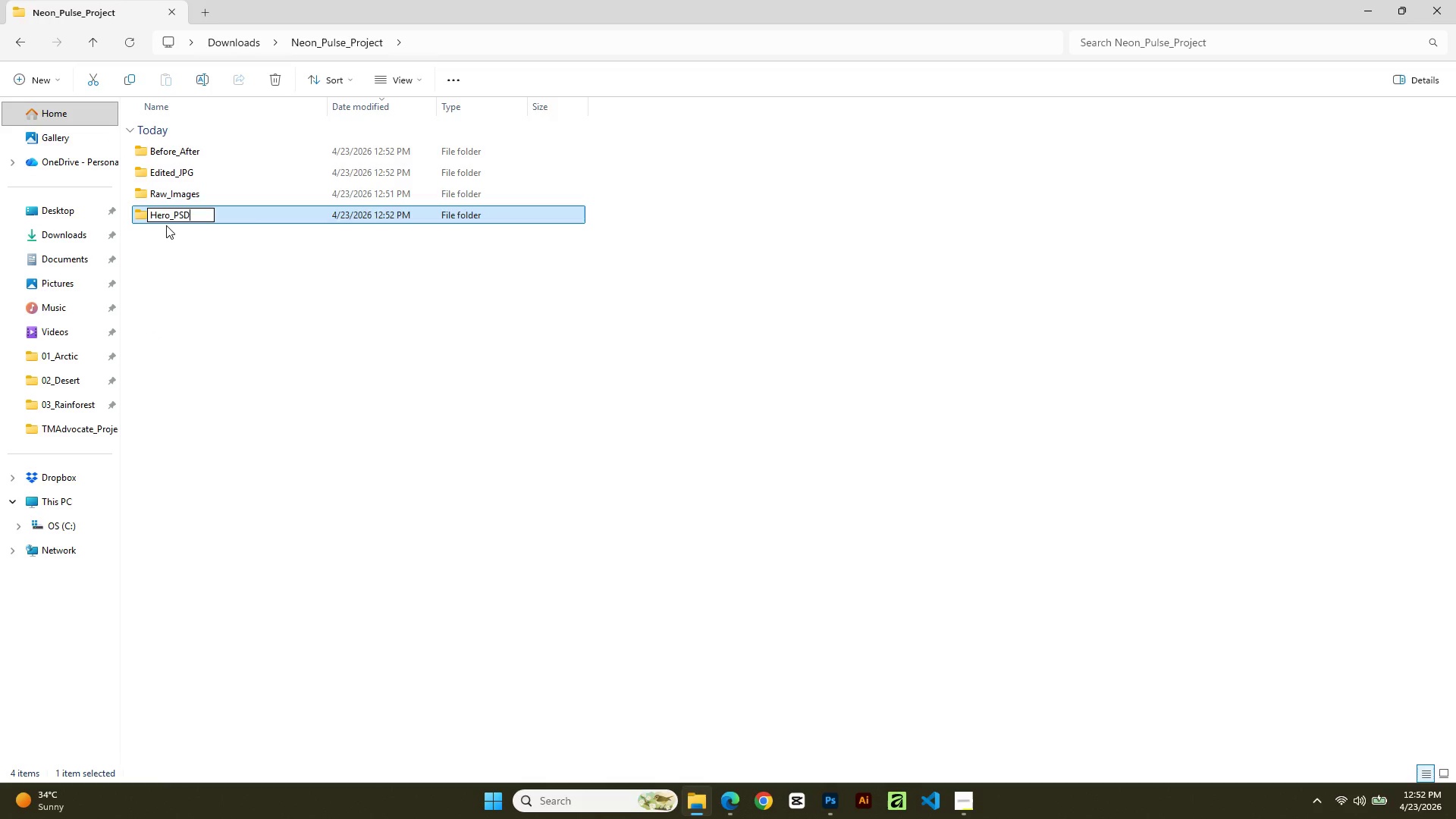 
key(Enter)
 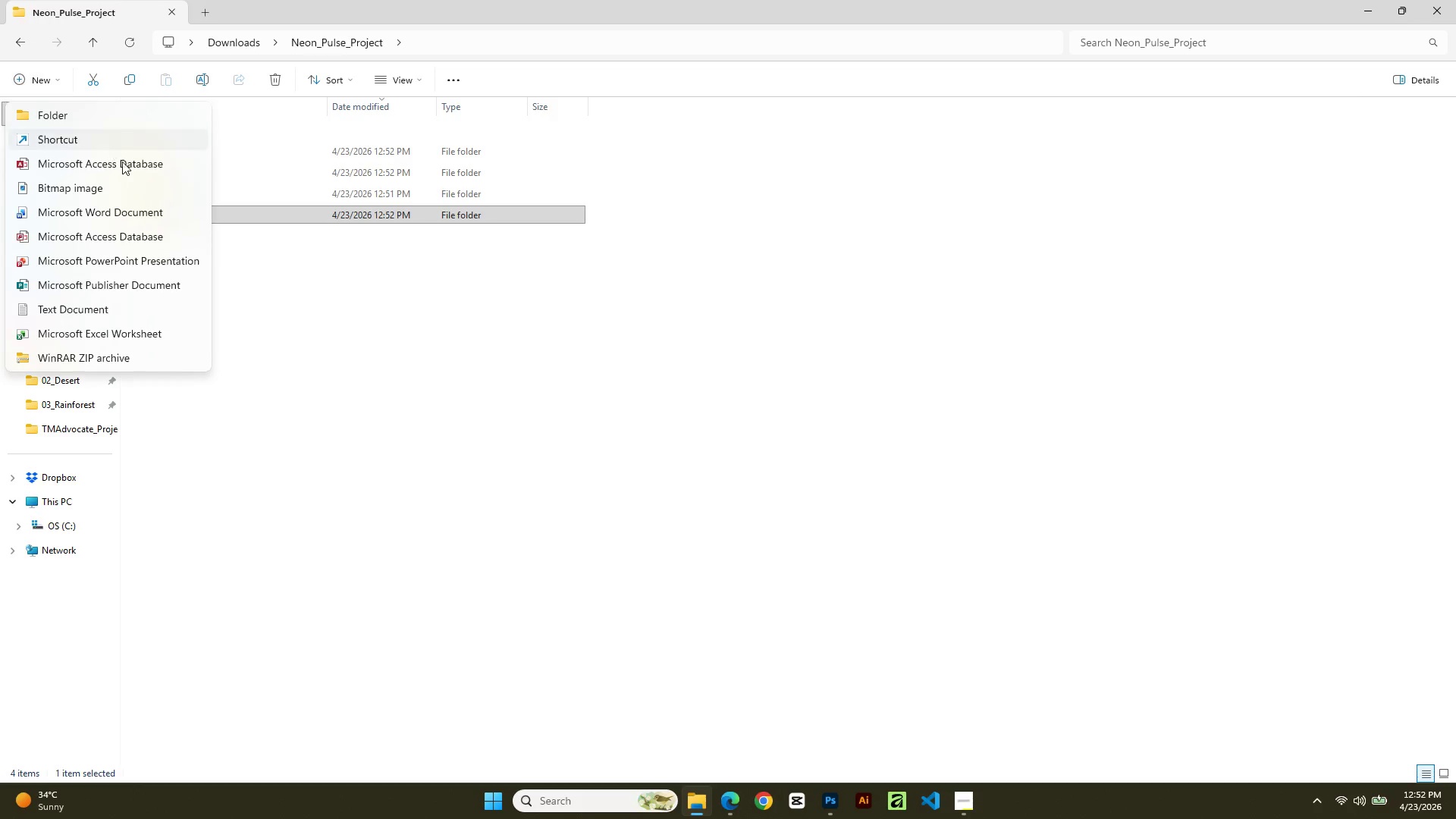 
wait(7.2)
 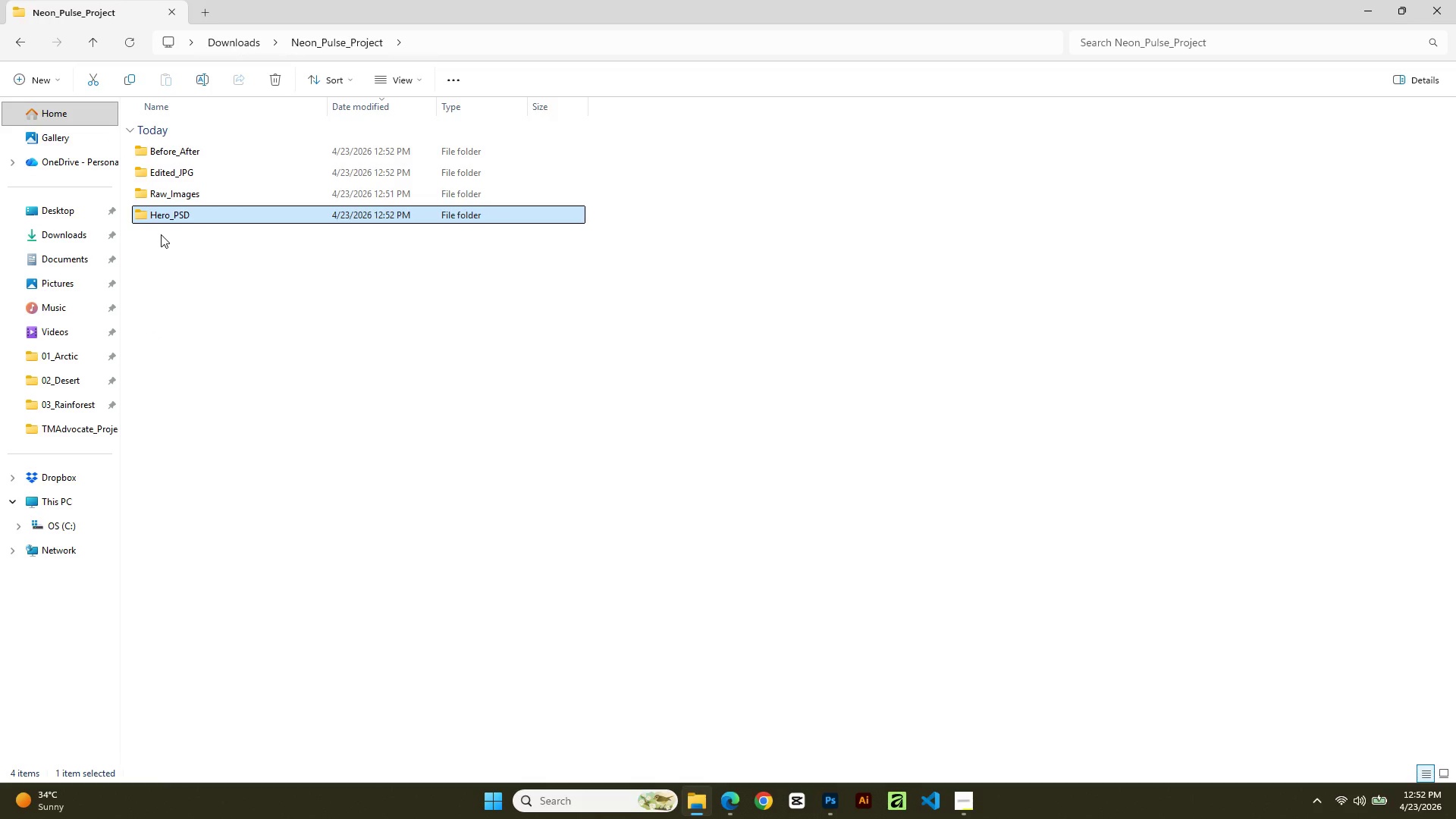 
type(Pj)
key(Backspace)
type(hotoshop_Action)
 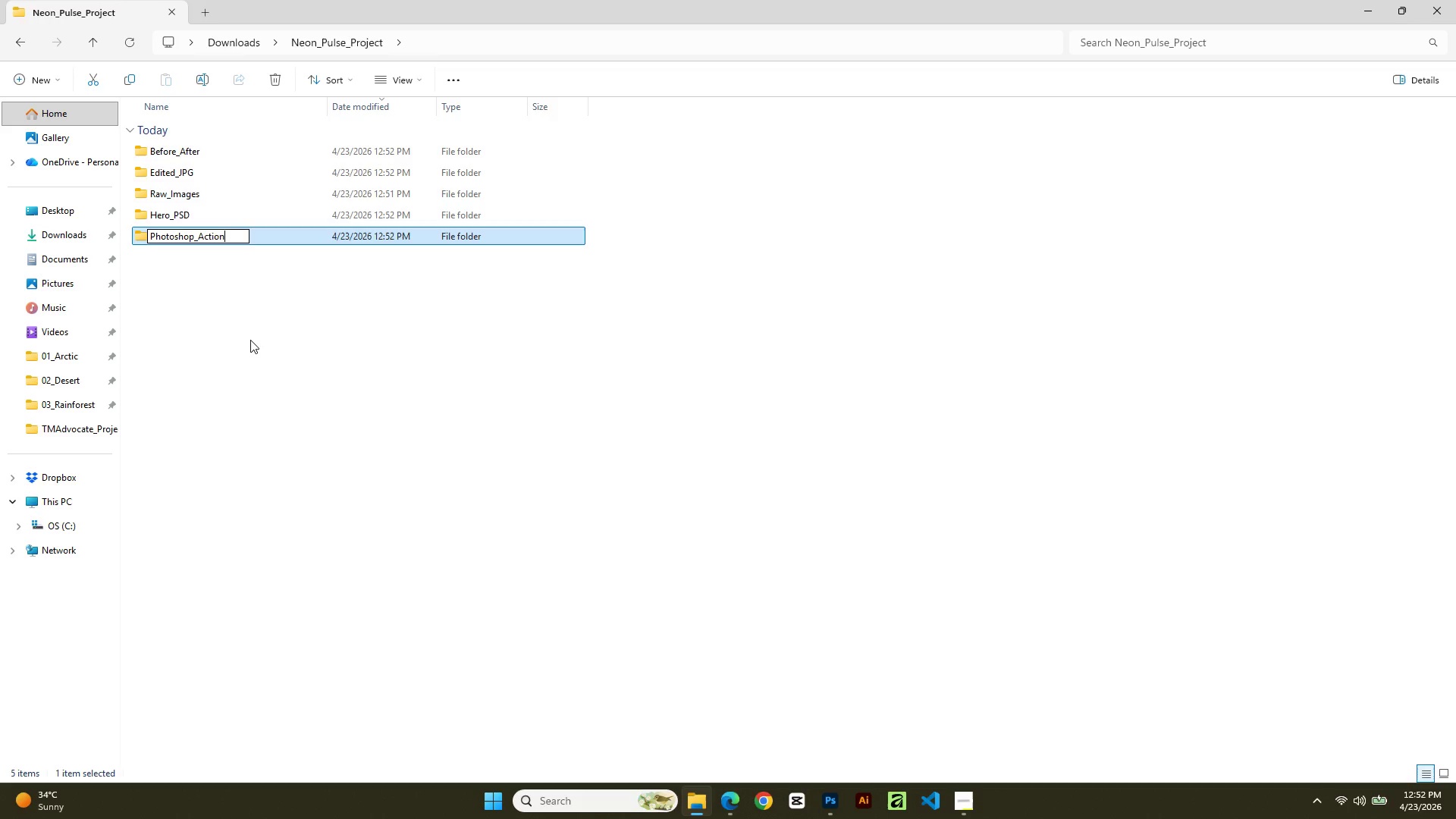 
 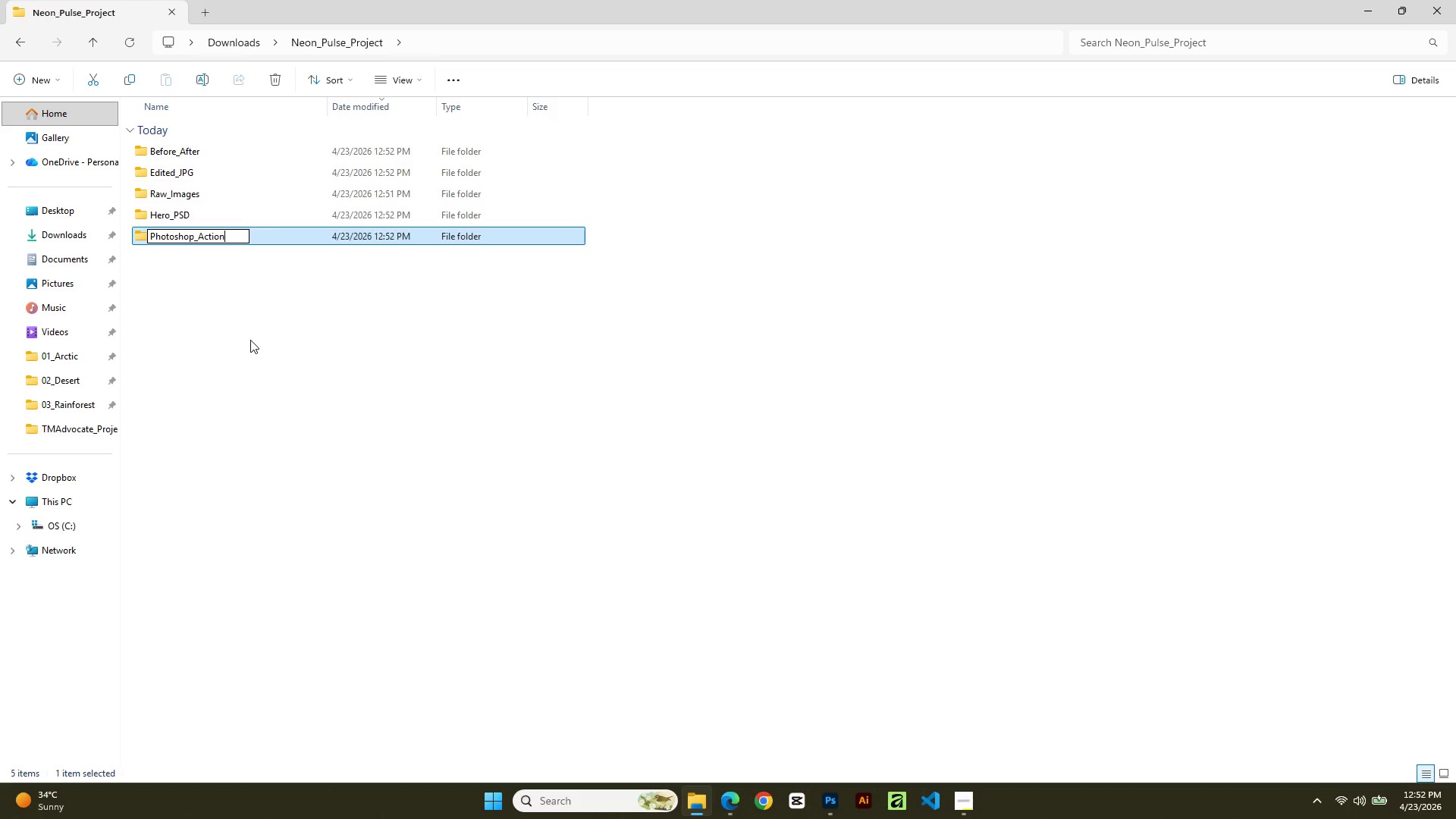 
key(Enter)
 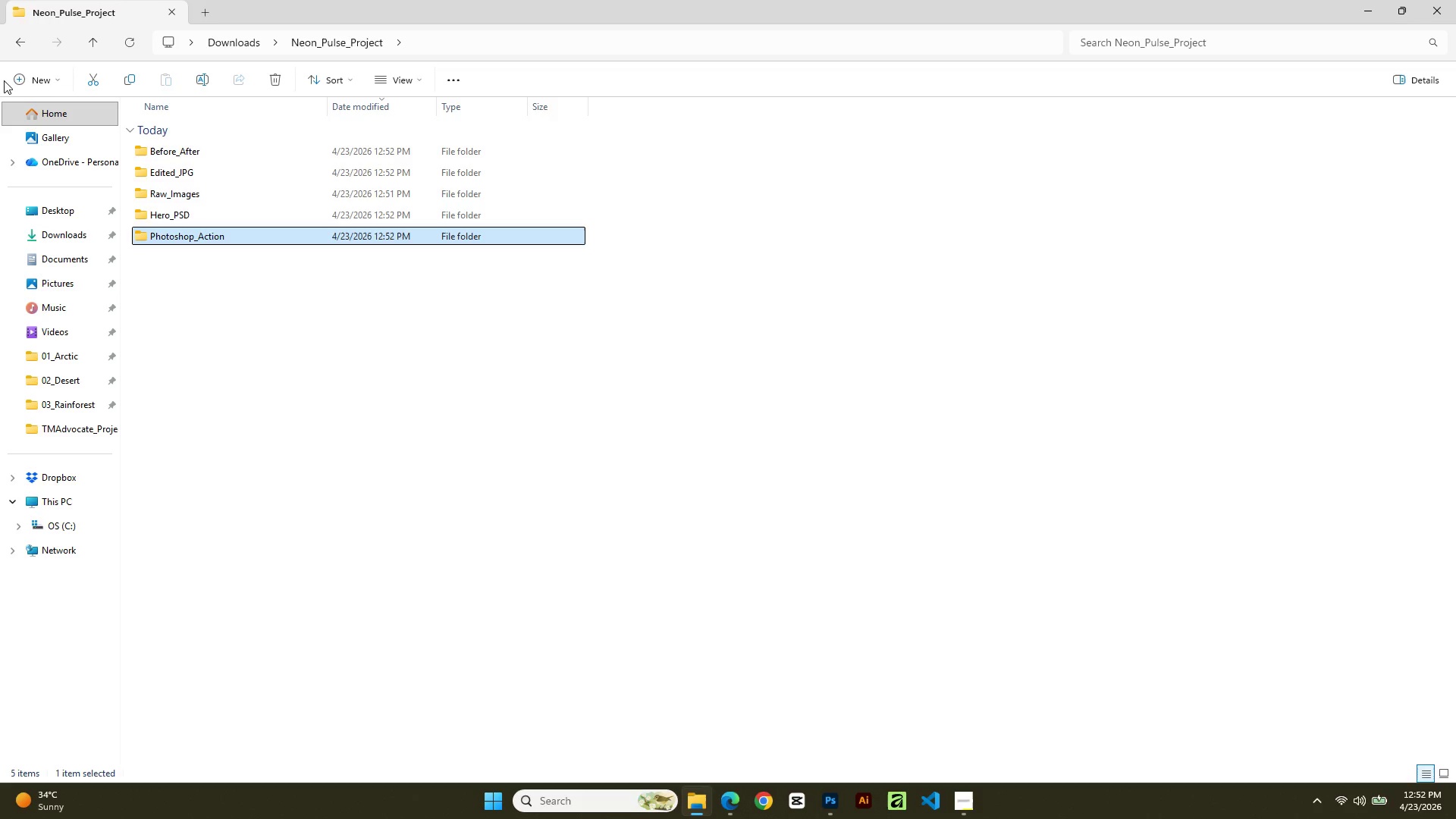 
left_click_drag(start_coordinate=[24, 82], to_coordinate=[28, 81])
 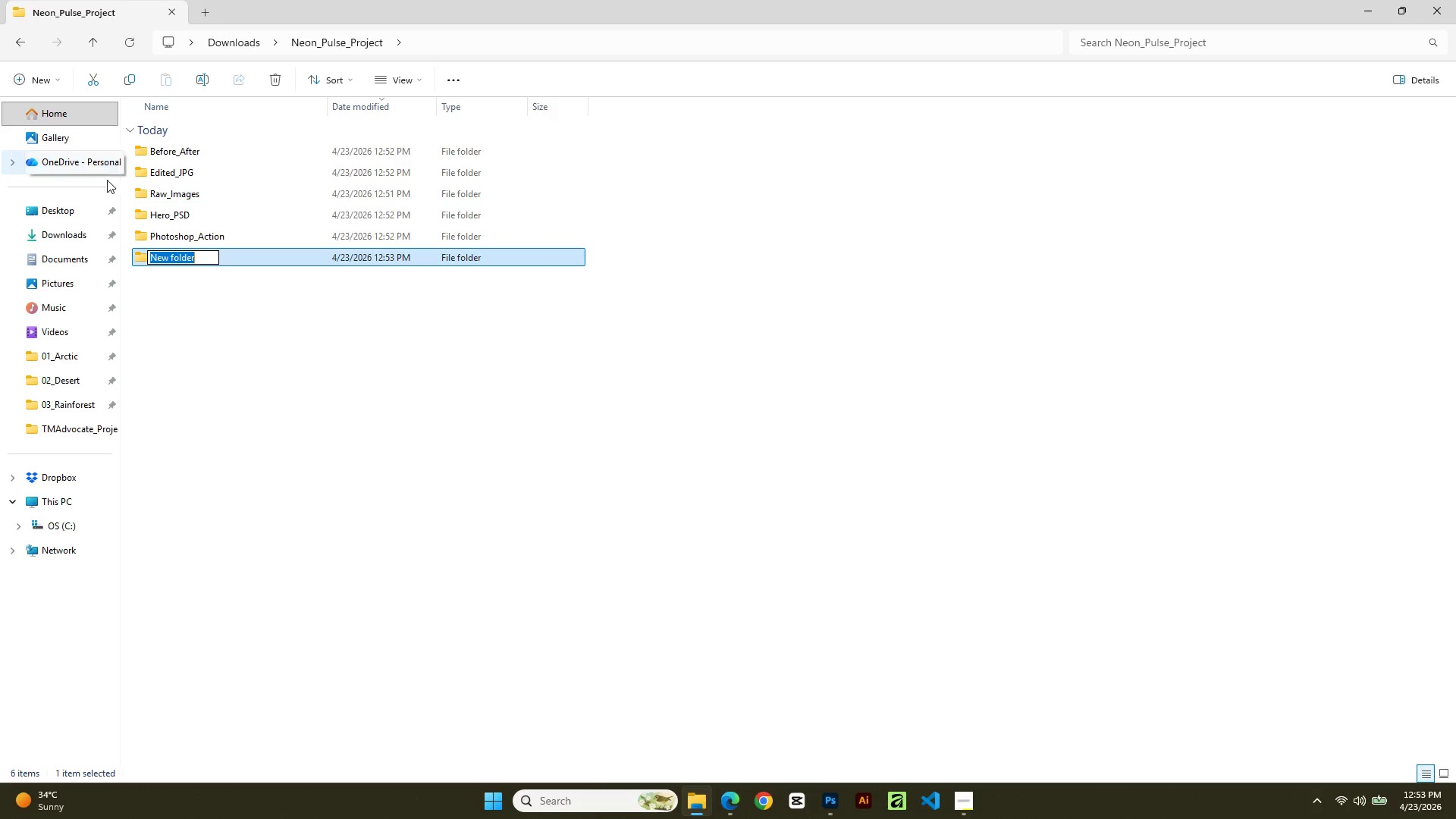 
type(Final_Zip)
 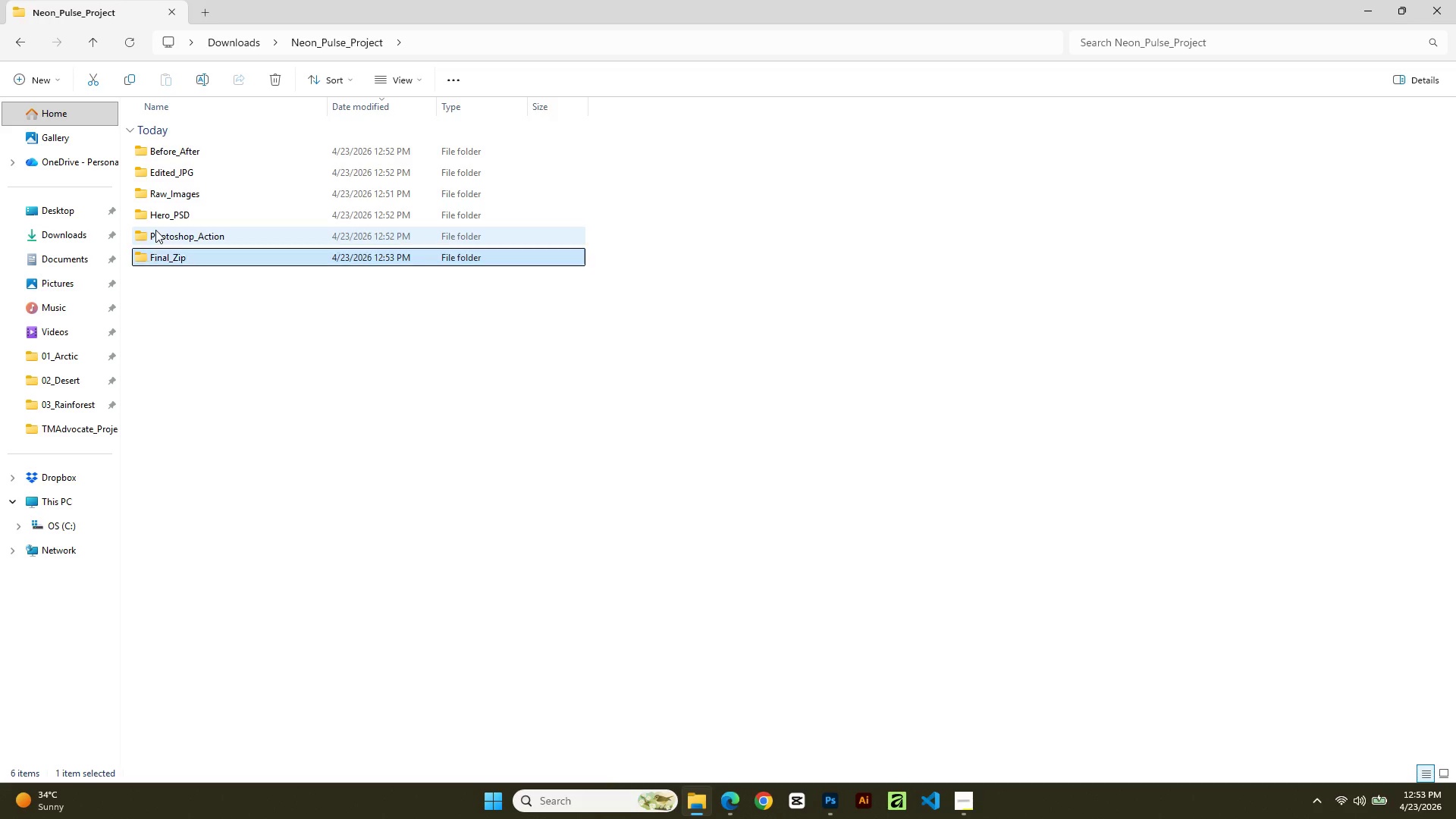 
 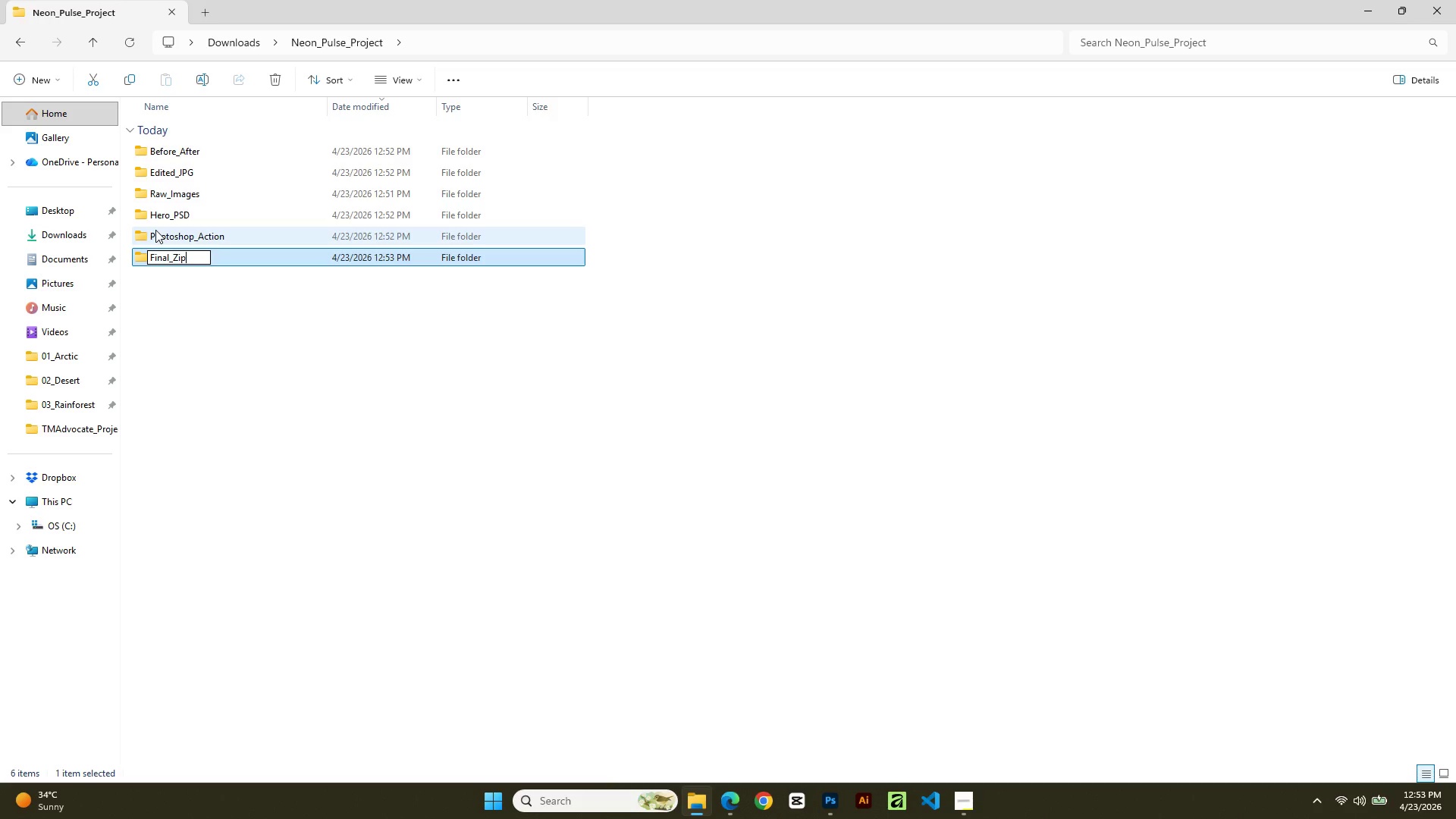 
key(Enter)
 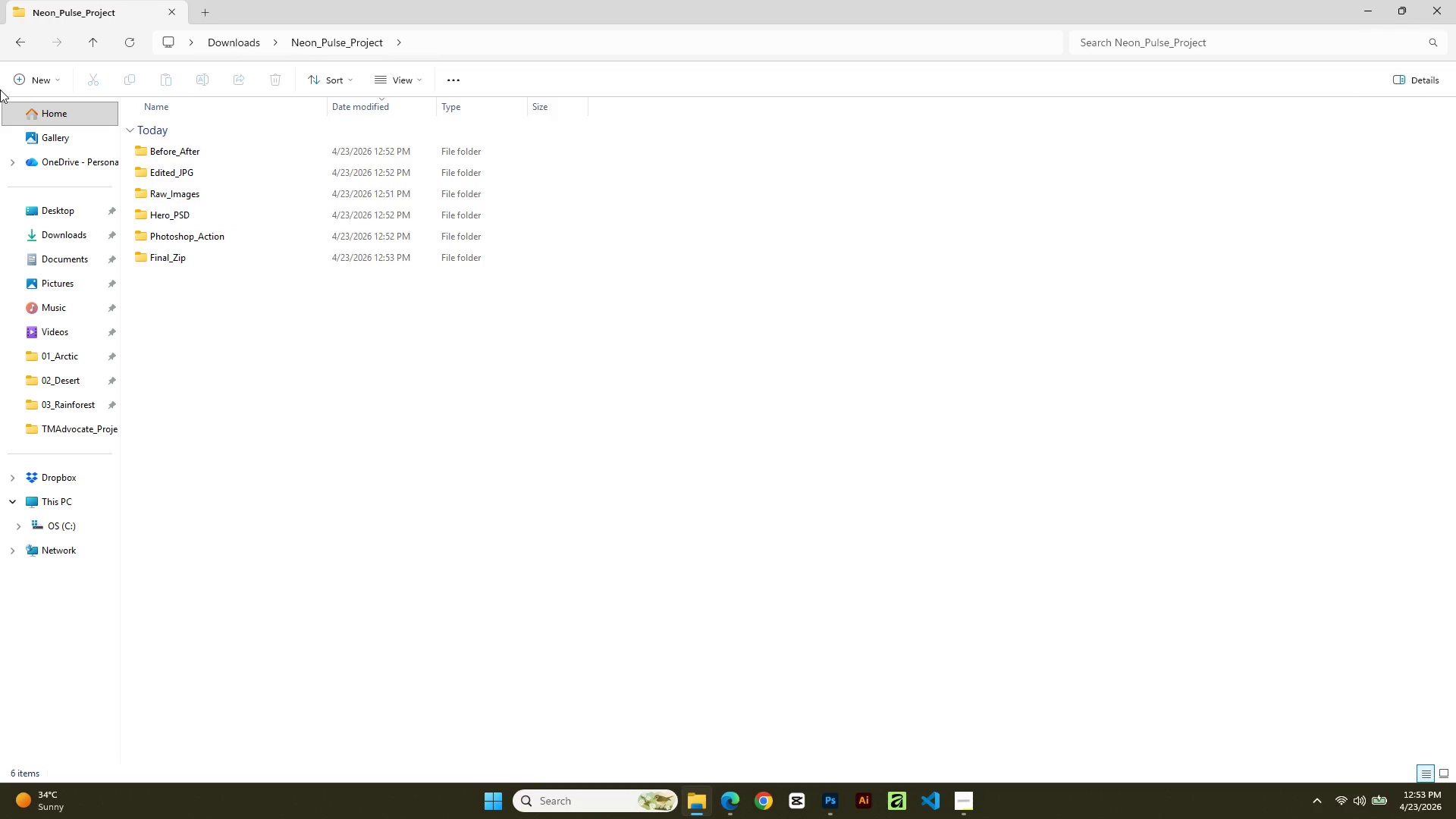 
wait(12.2)
 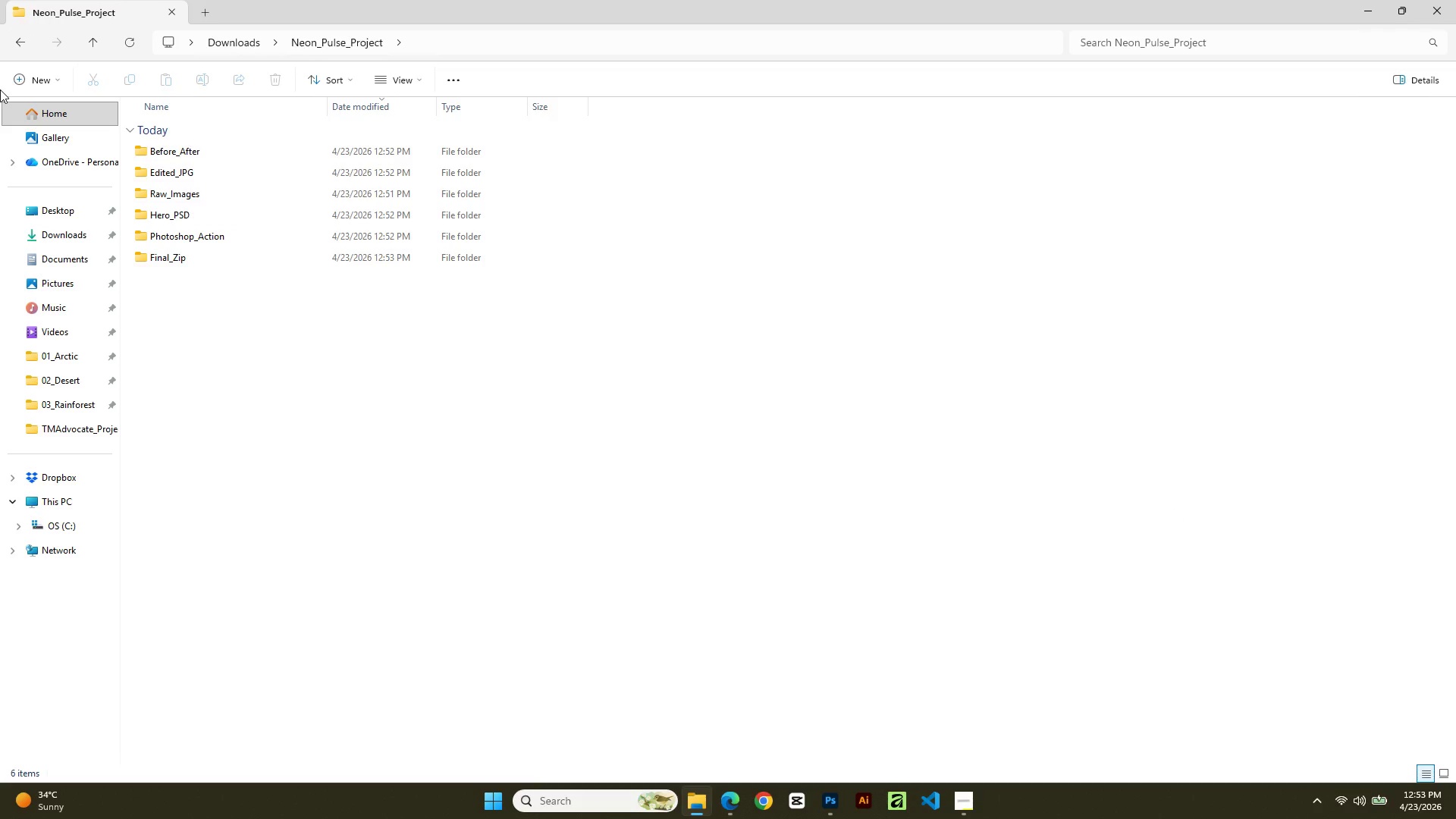 
left_click([21, 44])
 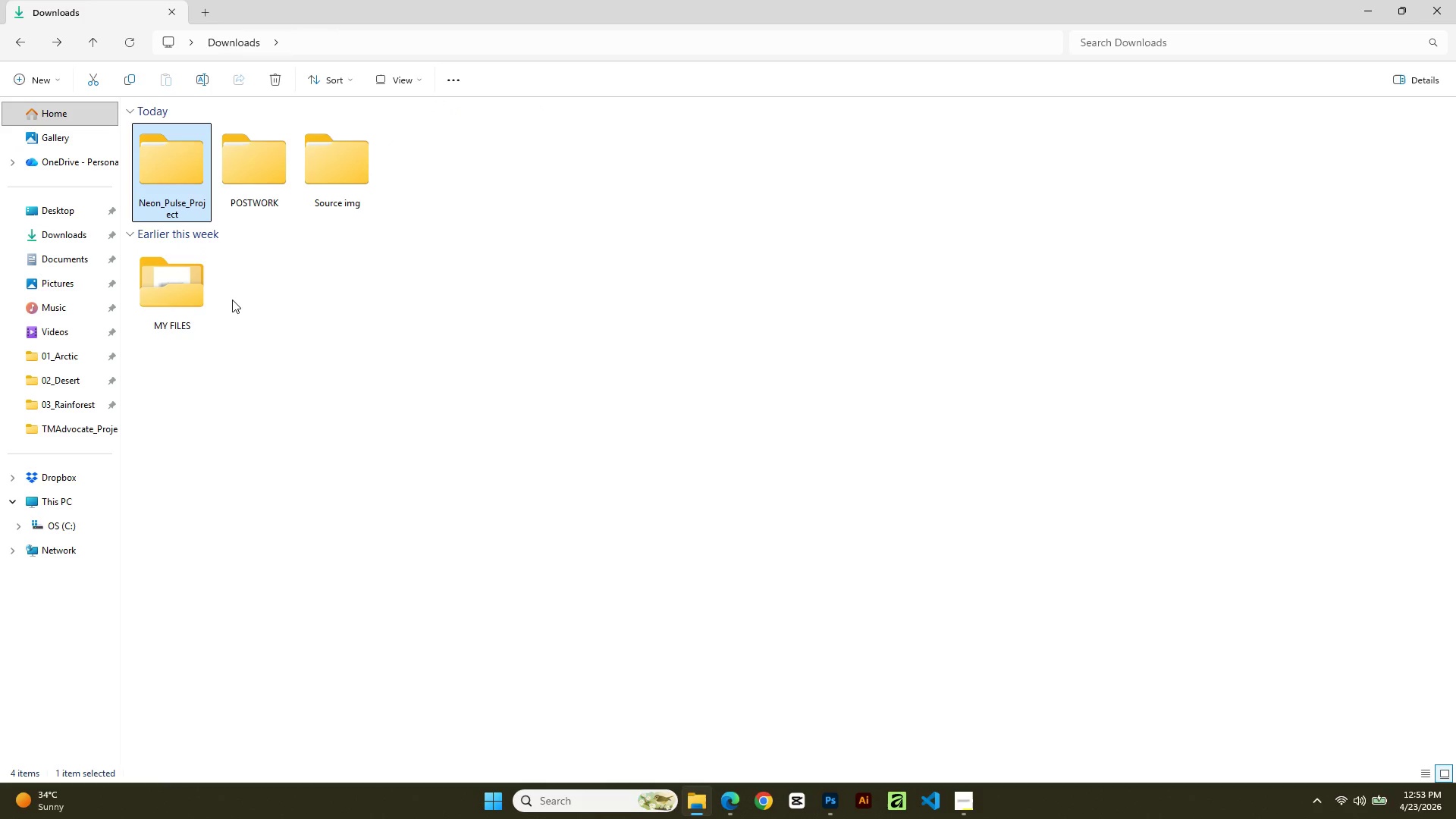 
left_click_drag(start_coordinate=[460, 369], to_coordinate=[464, 368])
 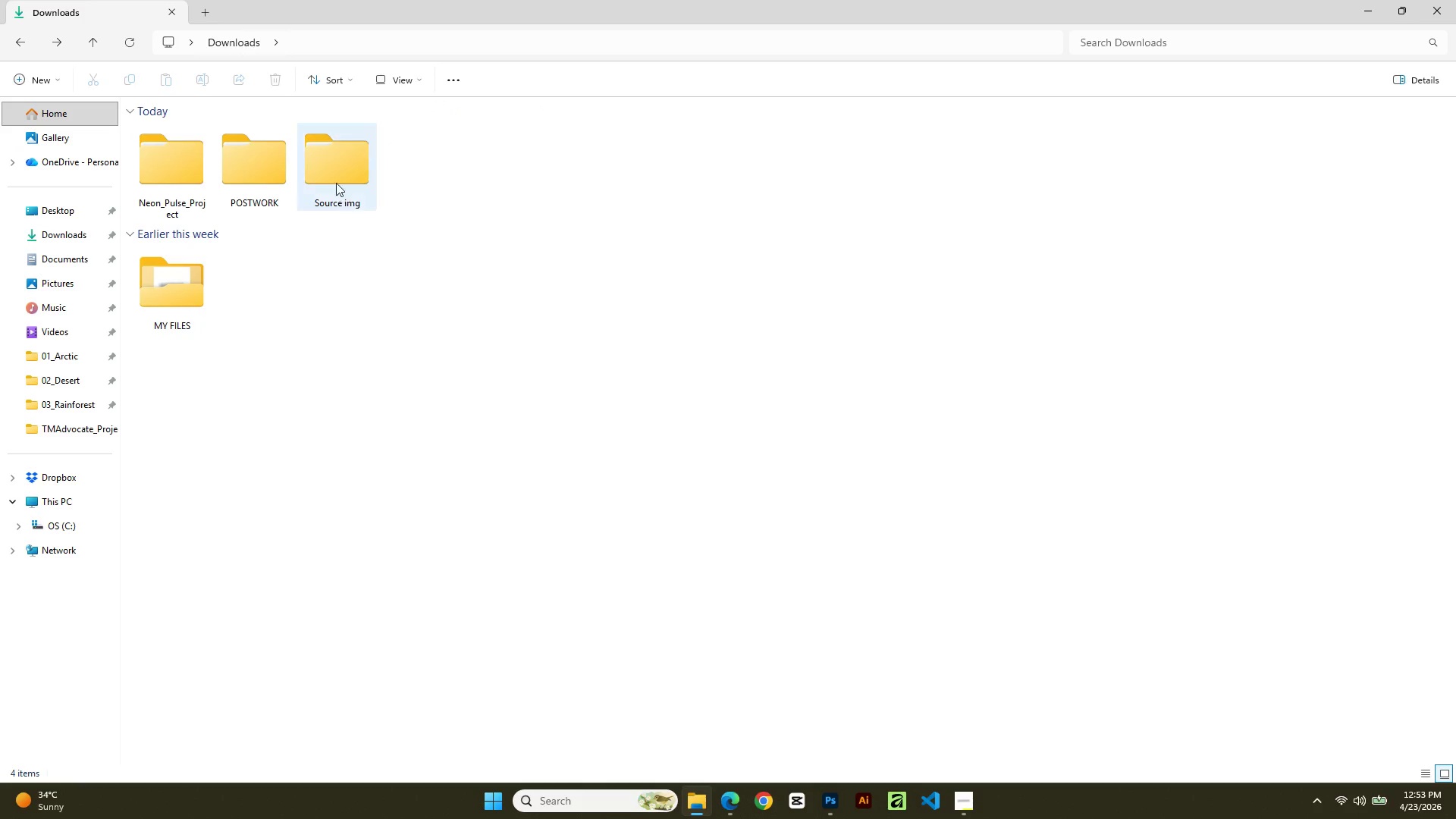 
double_click([336, 183])
 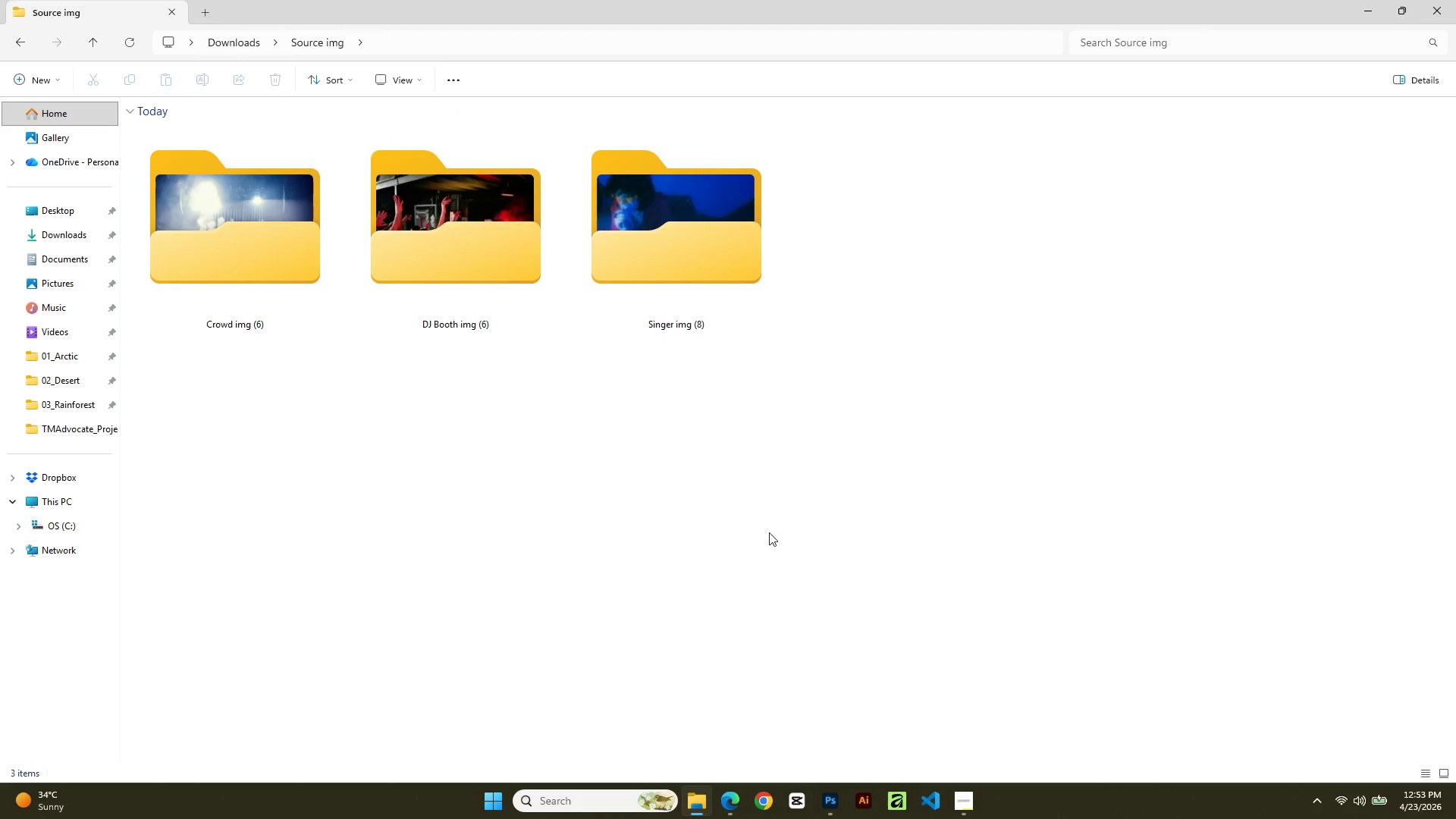 
left_click_drag(start_coordinate=[230, 315], to_coordinate=[234, 315])
 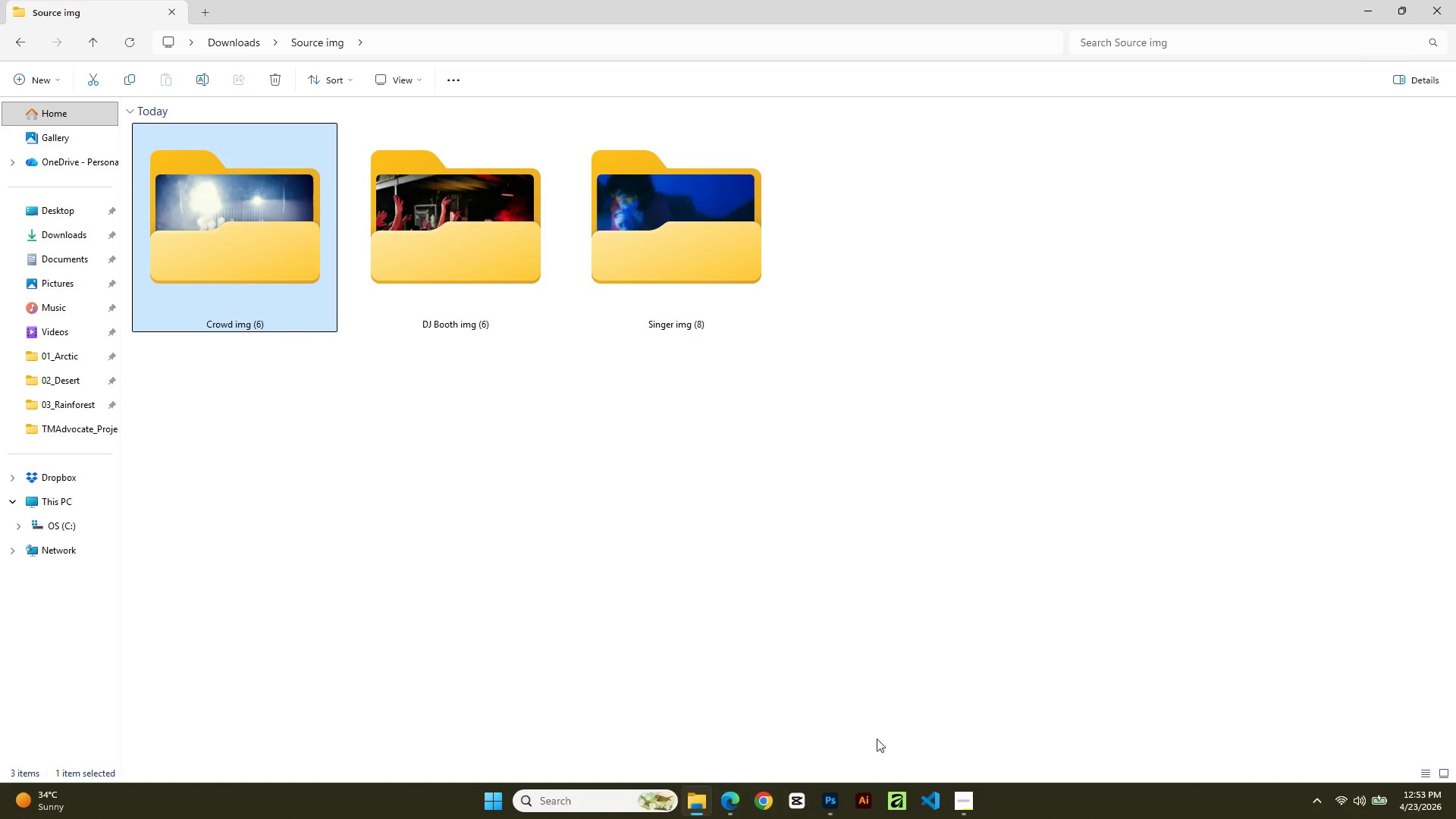 
left_click([973, 799])